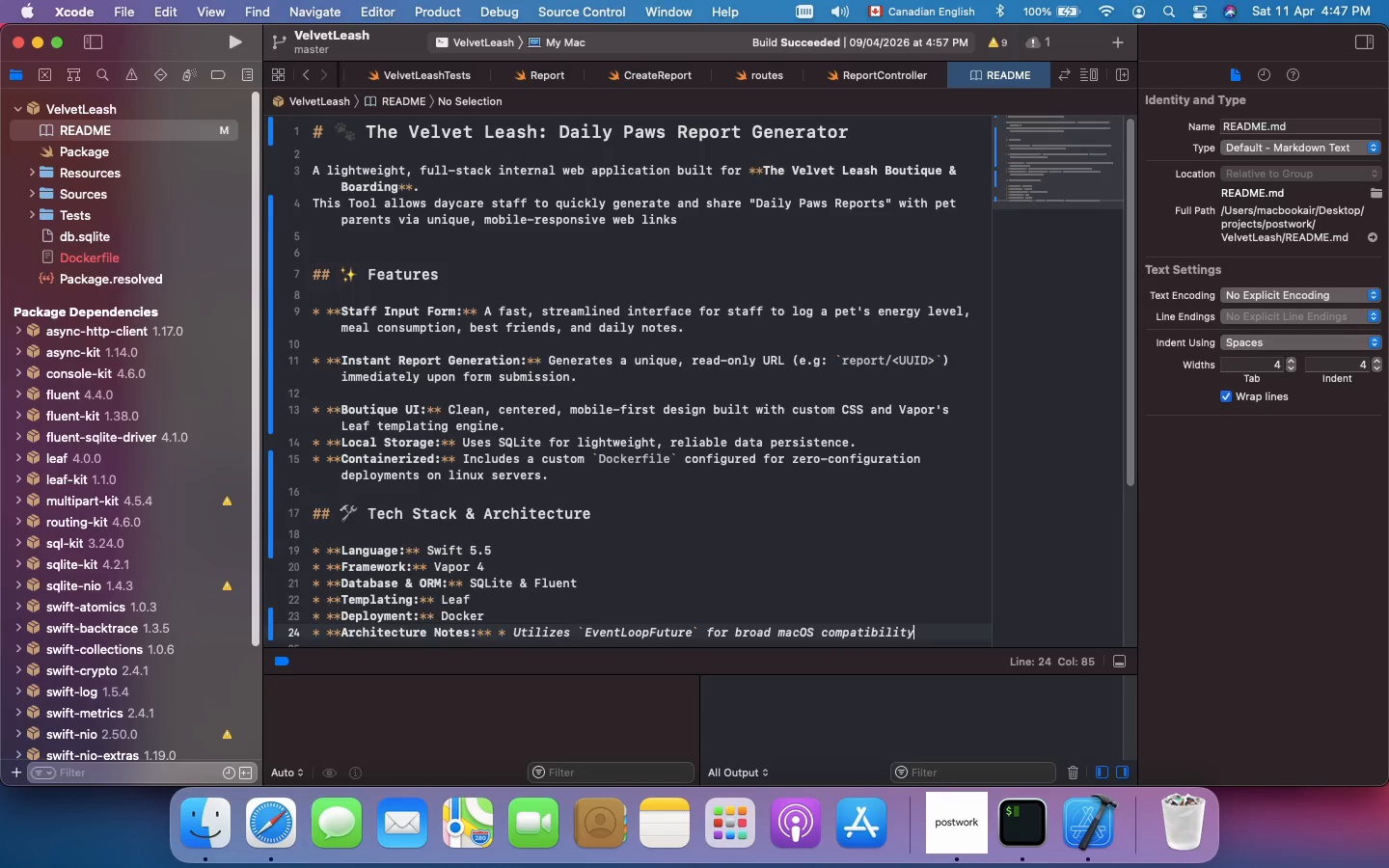 
wait(6.42)
 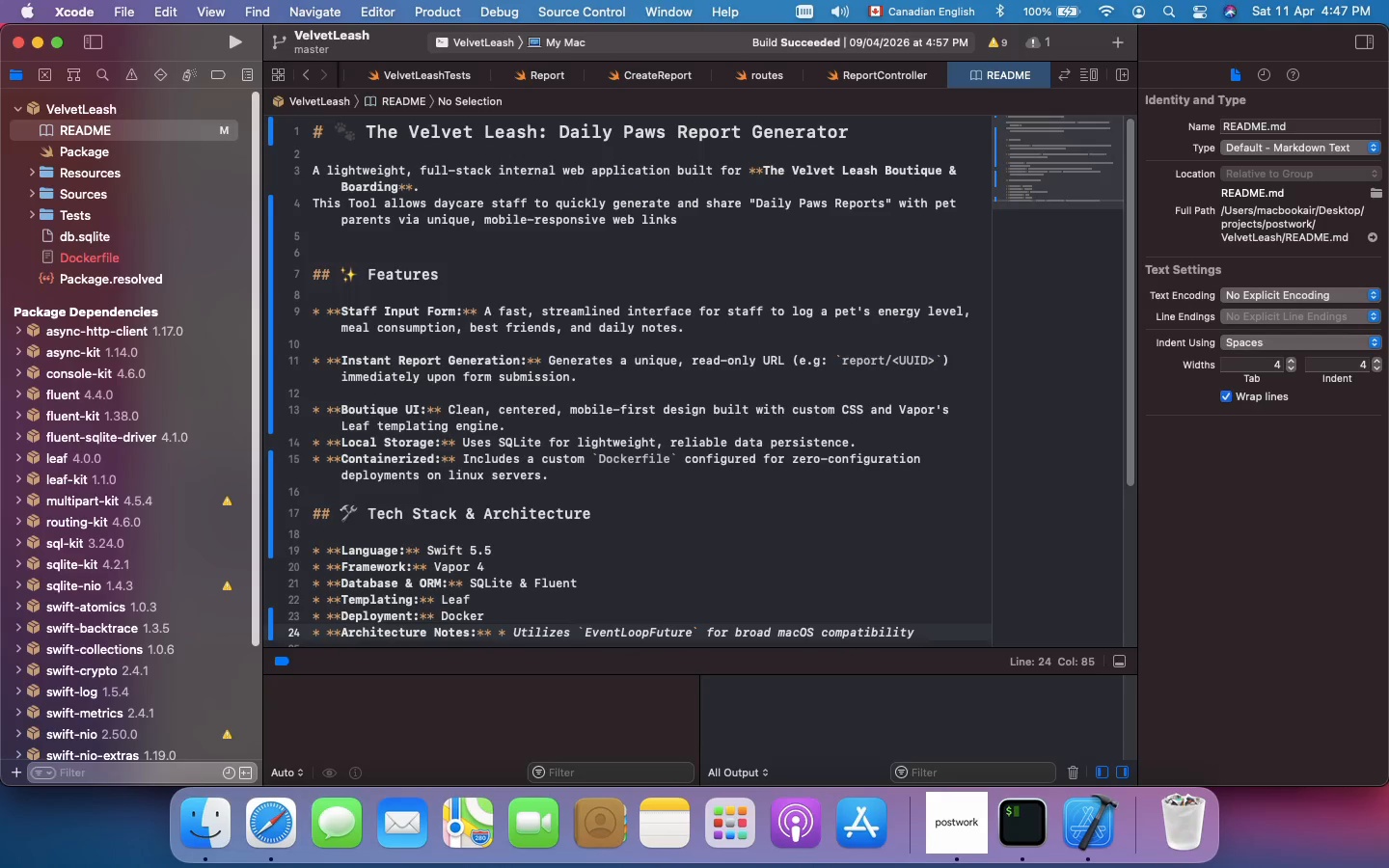 
type((Ma)
key(Backspace)
key(Backspace)
type(macOs)
key(Backspace)
type(S 11/ Xcode 13.2.1+ )
 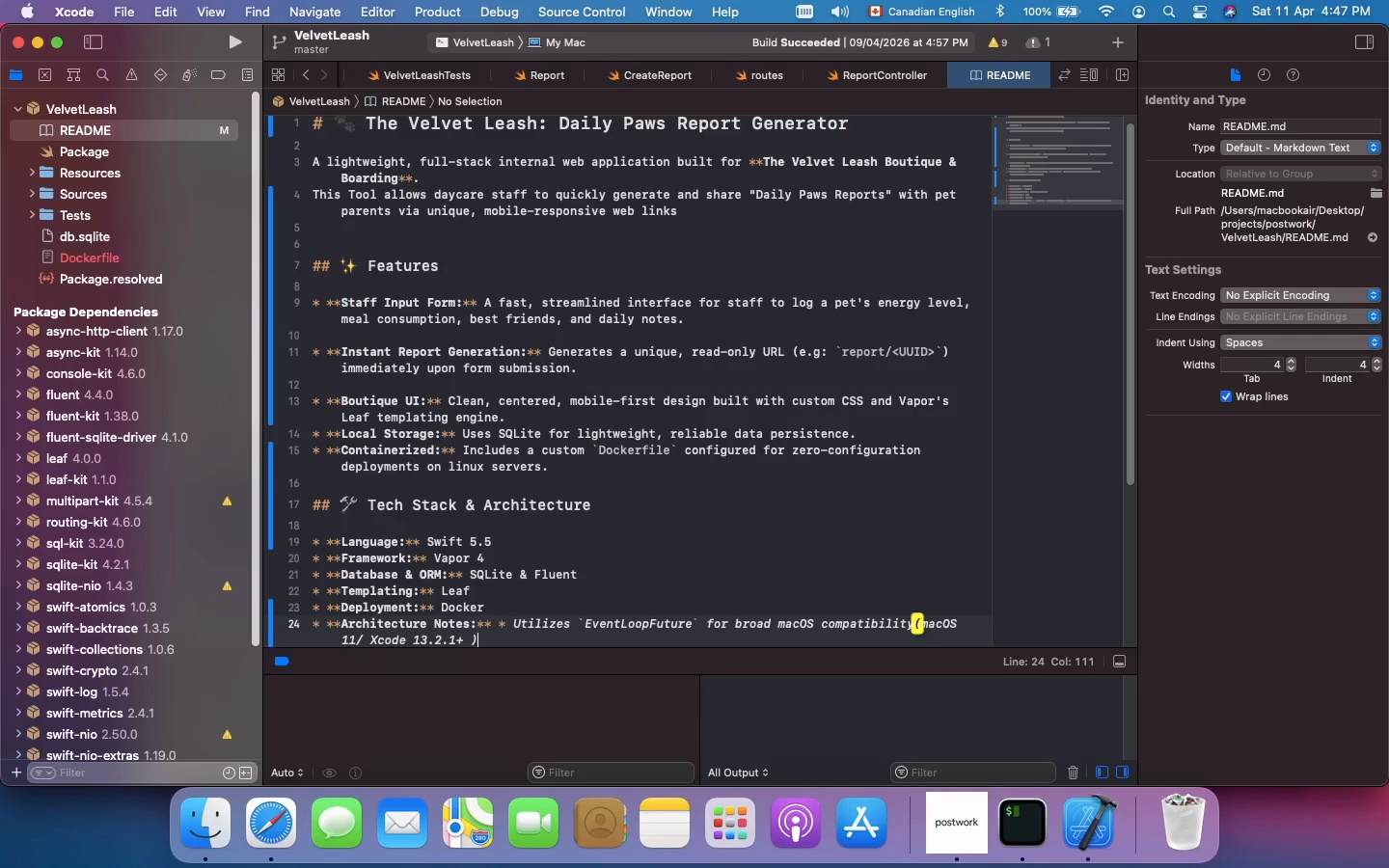 
key(ArrowRight)
 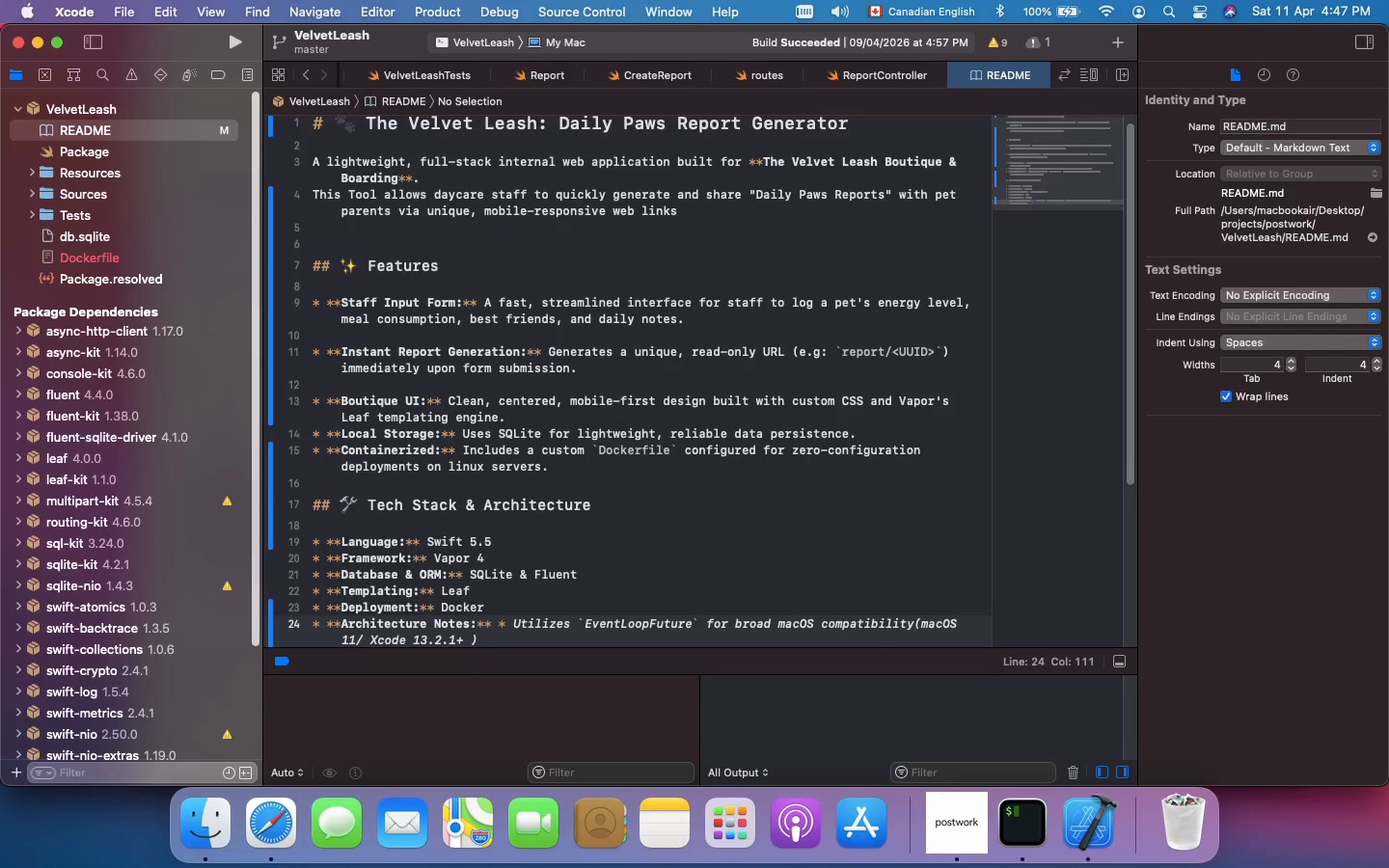 
key(Enter)
 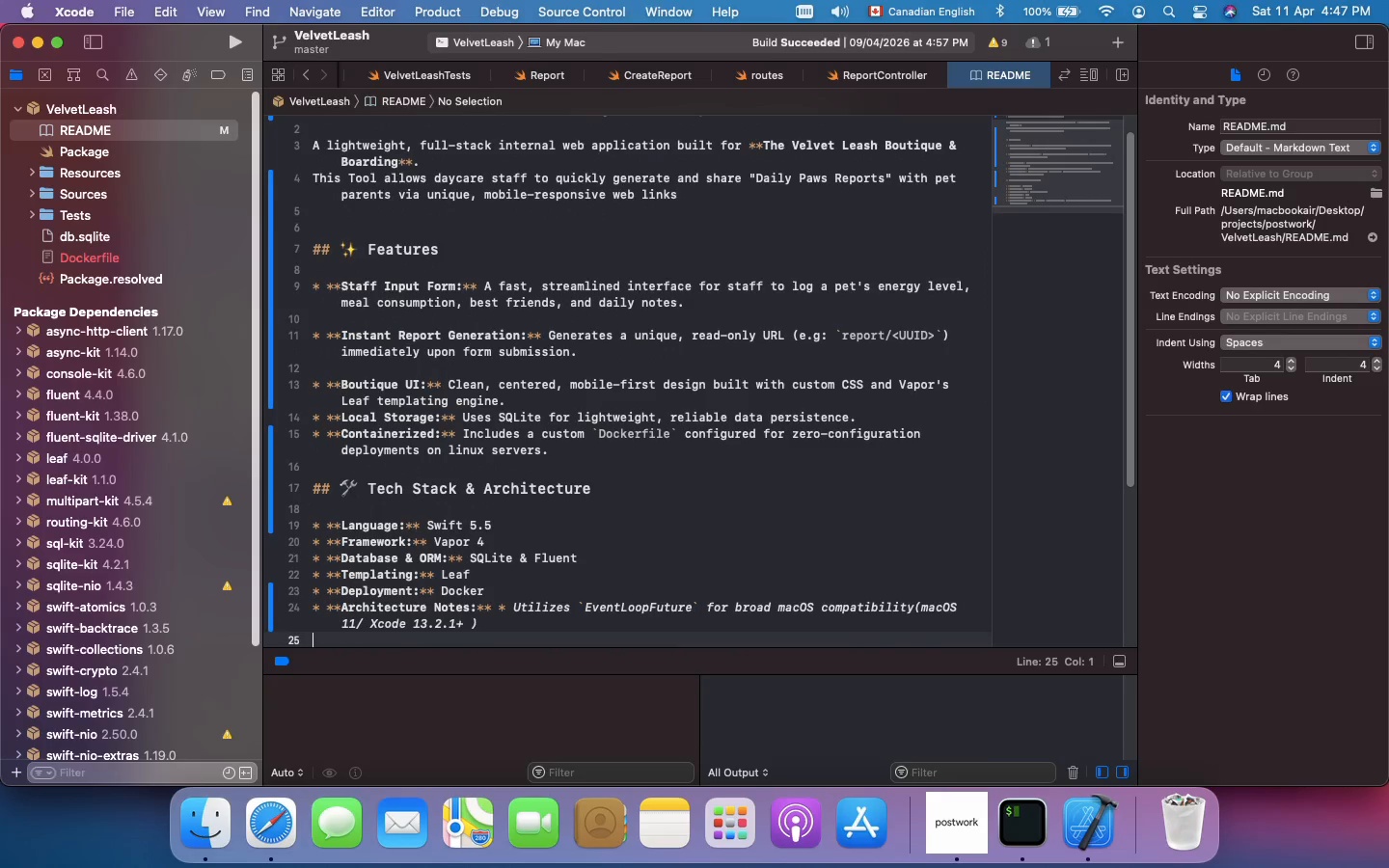 
wait(6.19)
 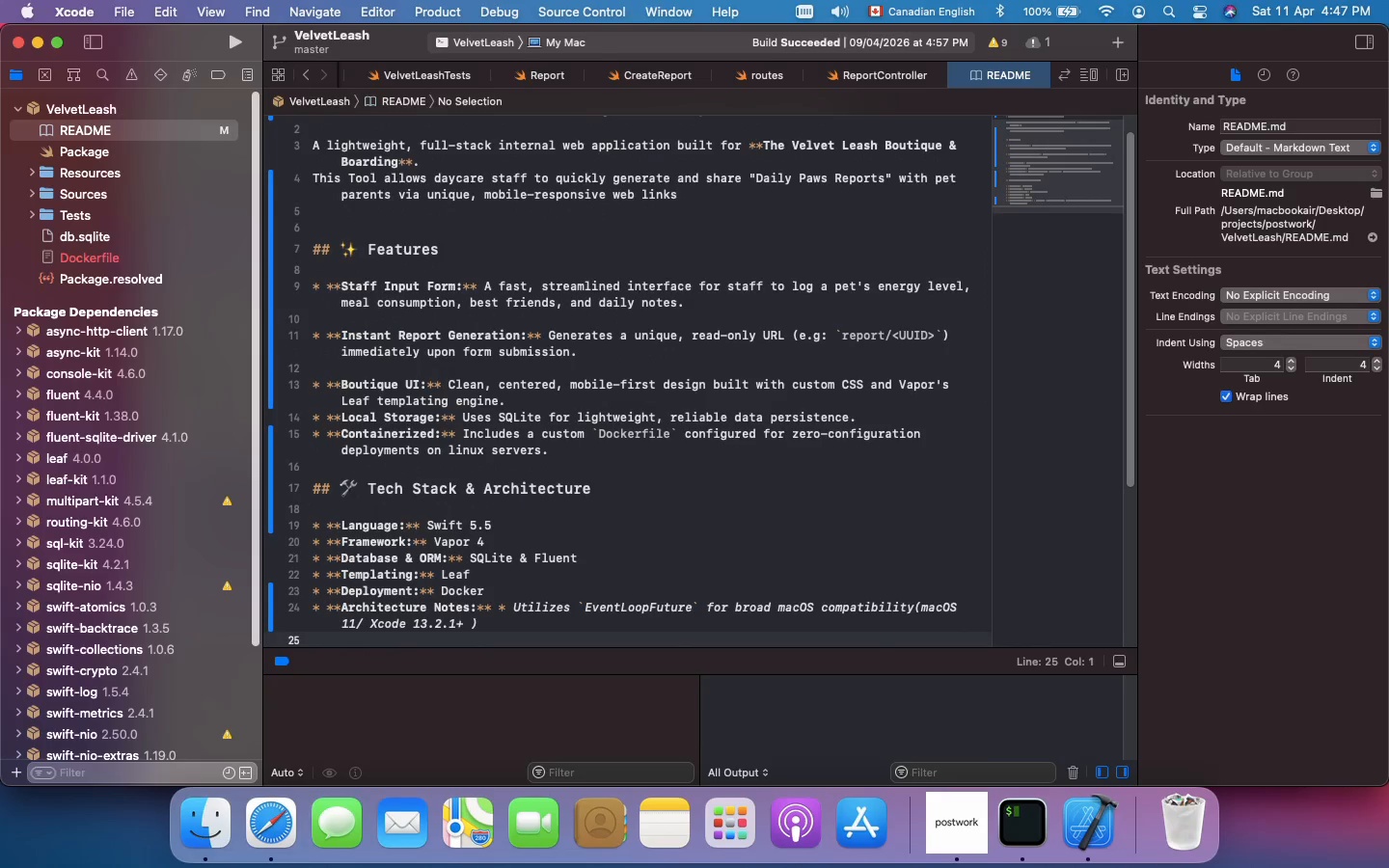 
type(* i)
key(Backspace)
type(Implements a `ReportContext` Data)
 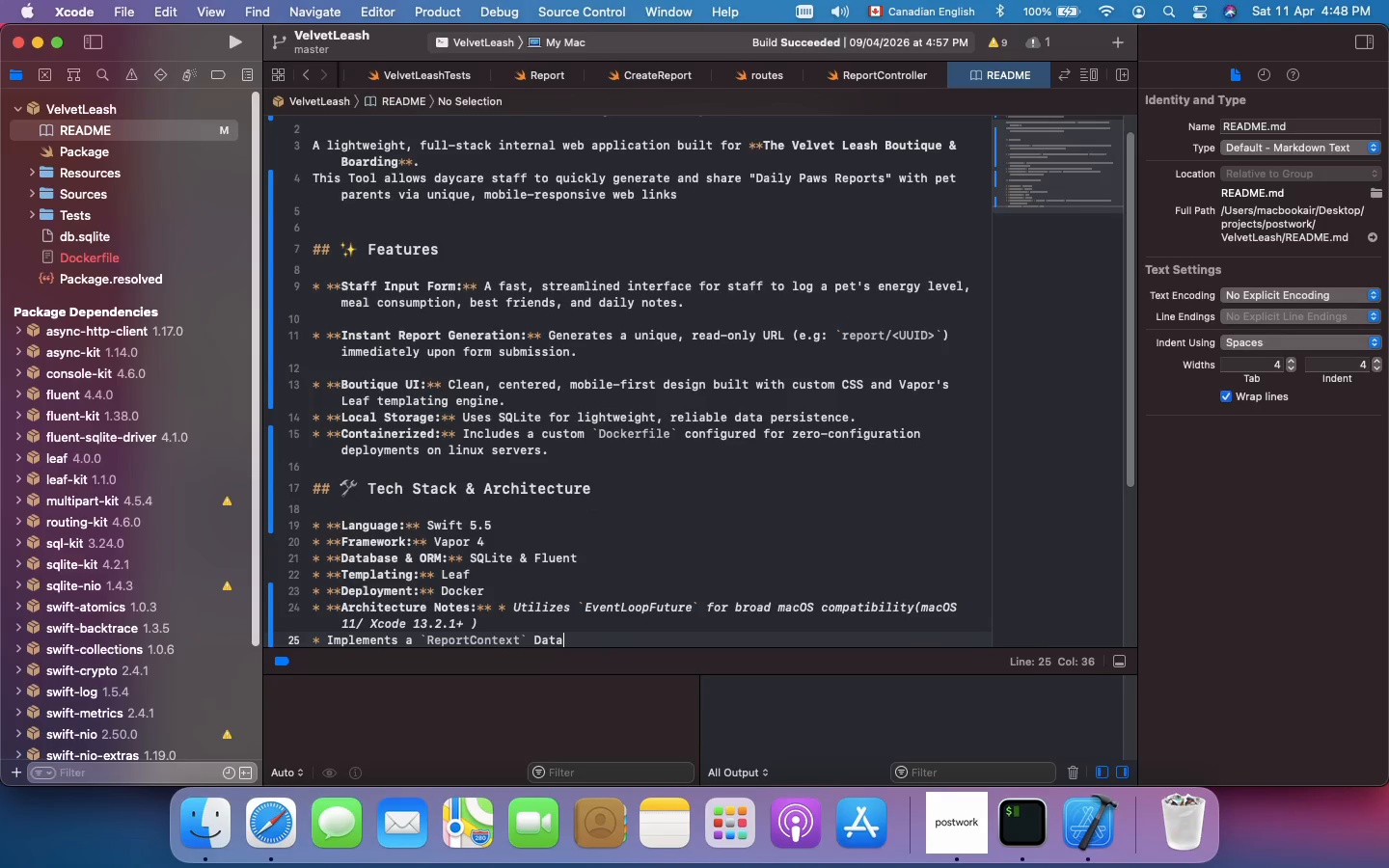 
scroll: coordinate [533, 357], scroll_direction: down, amount: 28.0
 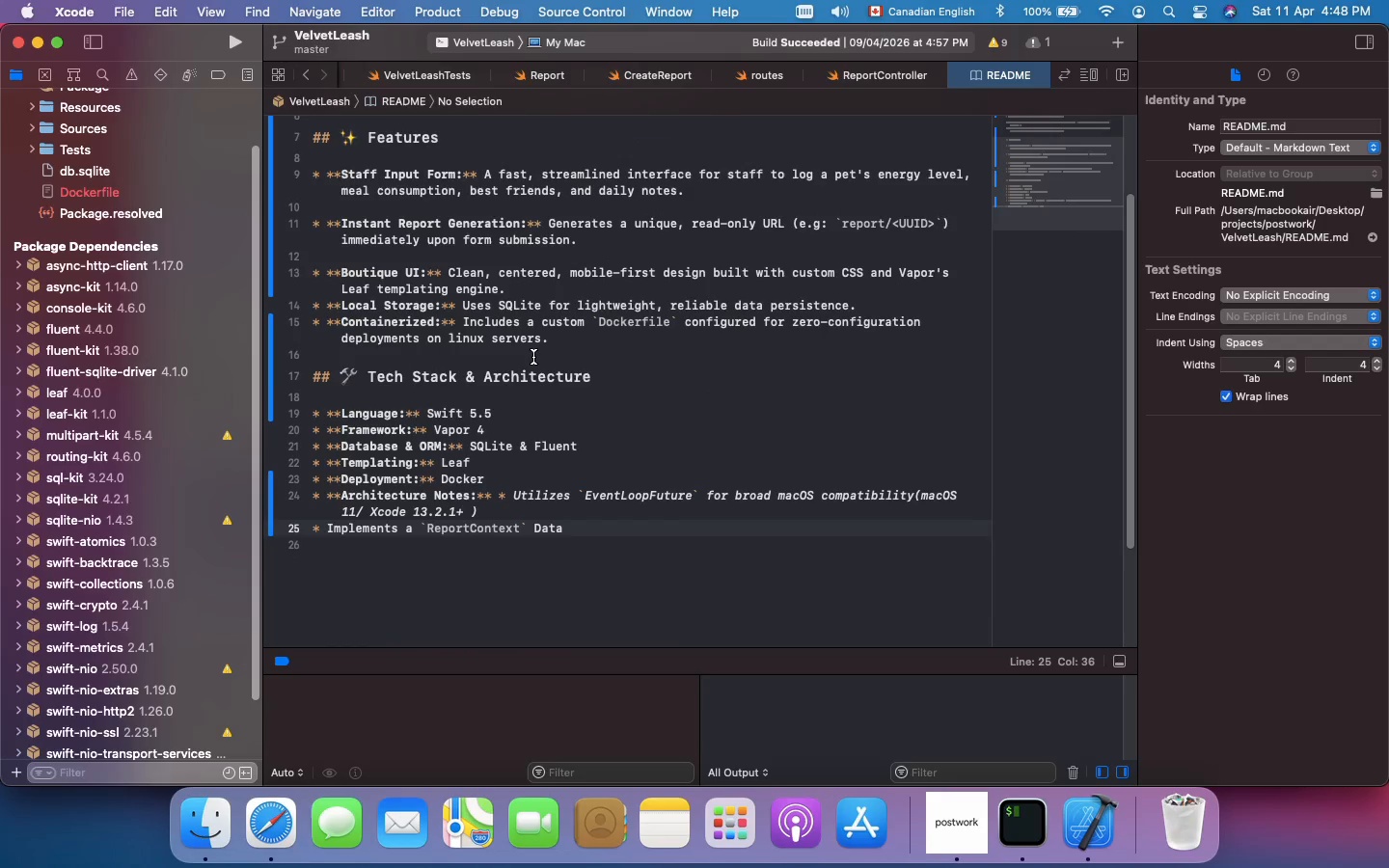 
type( Transfer)
 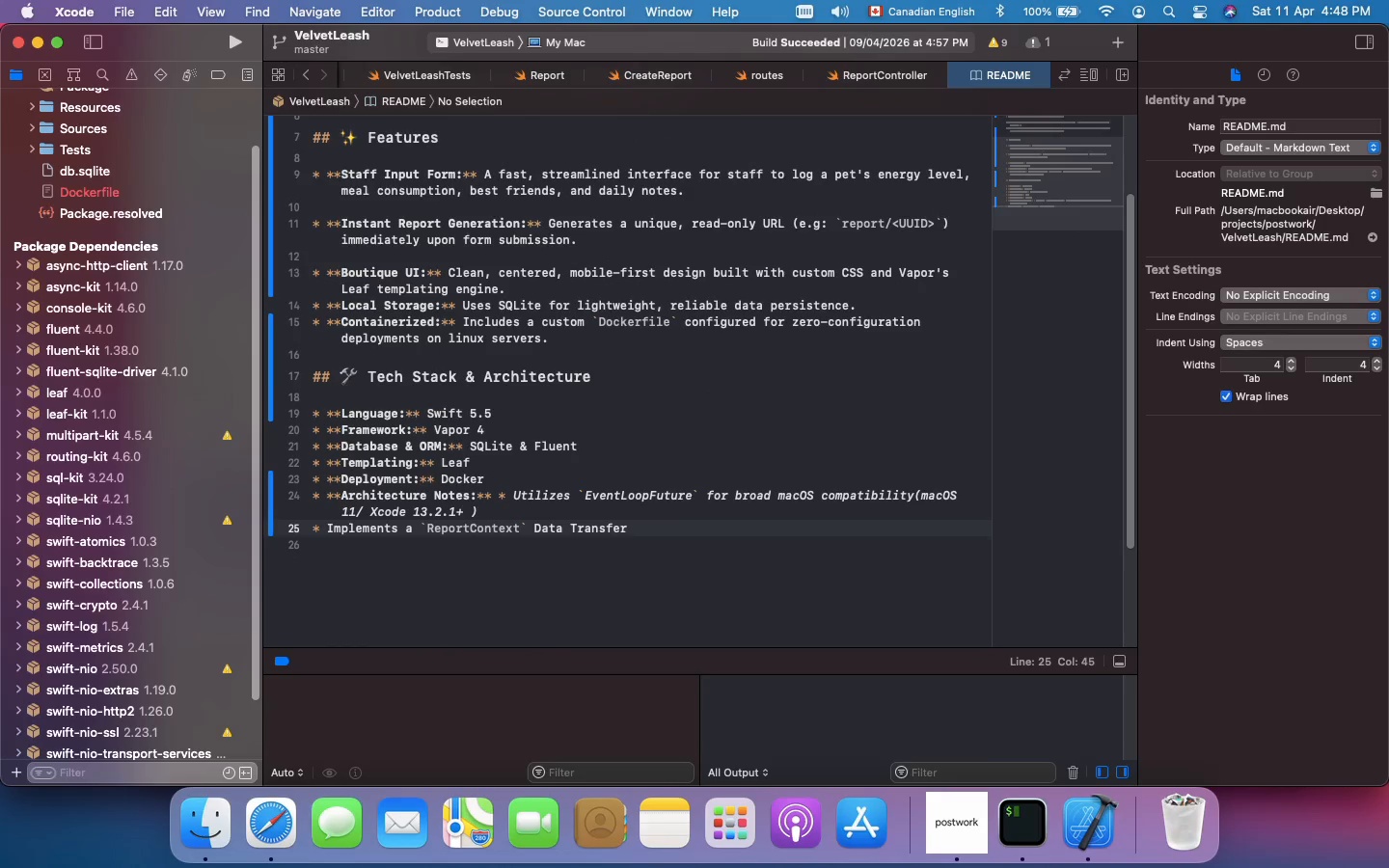 
type( Object (DTO)
 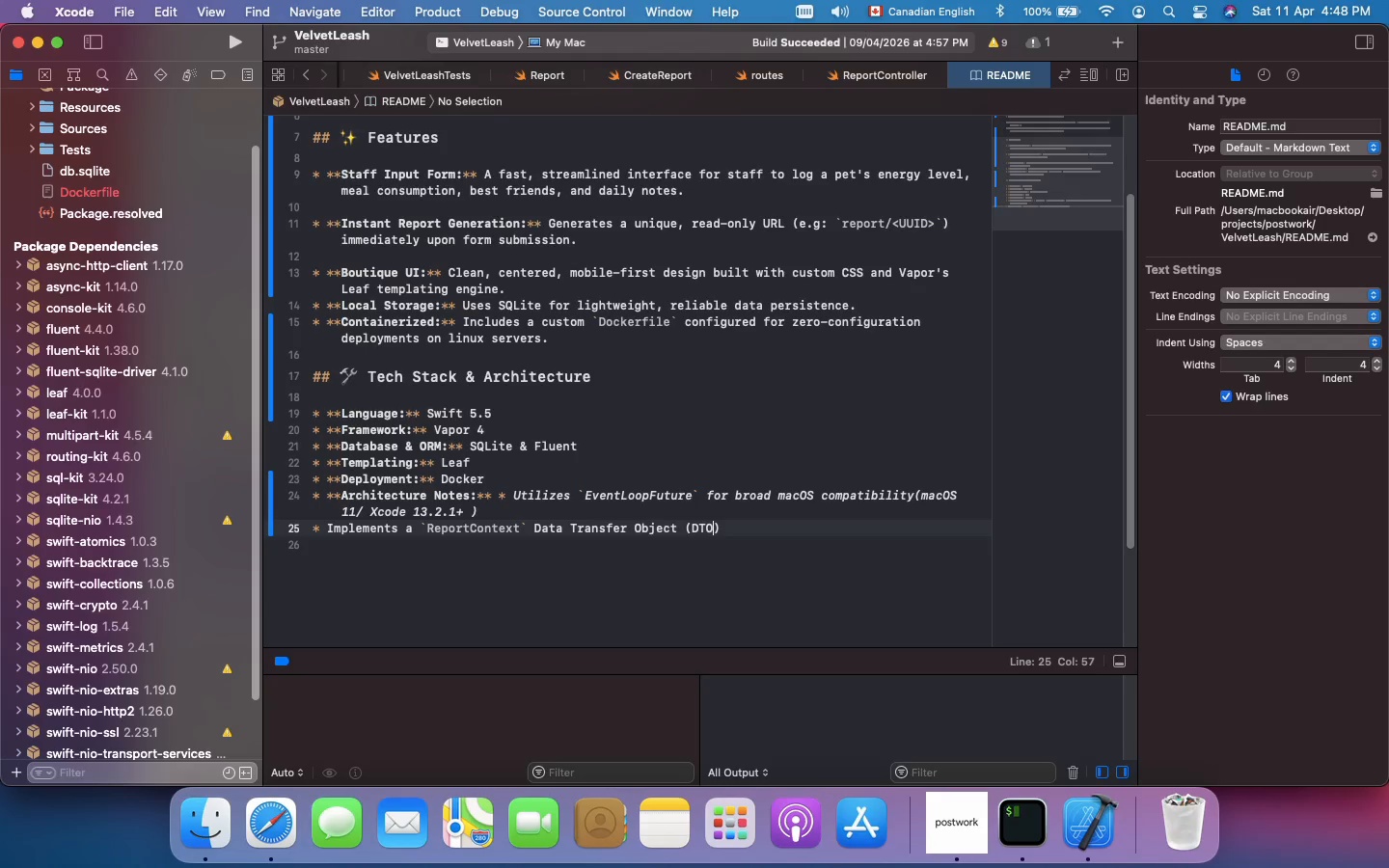 
key(ArrowRight)
 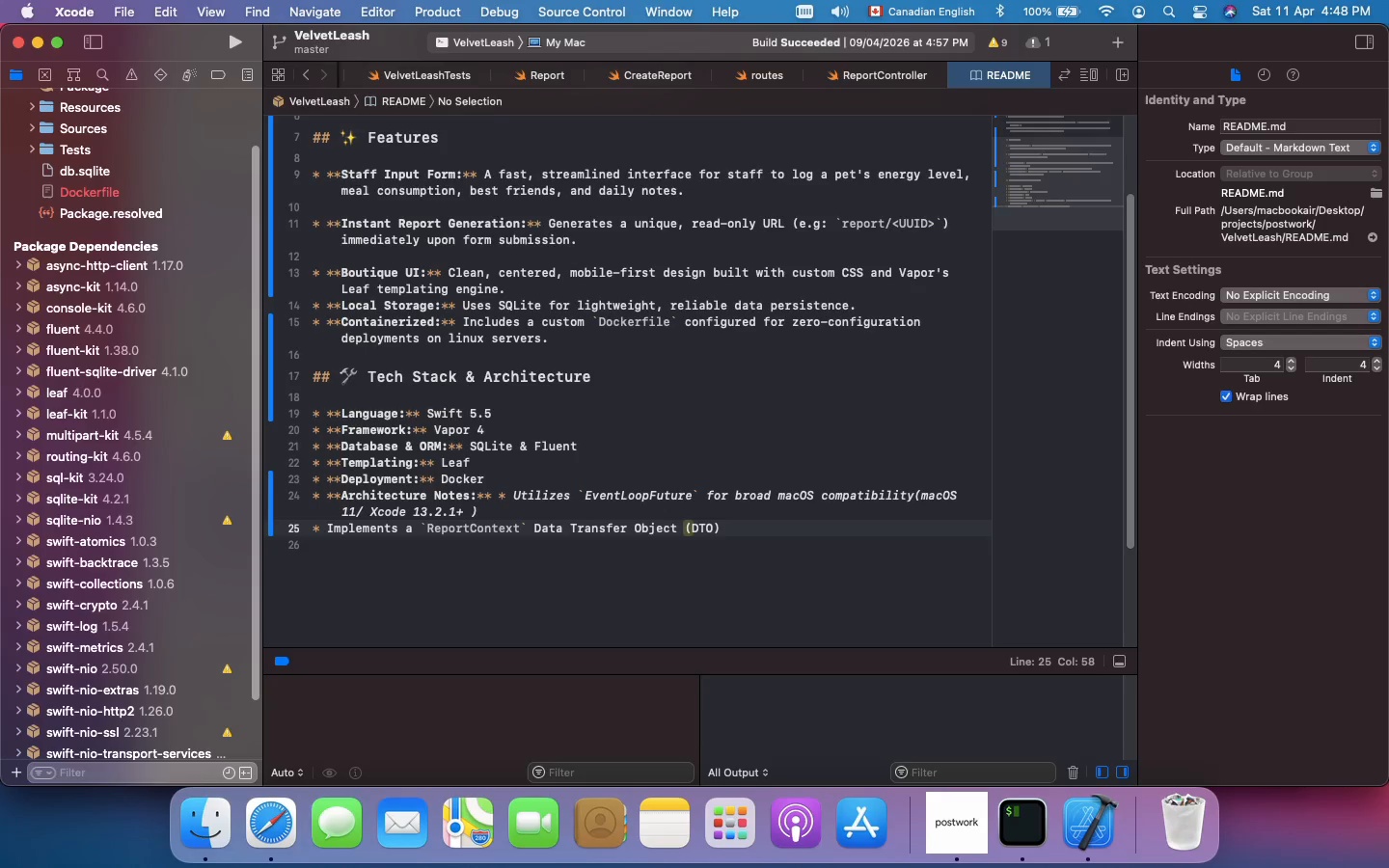 
type( to safely bridge complex SQLite `@fie)
key(Backspace)
key(Backspace)
key(Backspace)
type(Field)
 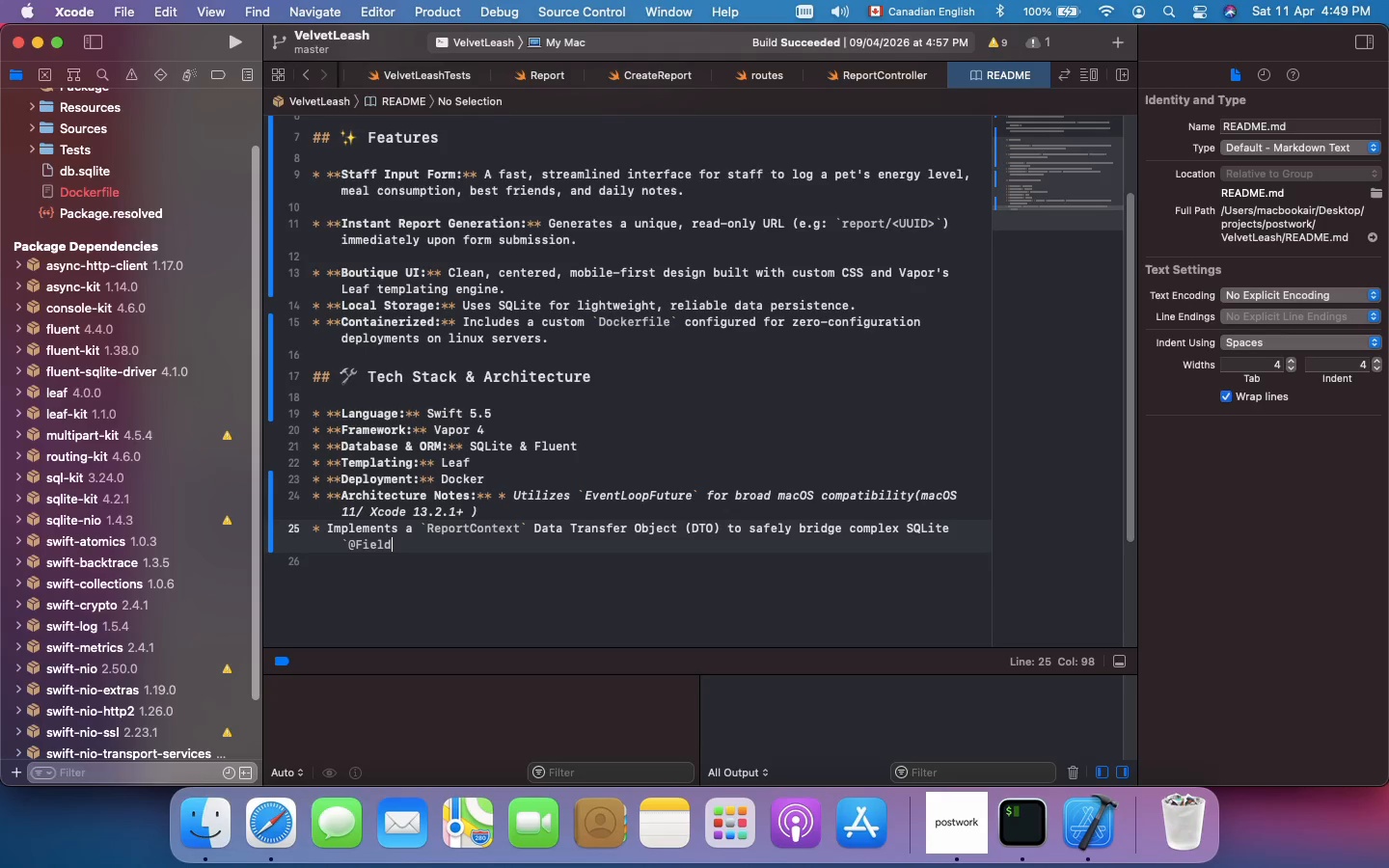 
type(` wrappers with the Leaf HTML encoder .)
 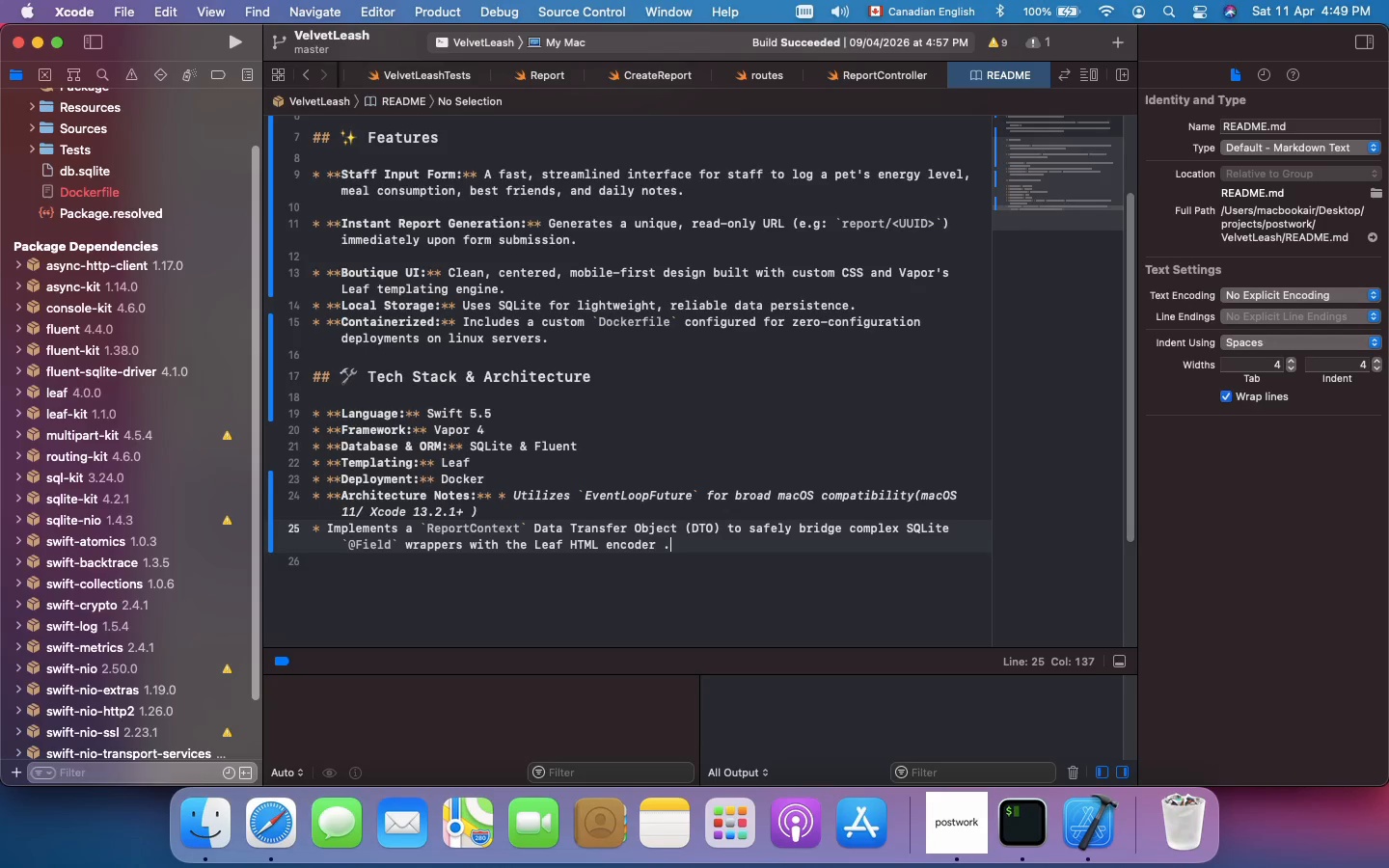 
key(Enter)
 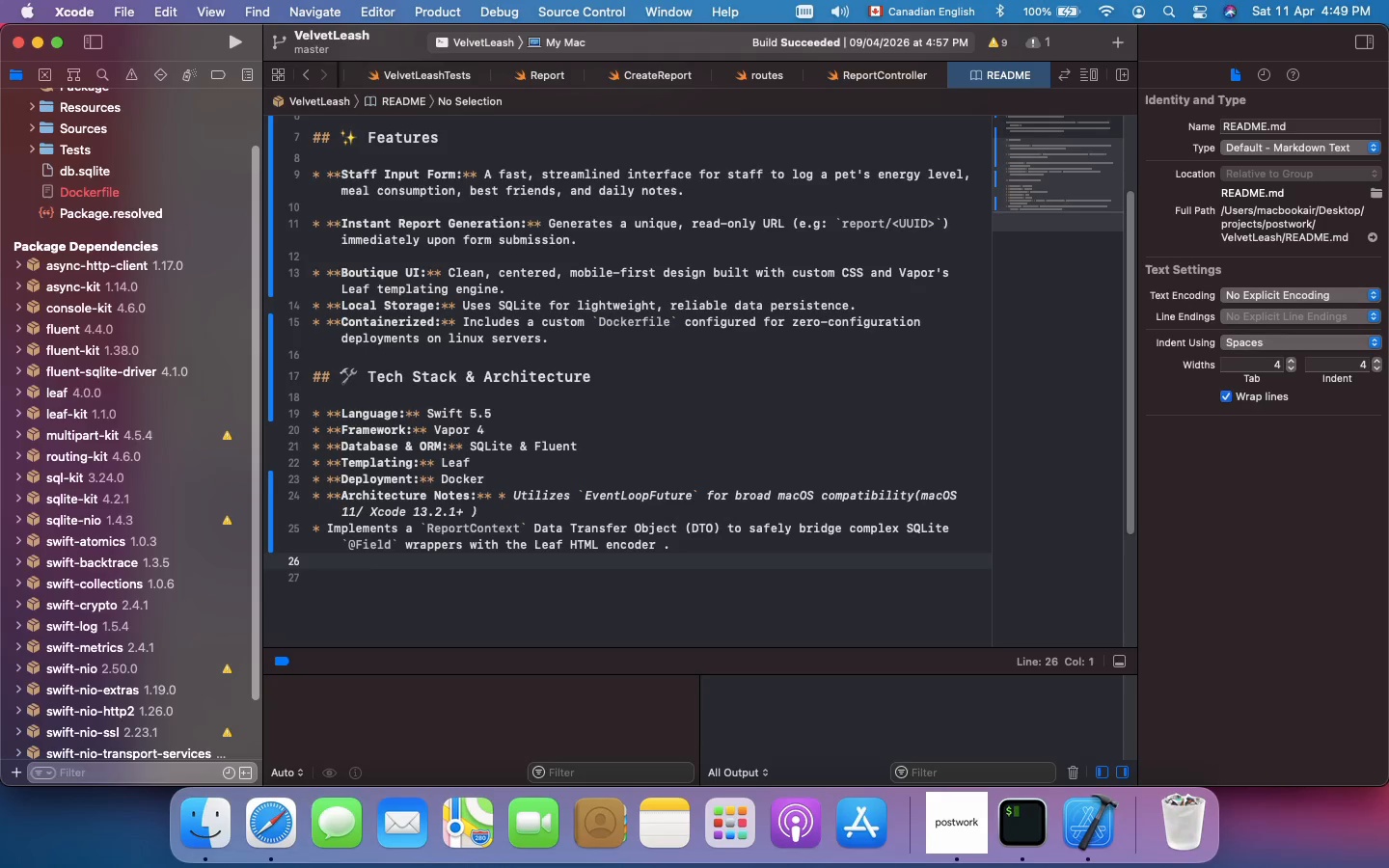 
key(Enter)
 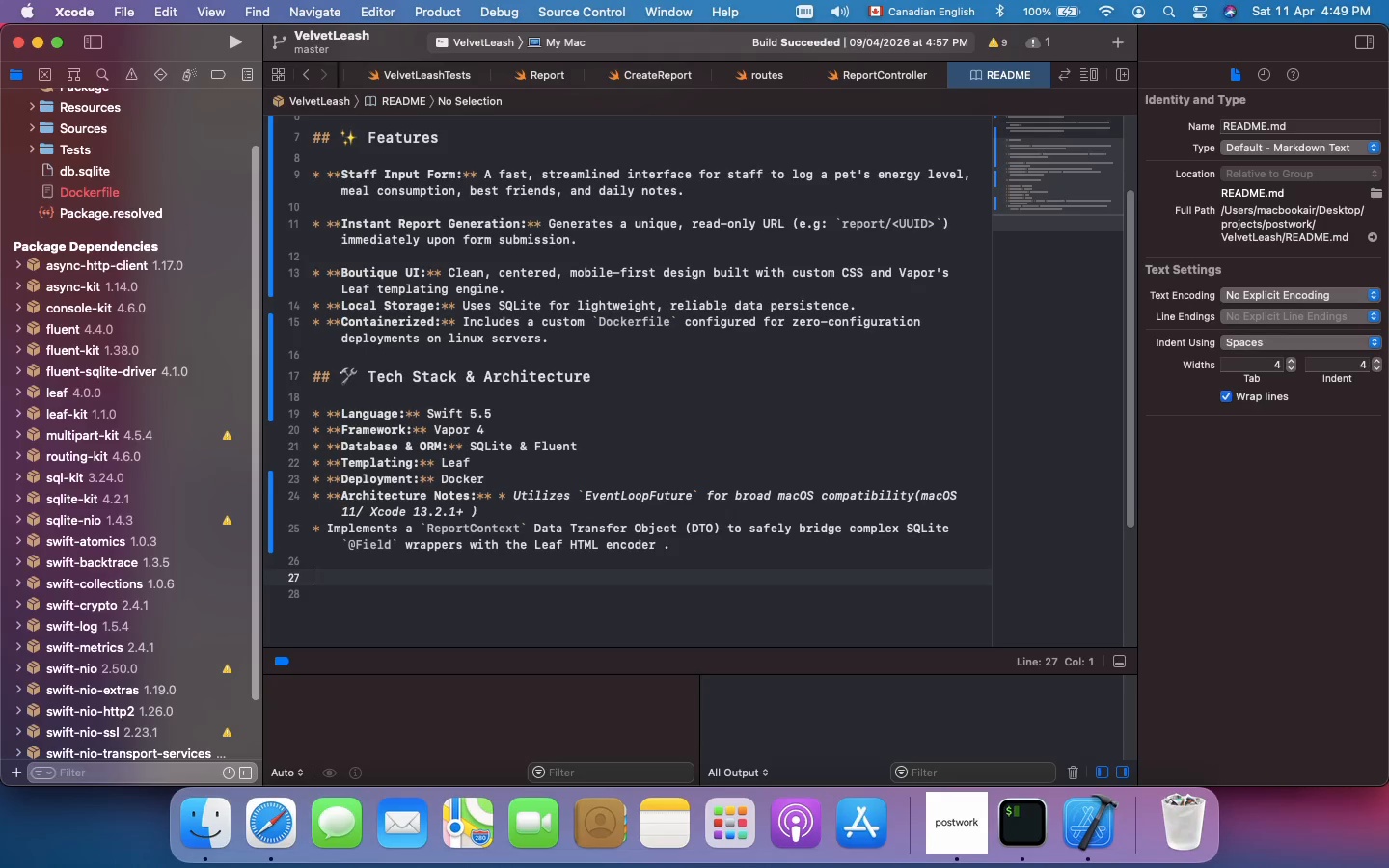 
type(## )
 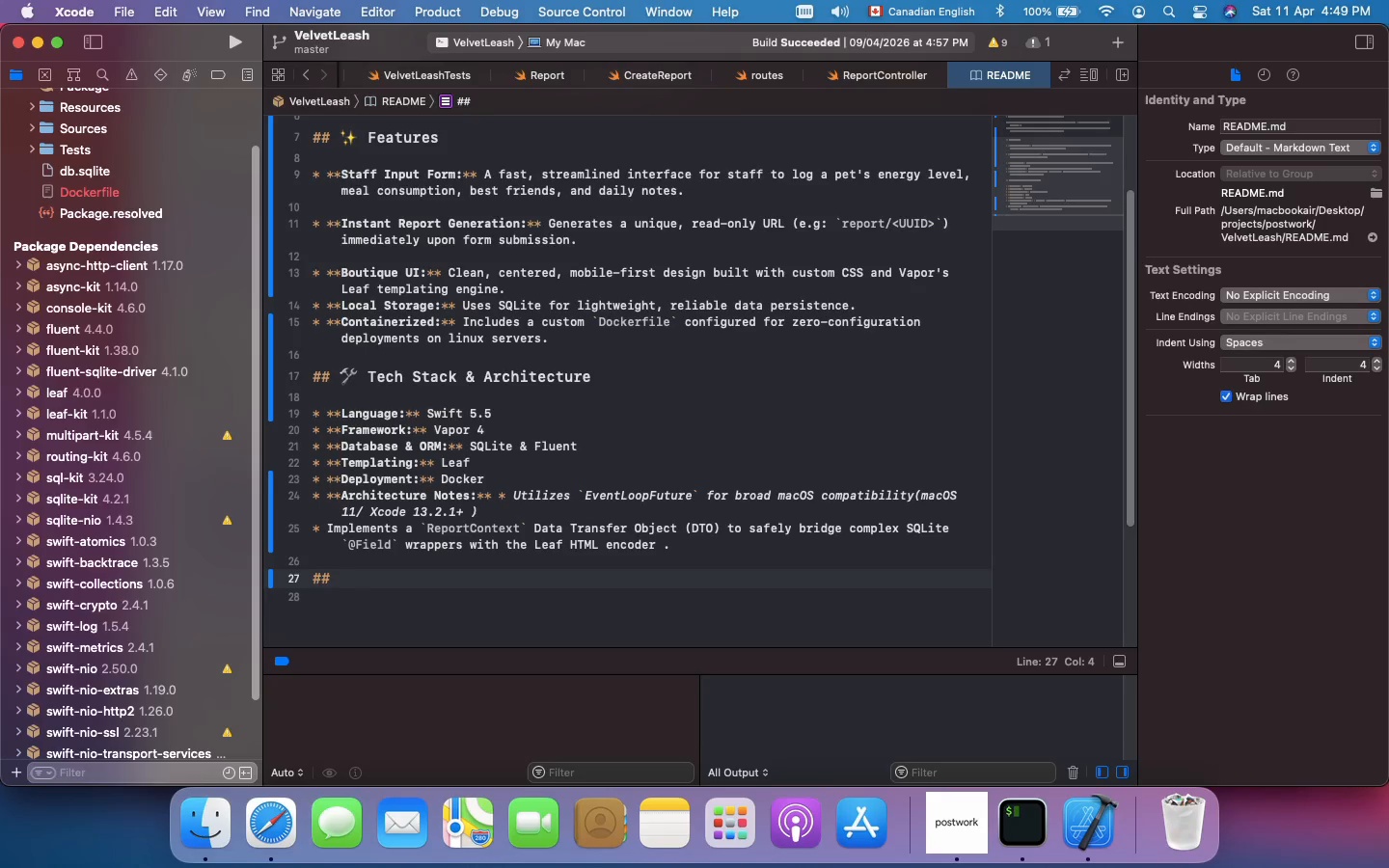 
wait(5.11)
 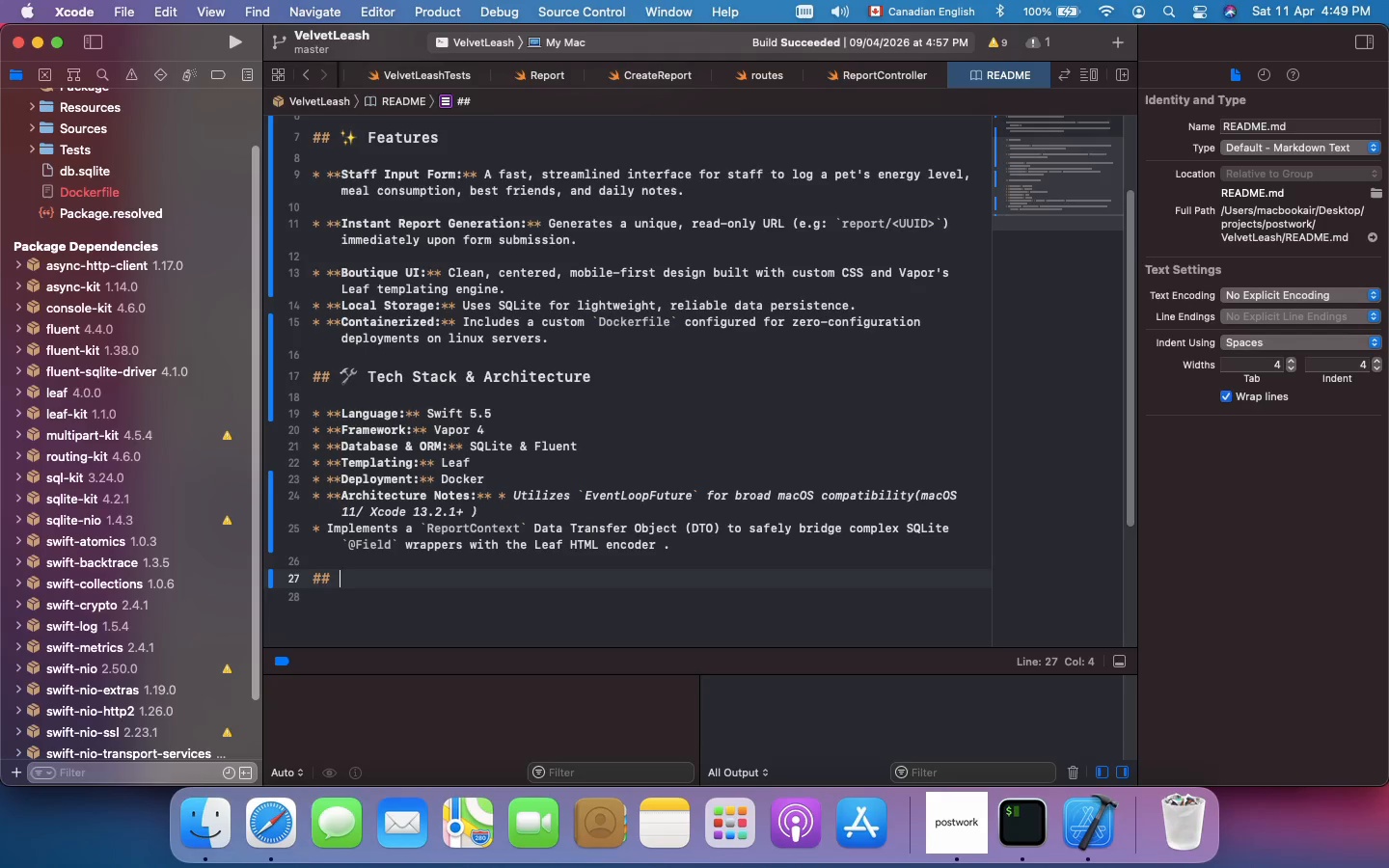 
type([Fn]fold)
 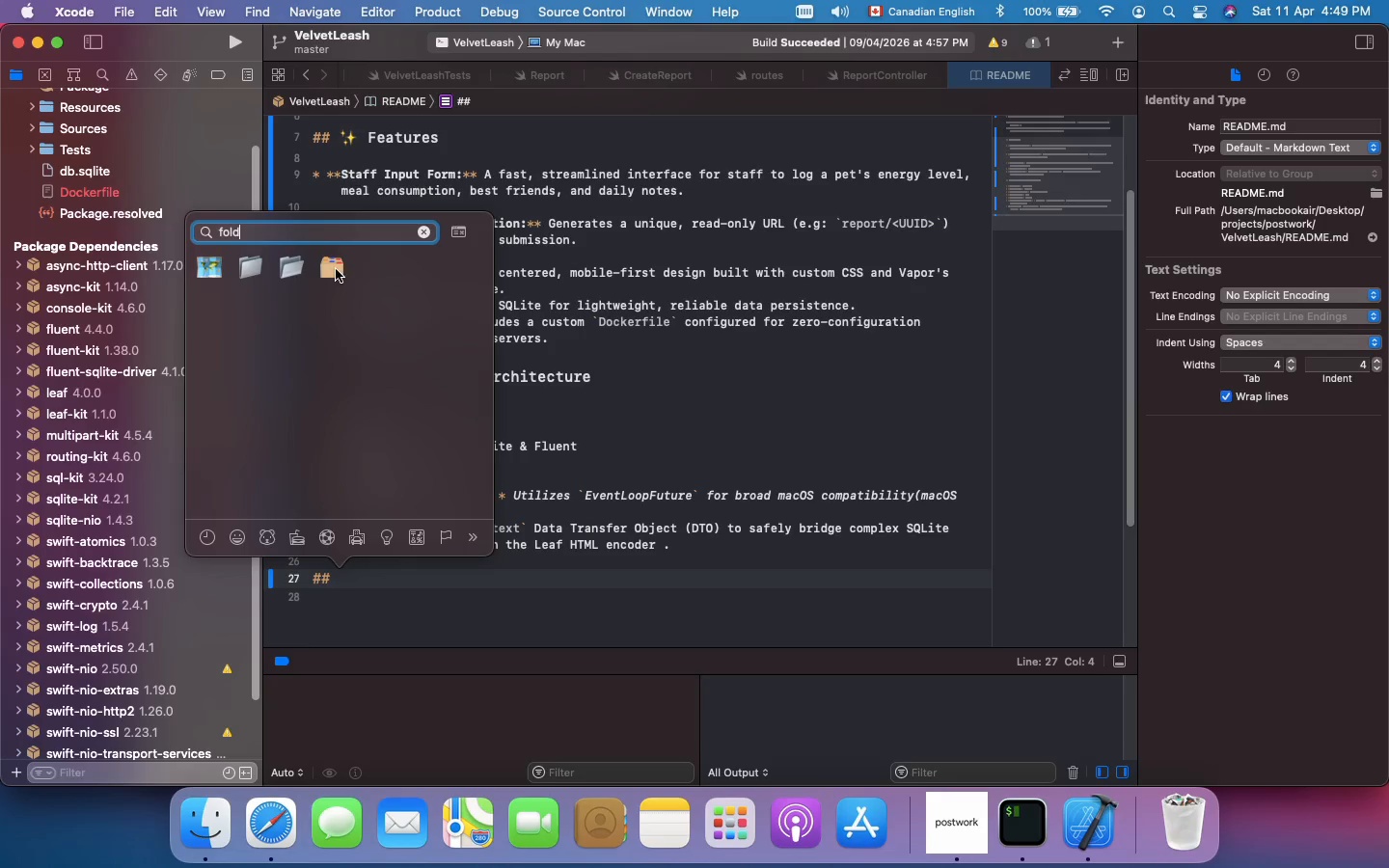 
left_click([336, 270])
 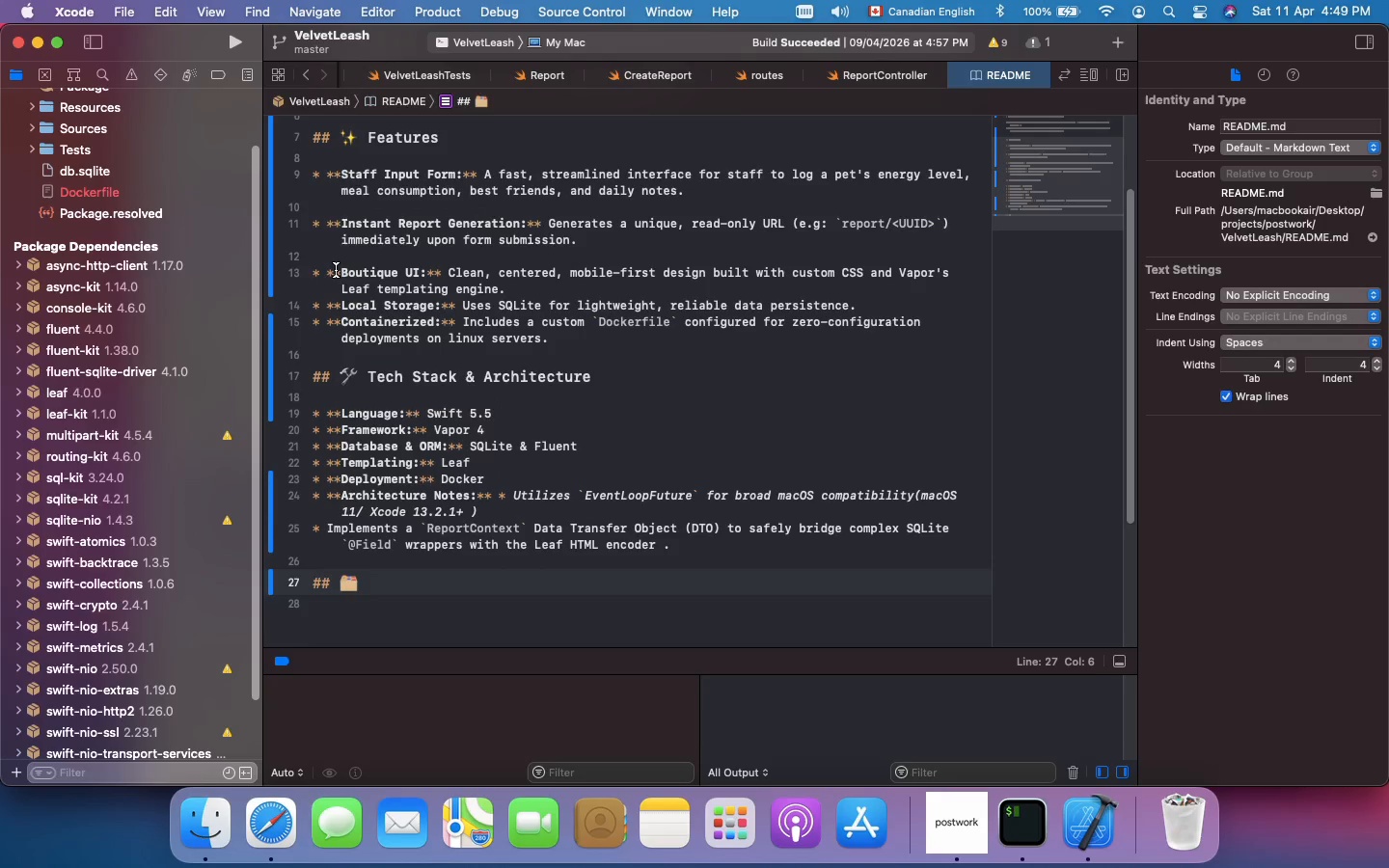 
type( Project Structure)
 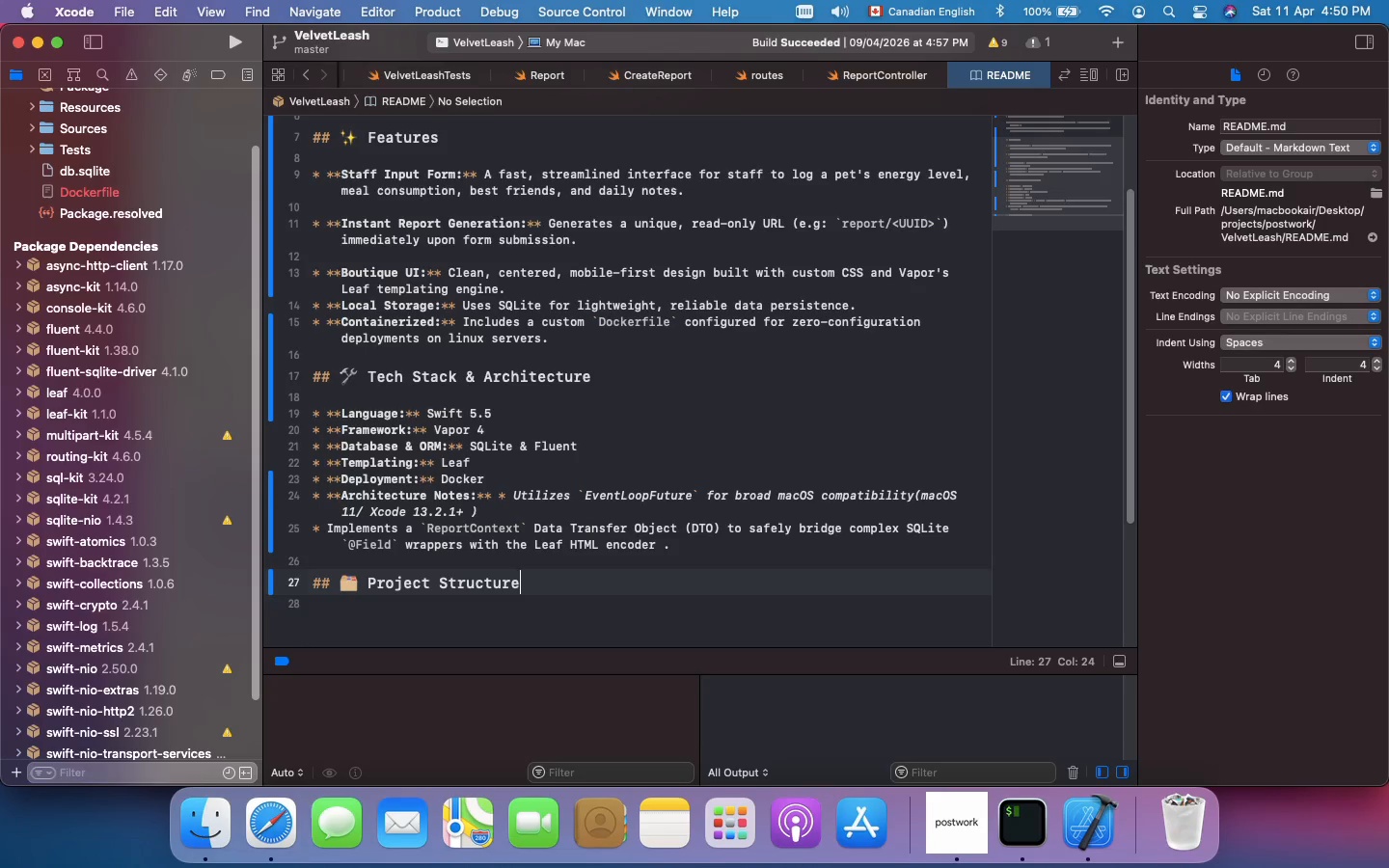 
key(Enter)
 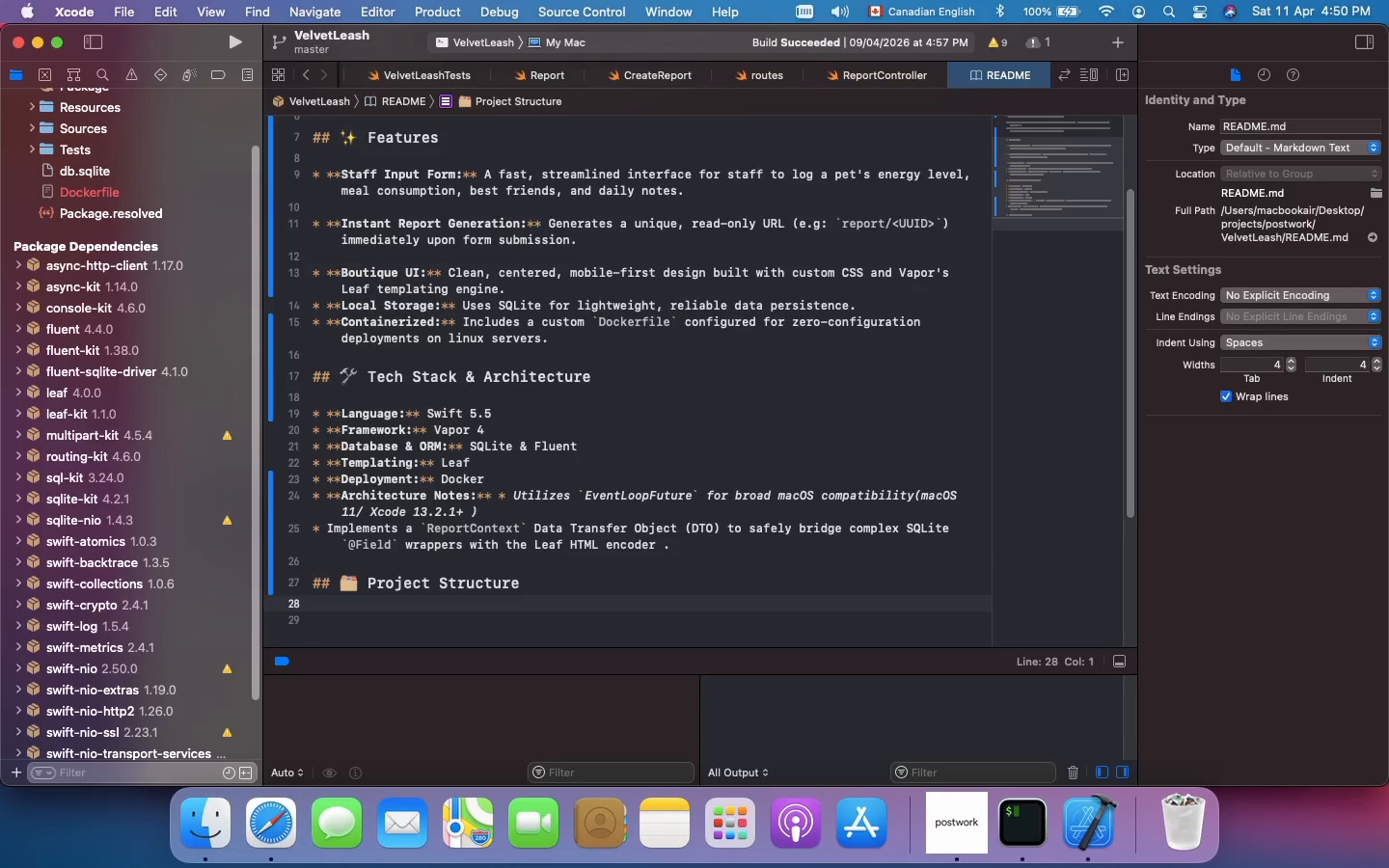 
type(```text)
 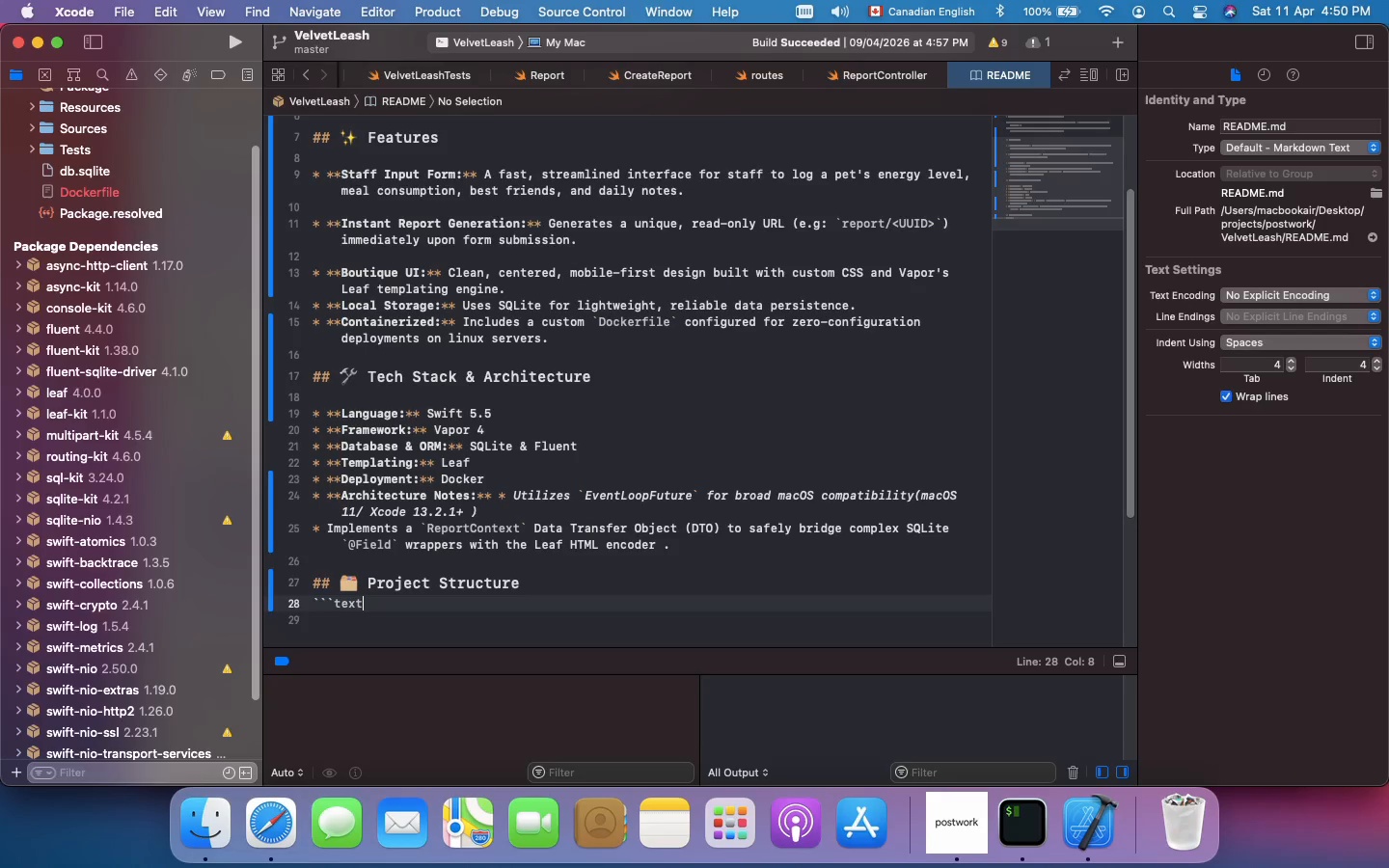 
key(Enter)
 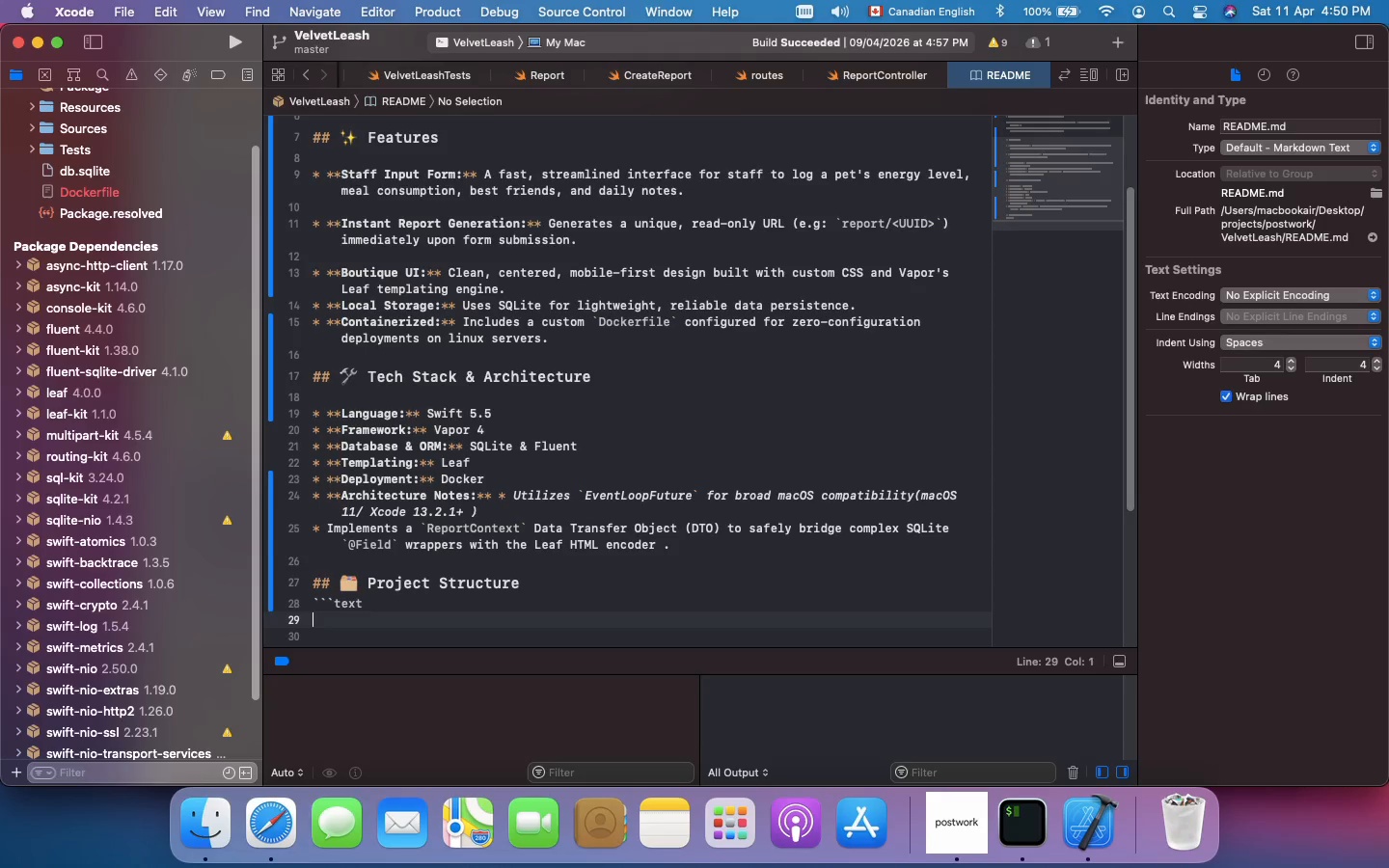 
type(VelvetLeash/)
 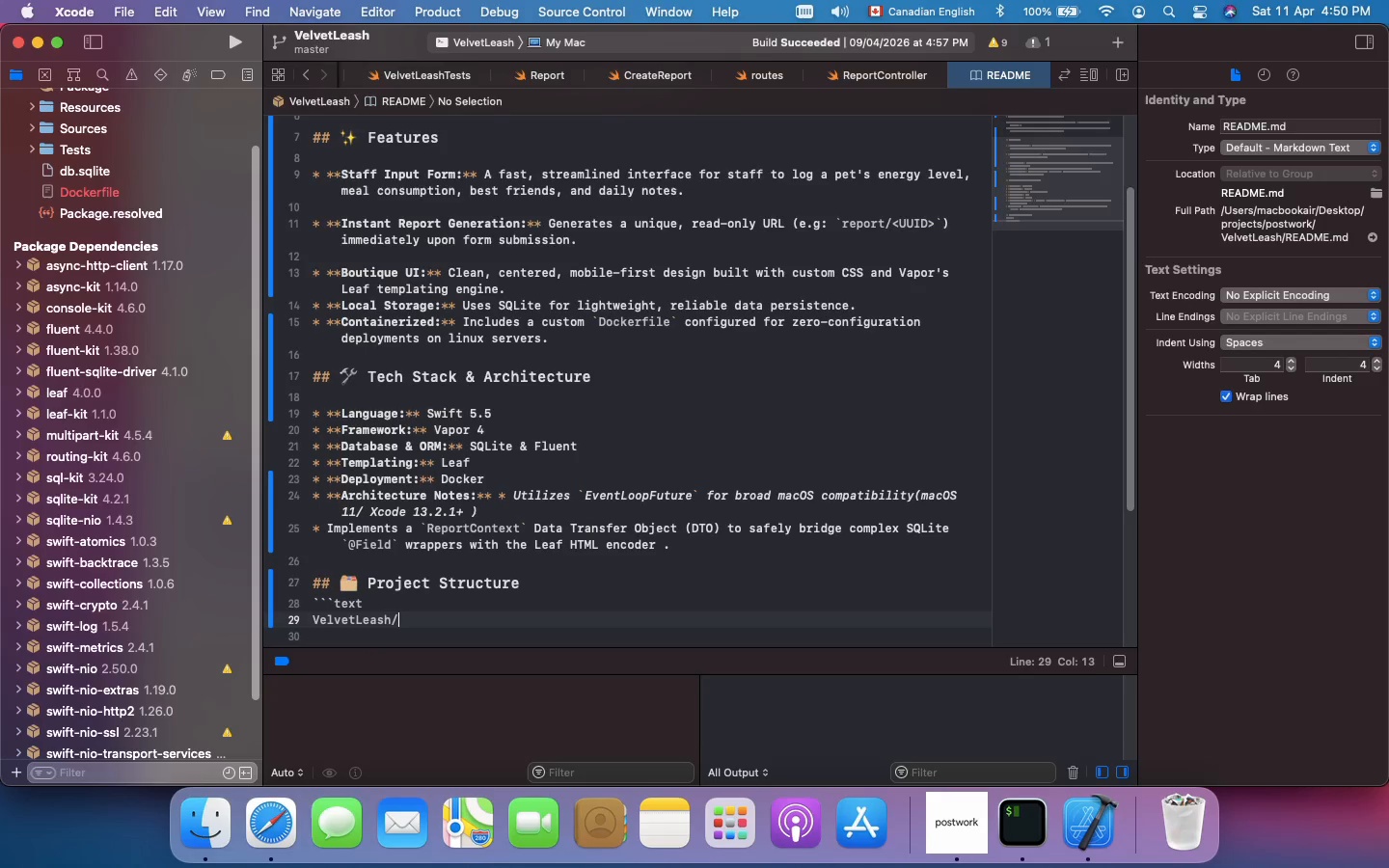 
key(Enter)
 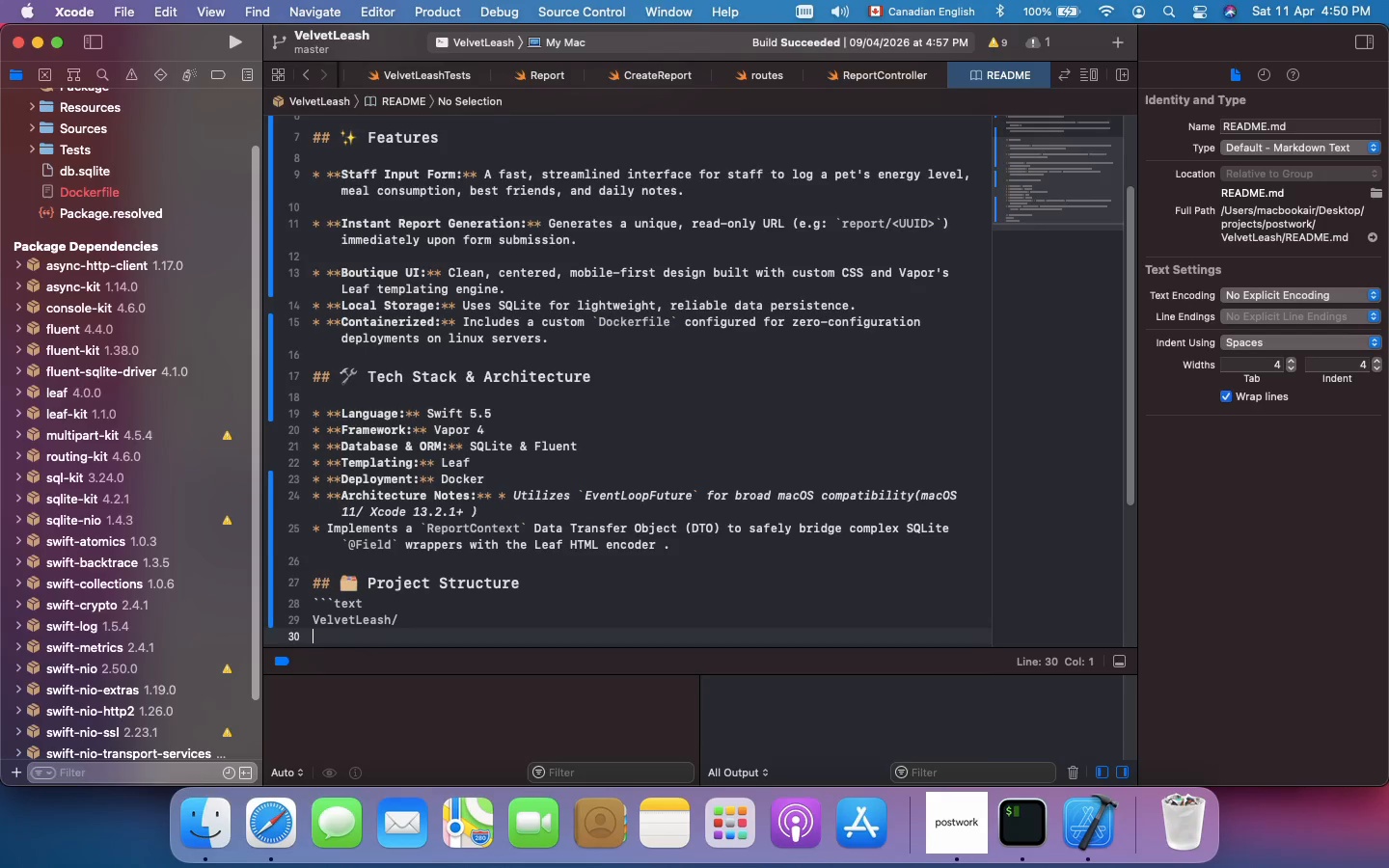 
key(Shift+Backslash)
 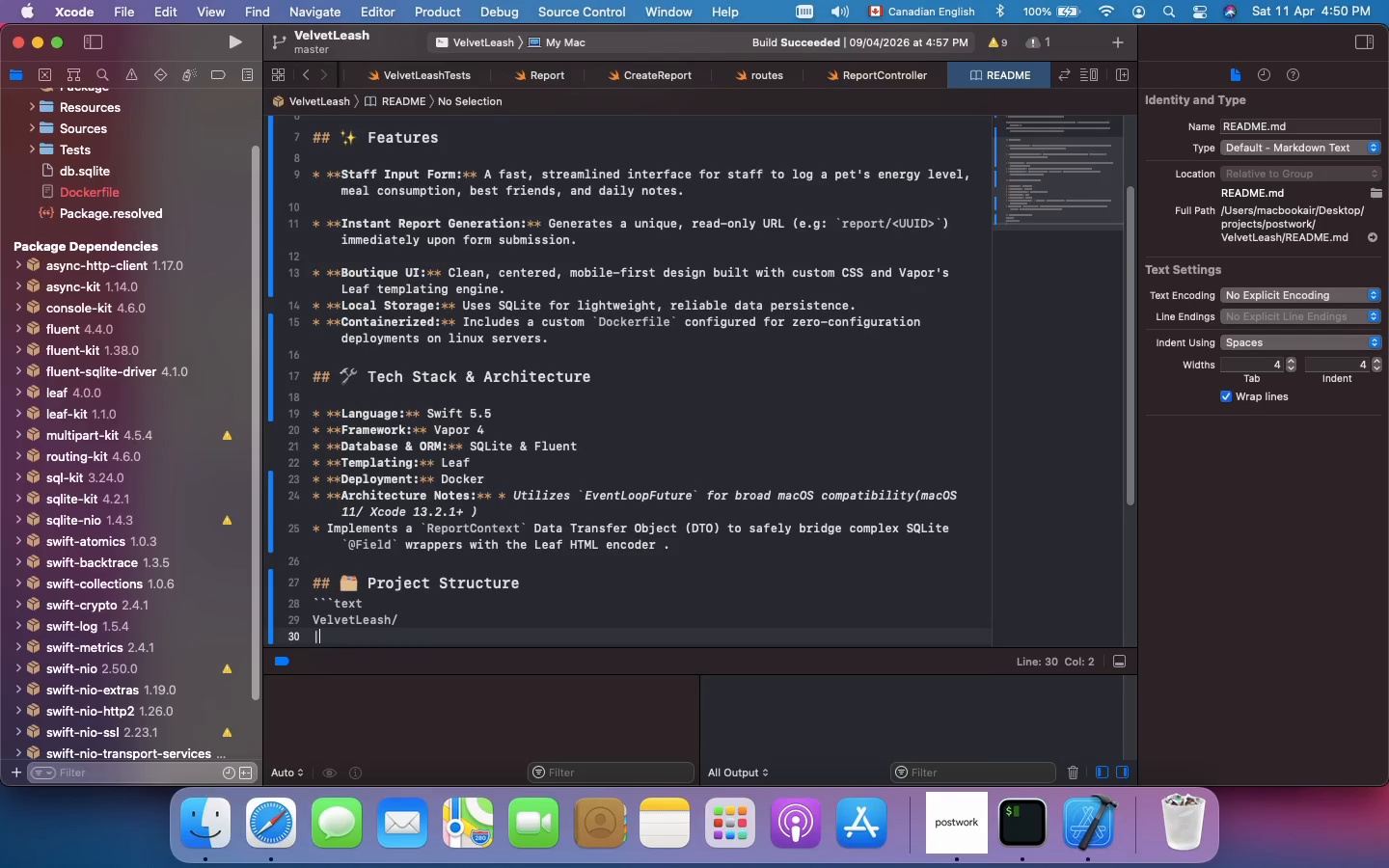 
type(-------Dockerfile)
 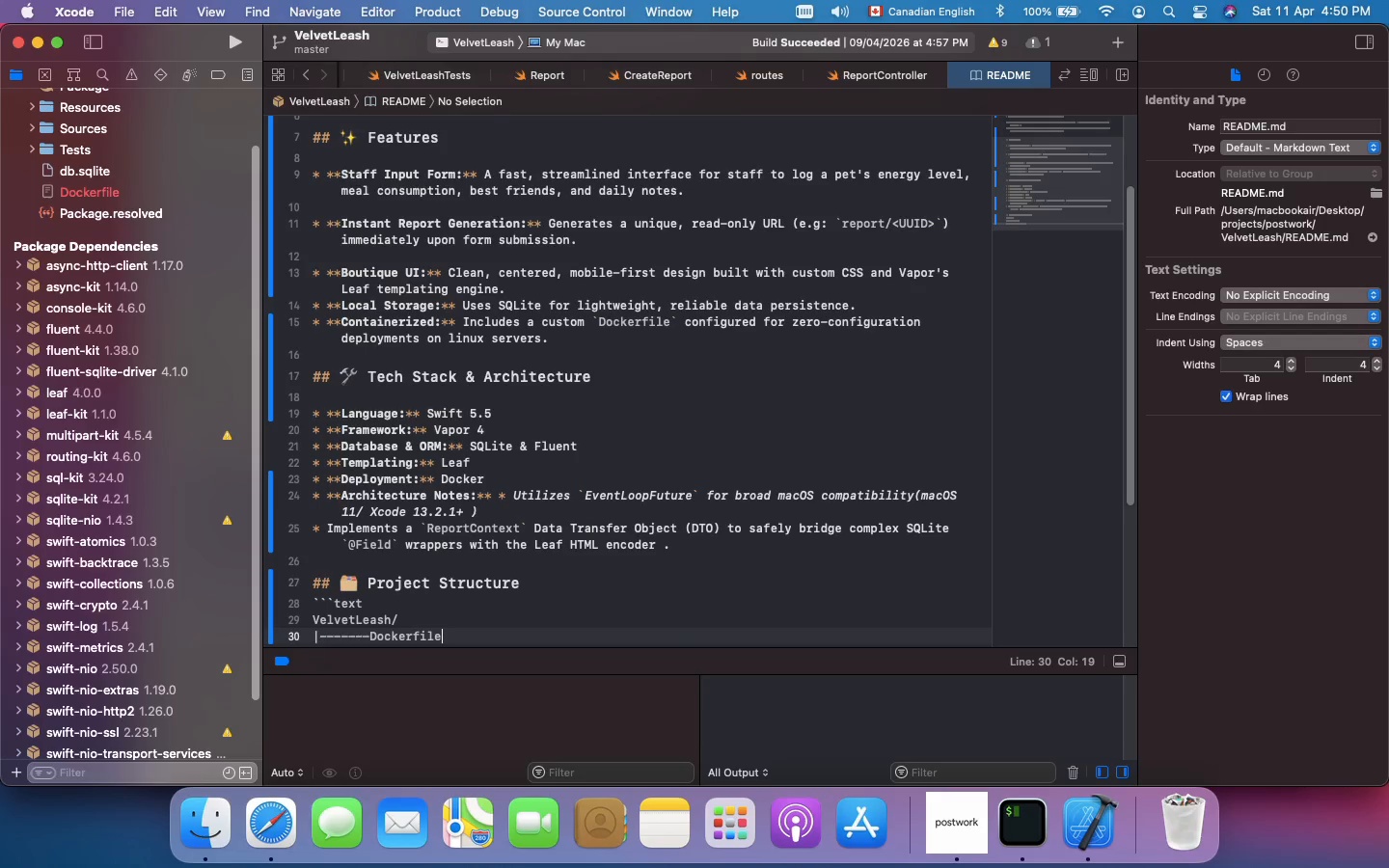 
key(Enter)
 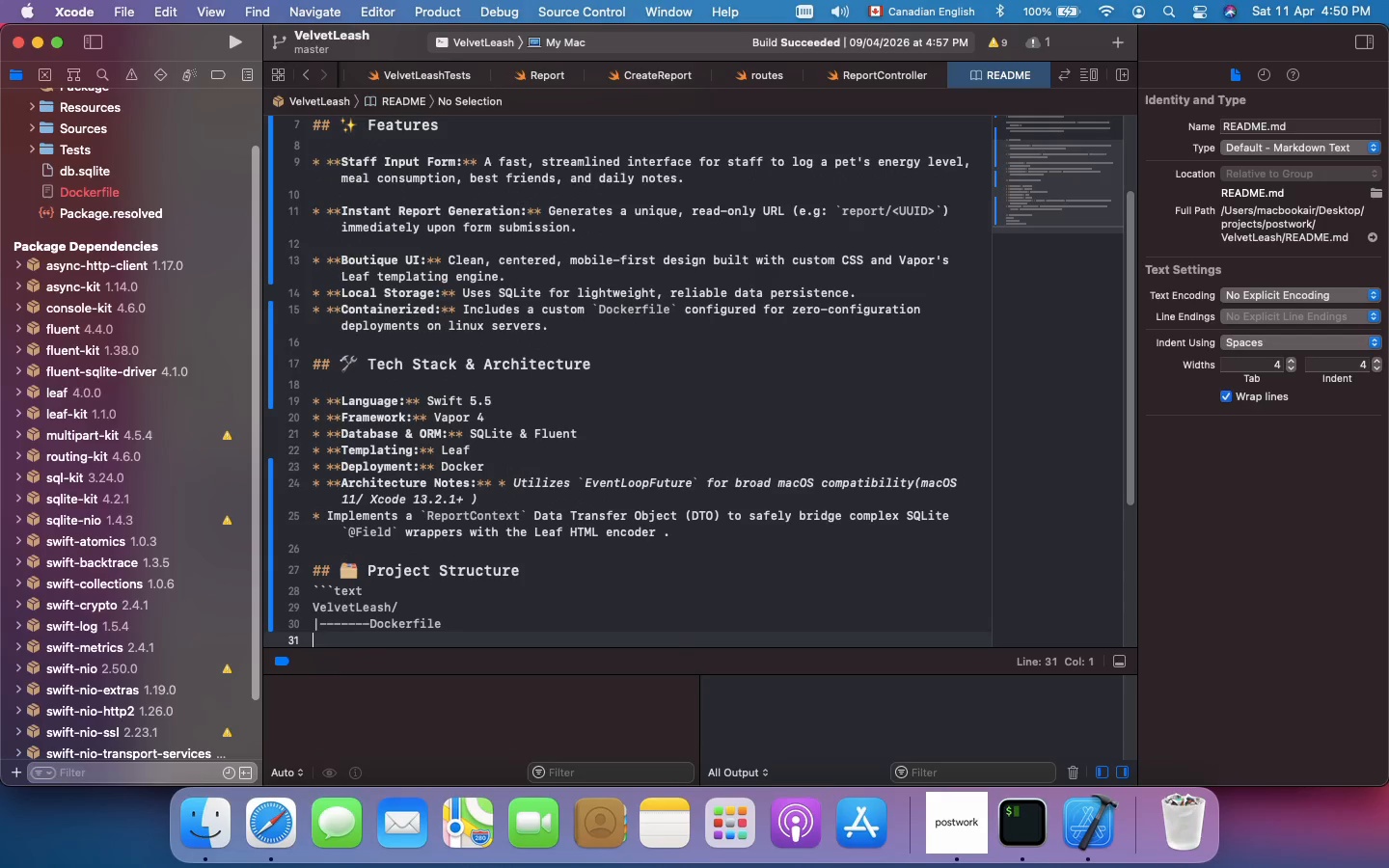 
key(Shift+Backslash)
 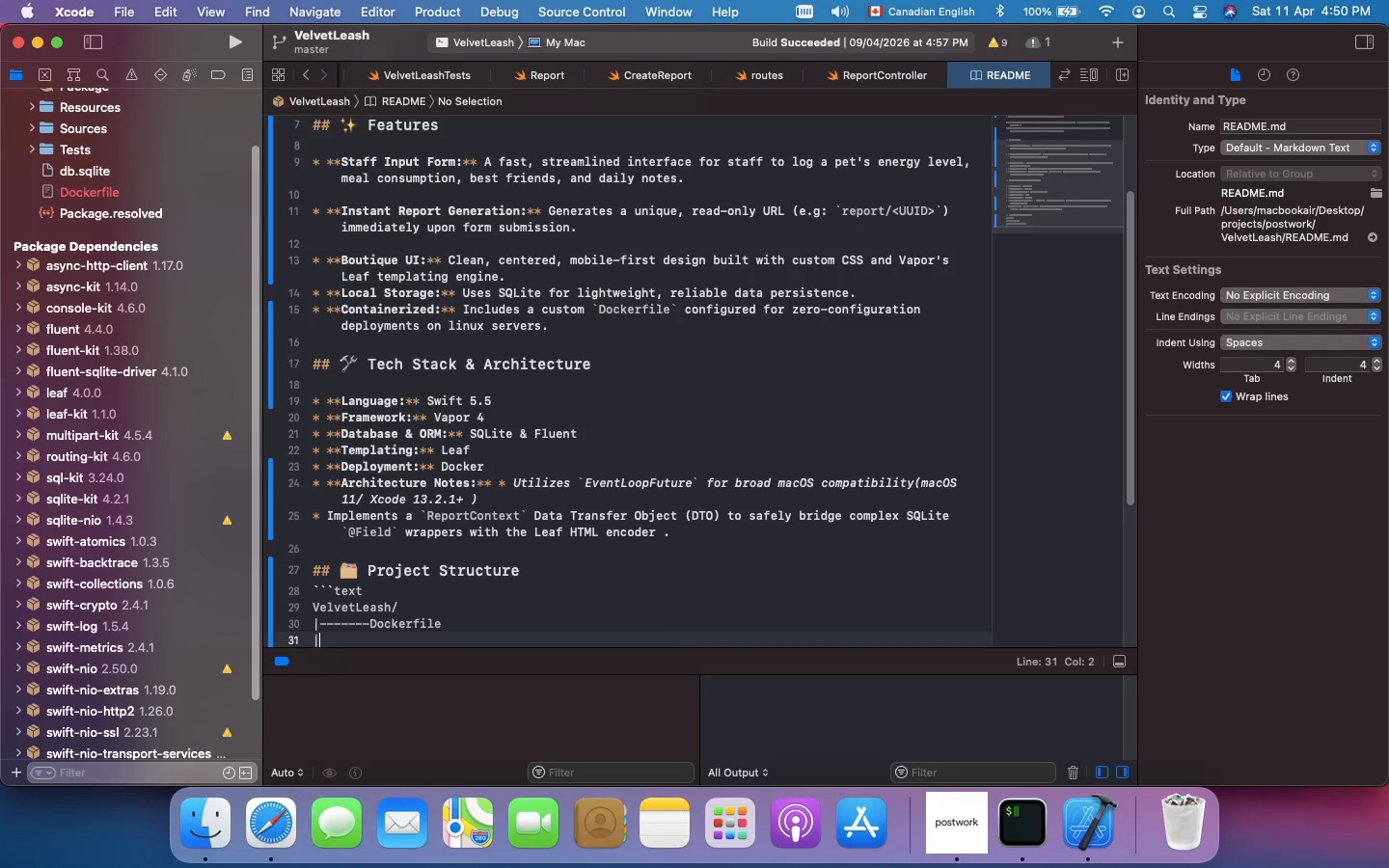 
wait(7.72)
 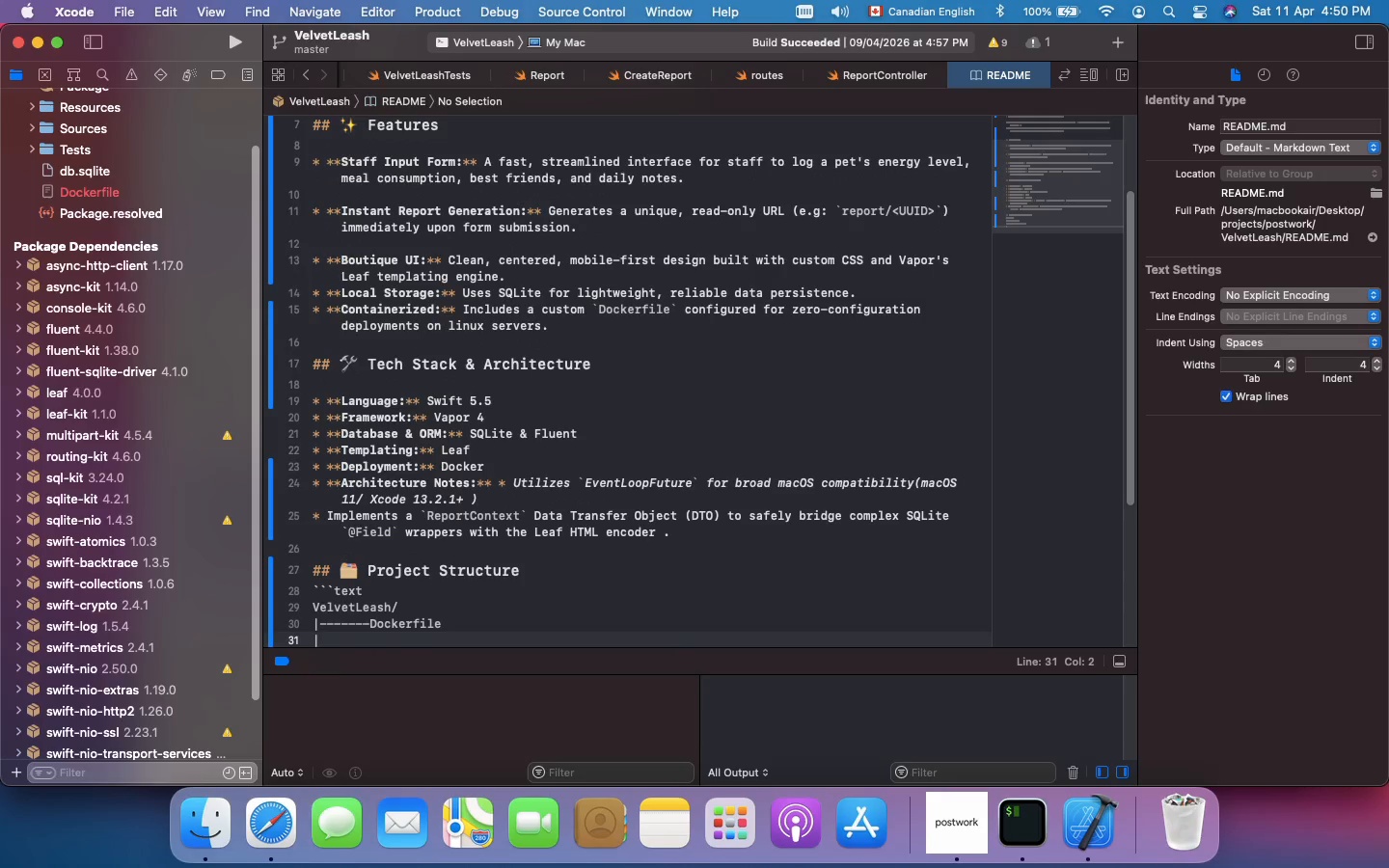 
type(Package.swift)
 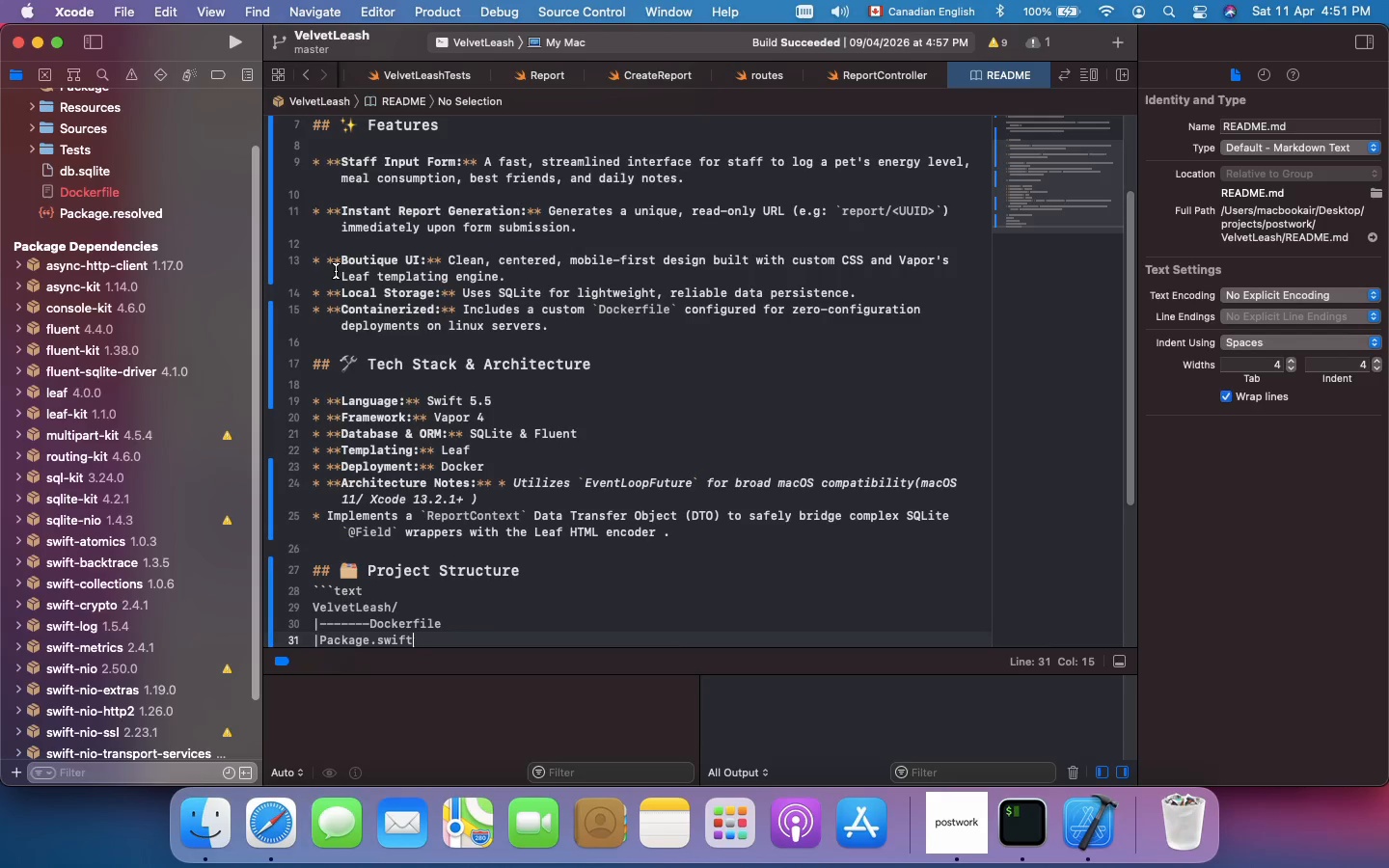 
wait(7.52)
 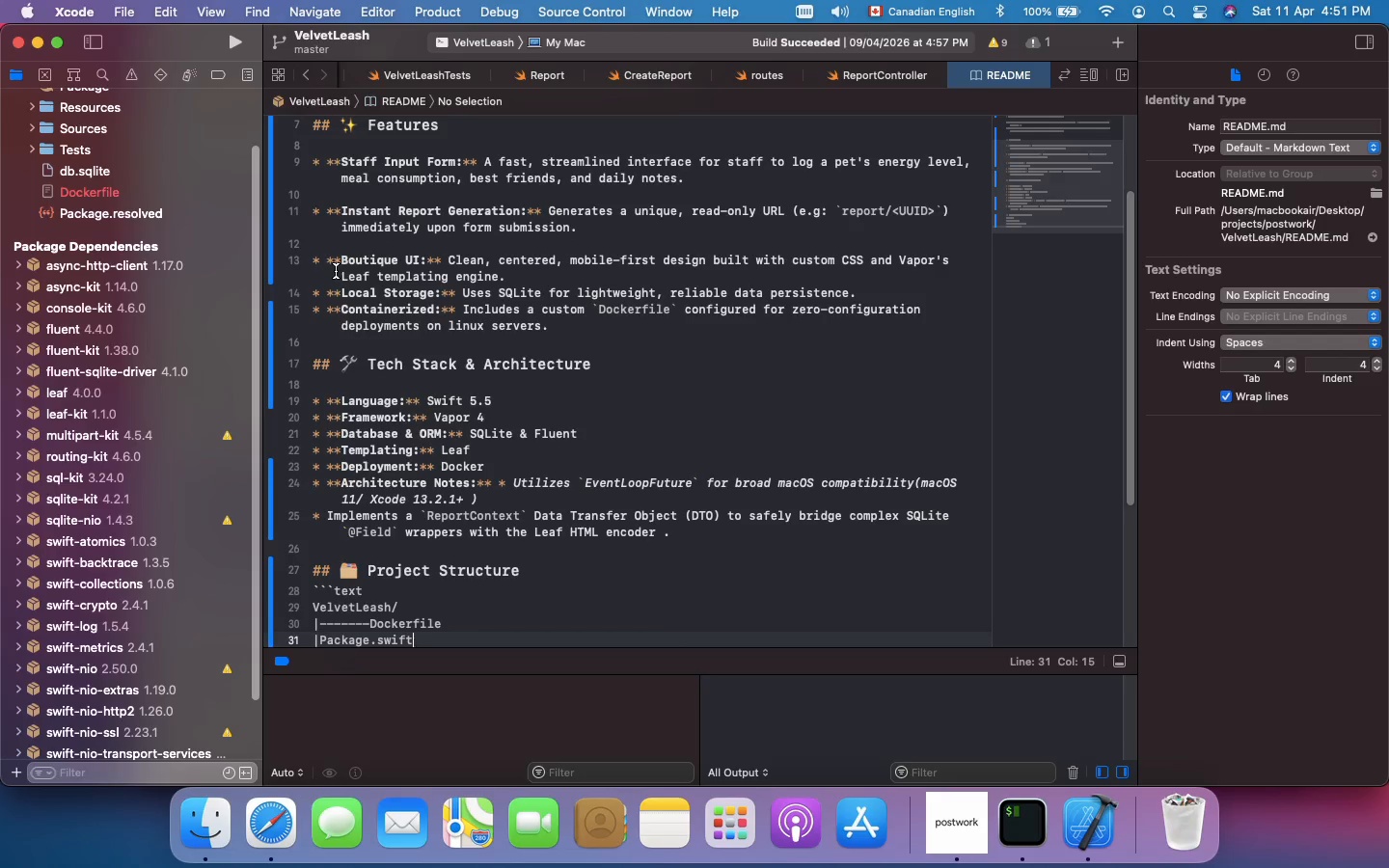 
key(Space)
 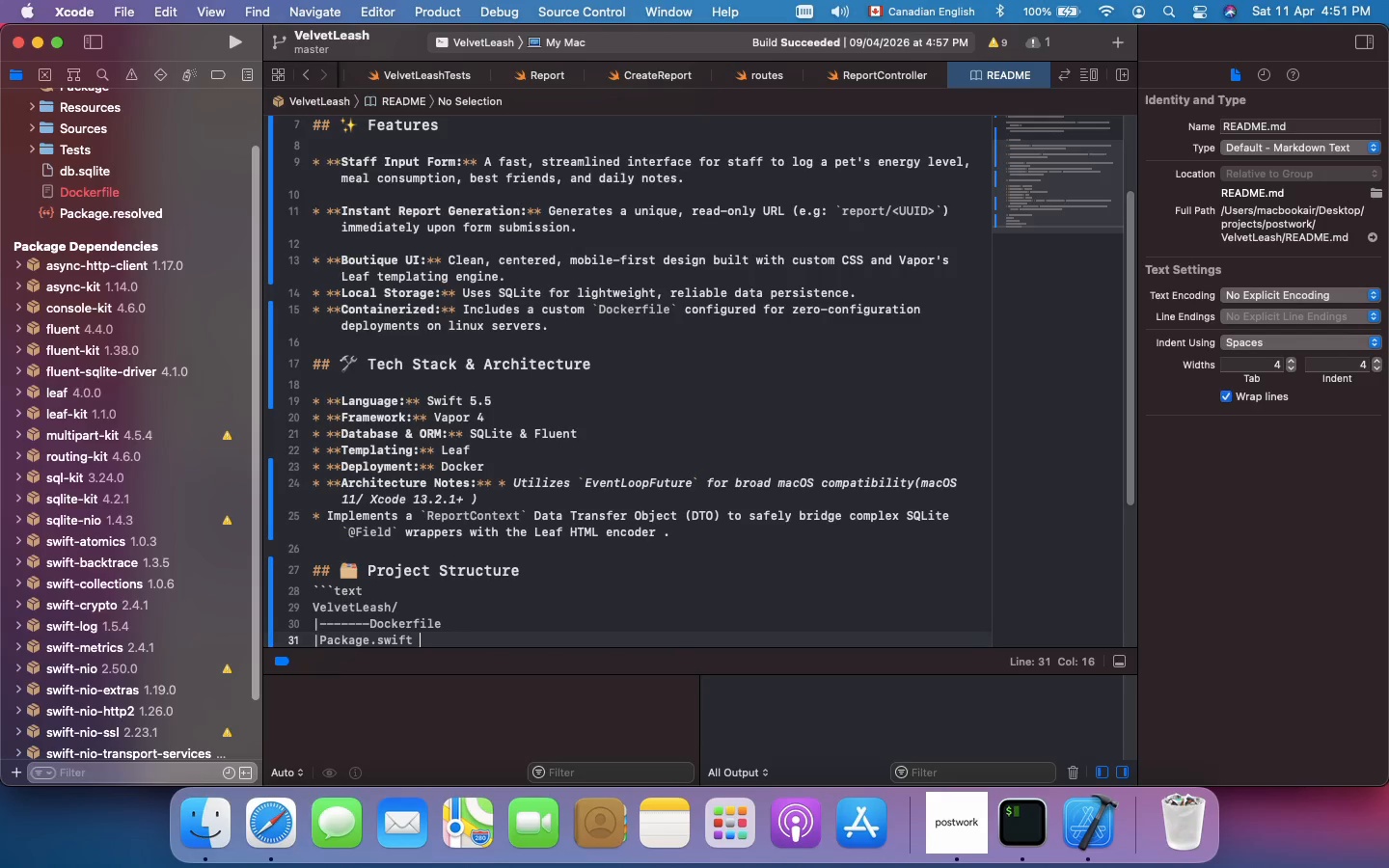 
key(Shift+3)
 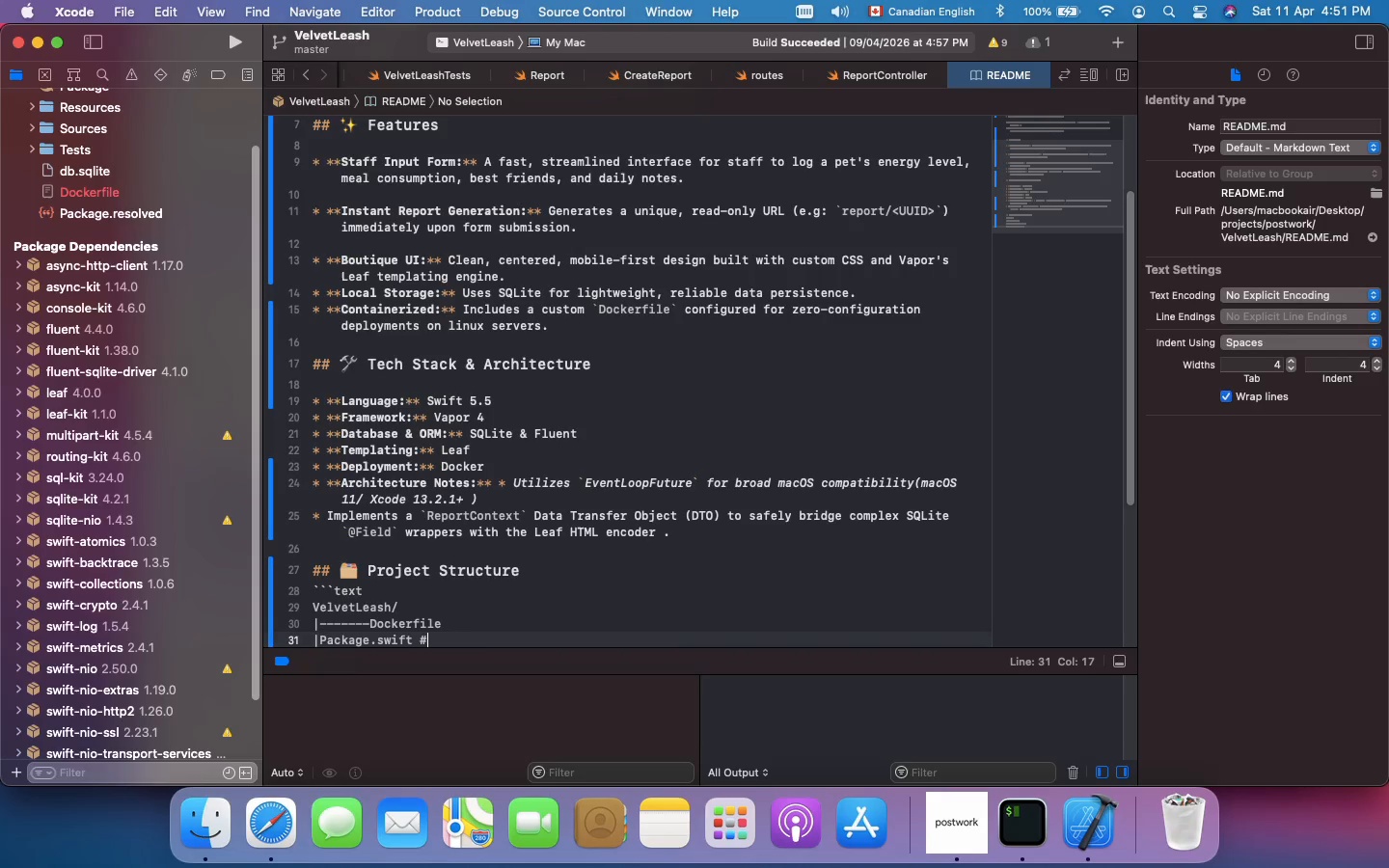 
type(Swift dependencies)
 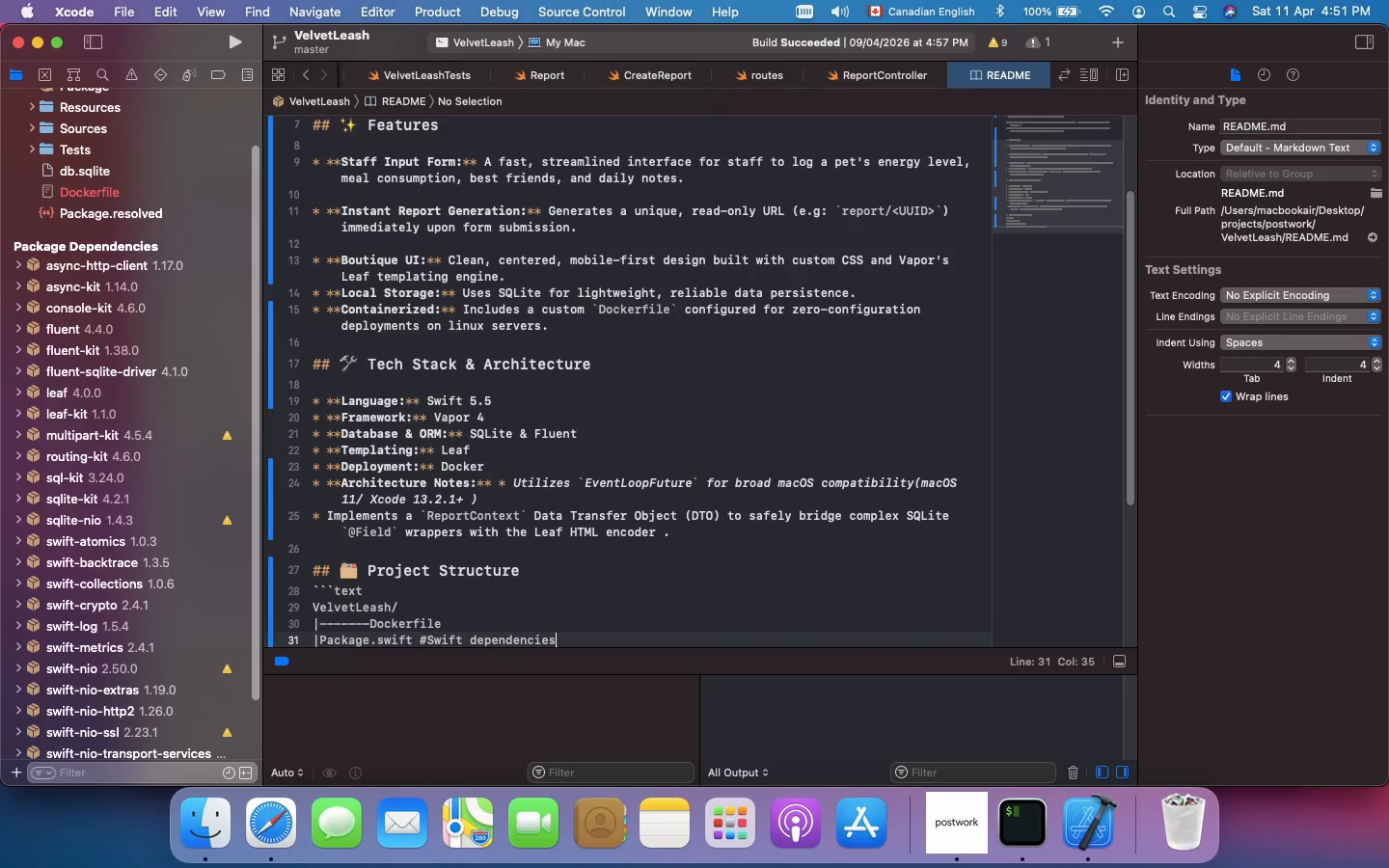 
key(Enter)
 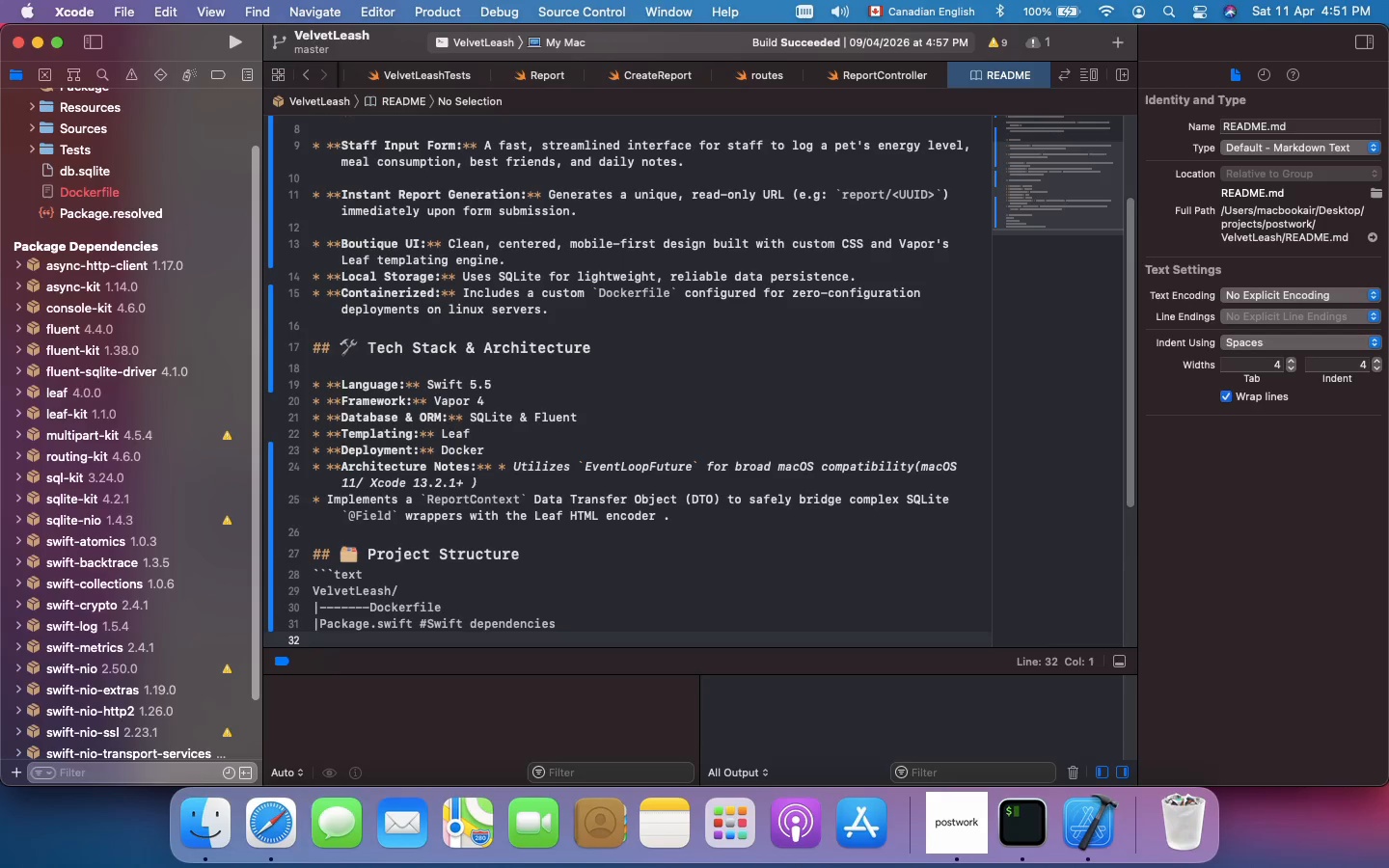 
key(ArrowUp)
 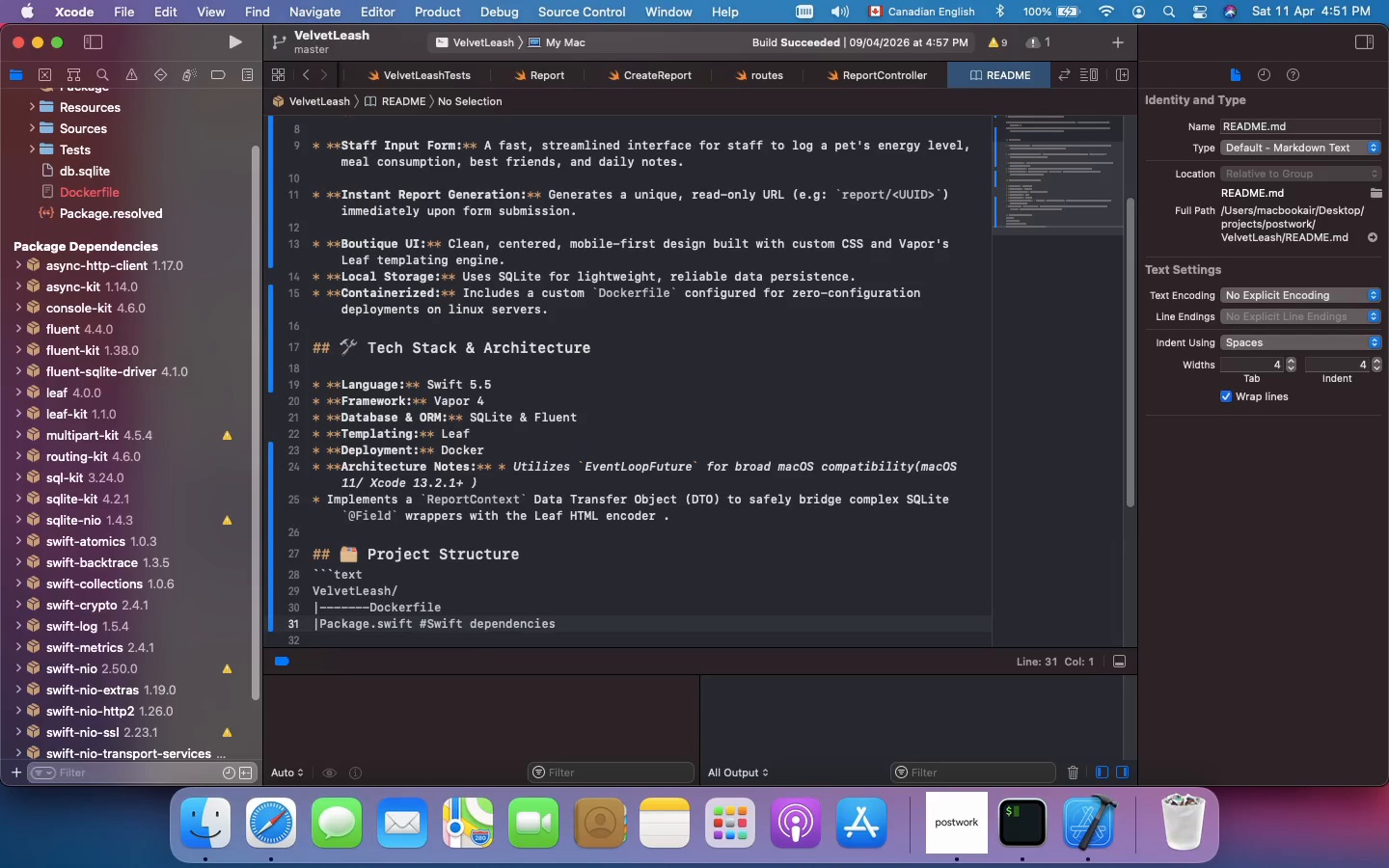 
key(ArrowRight)
 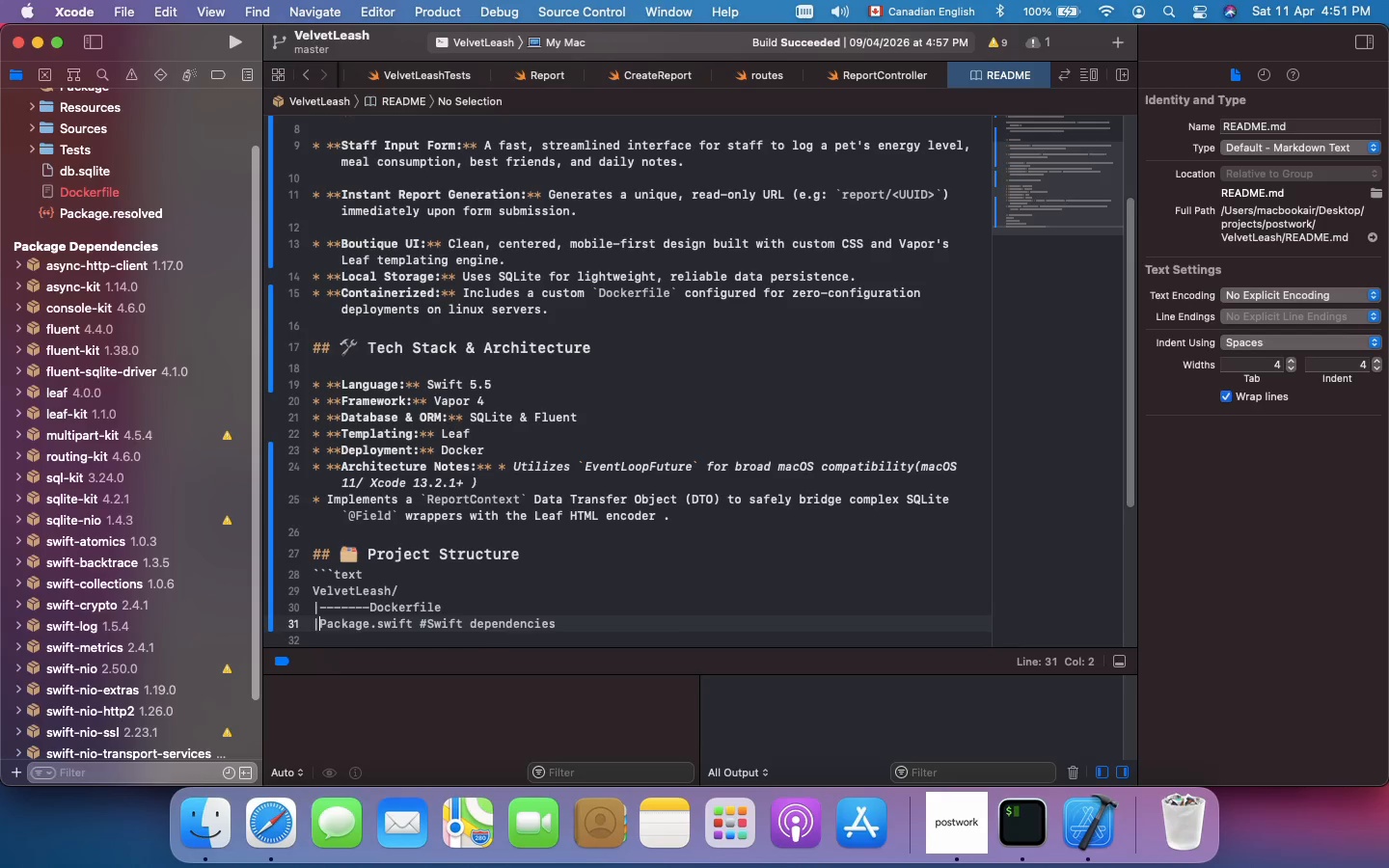 
key(Minus)
 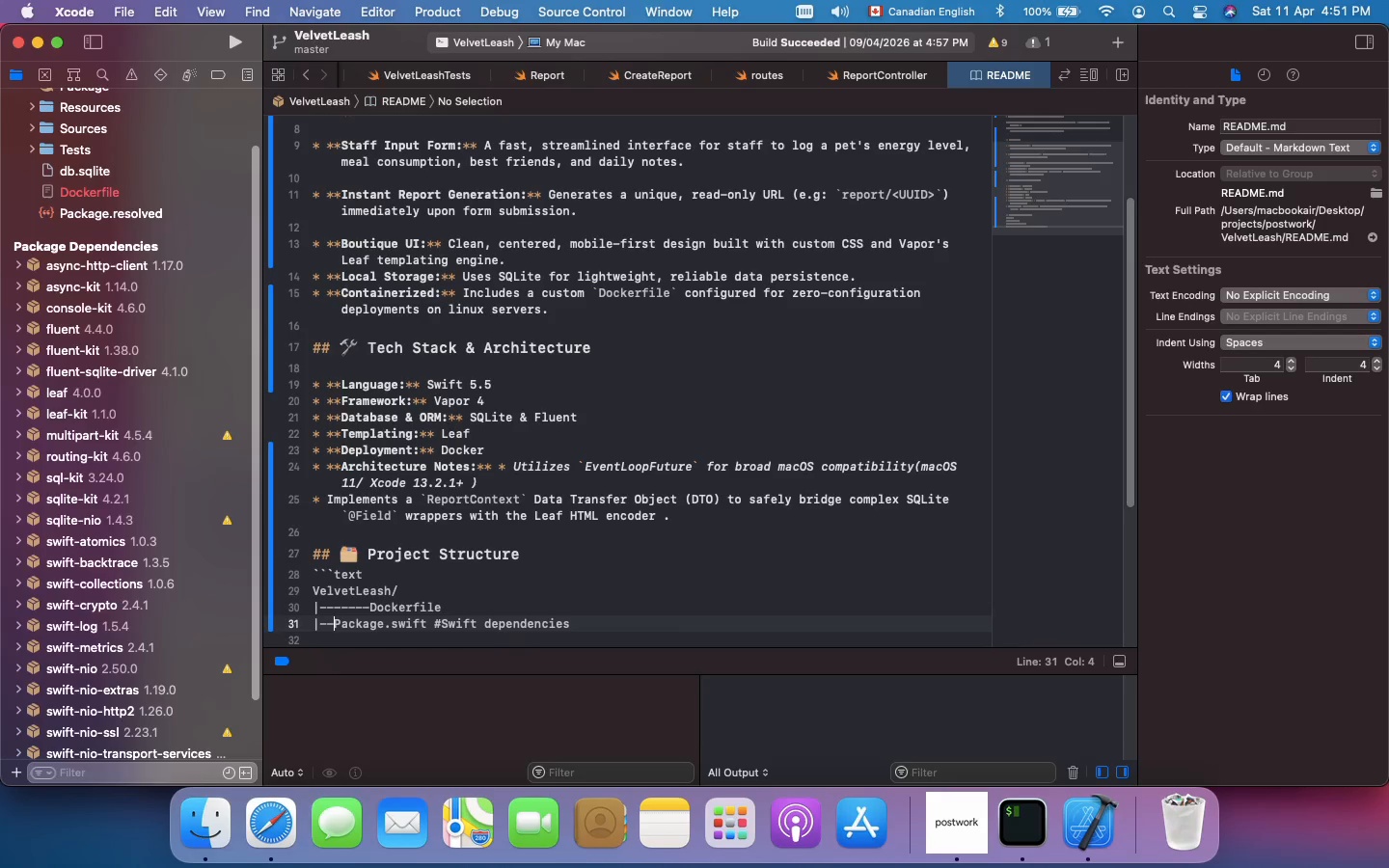 
key(Minus)
 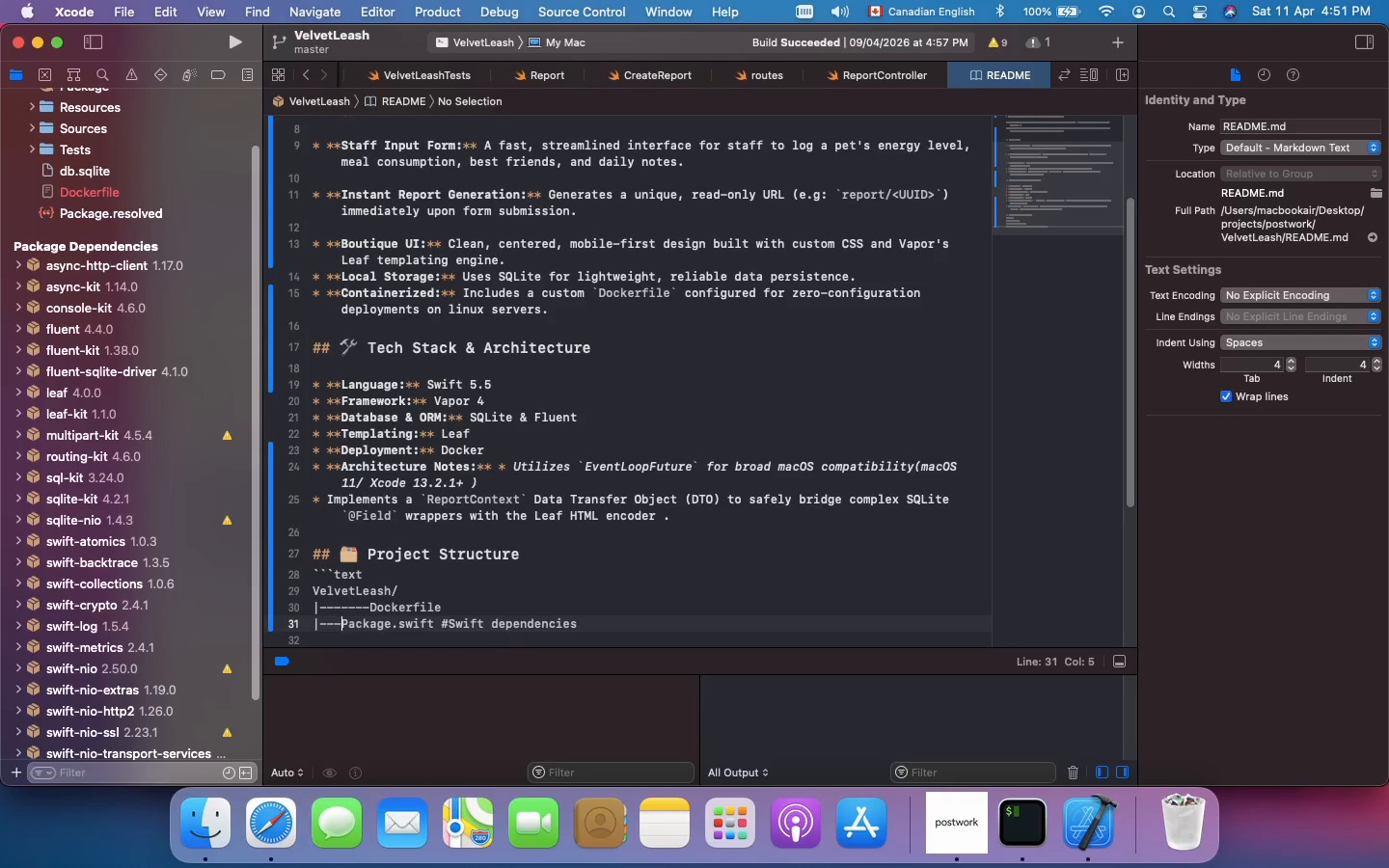 
key(Minus)
 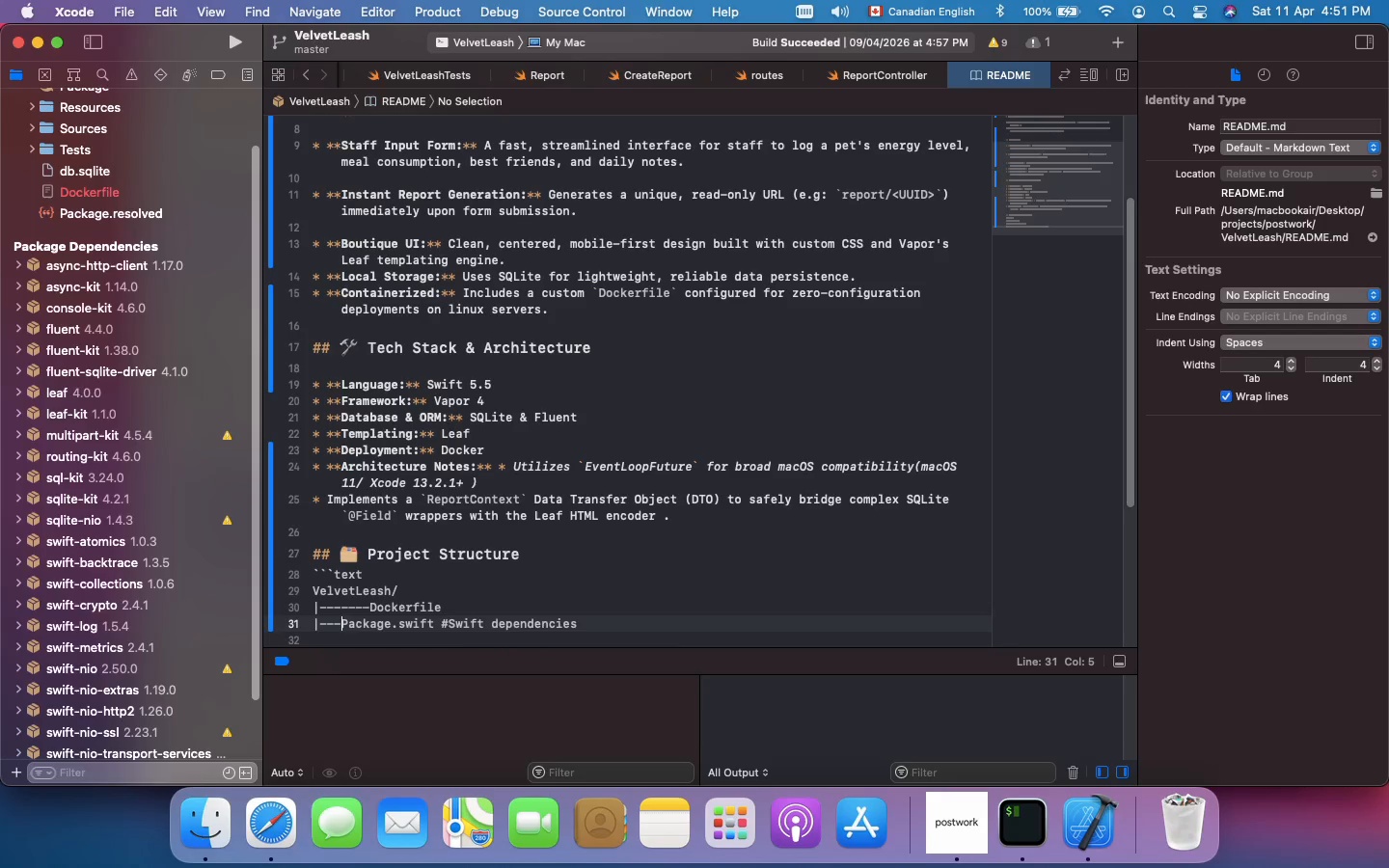 
key(Minus)
 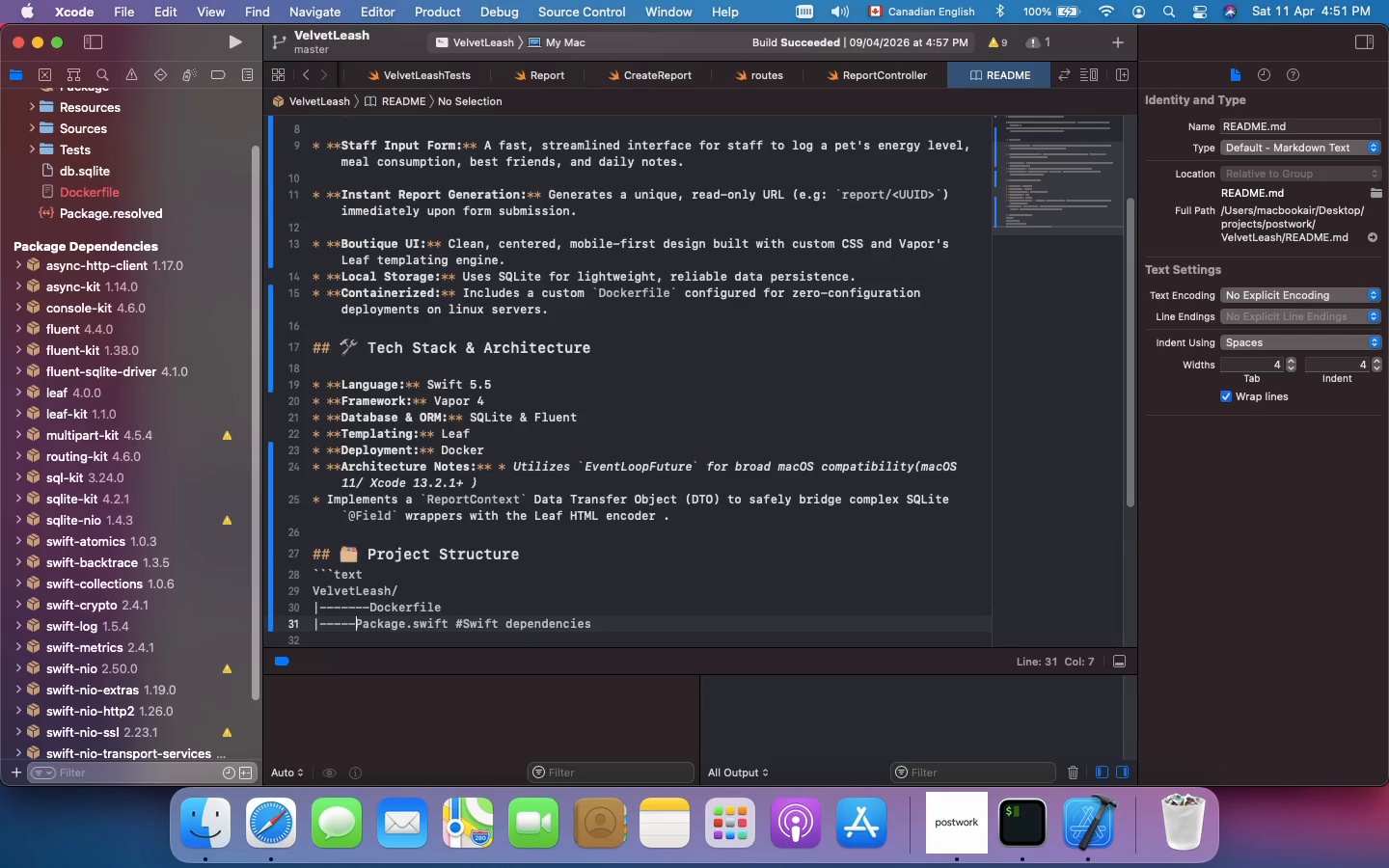 
key(Minus)
 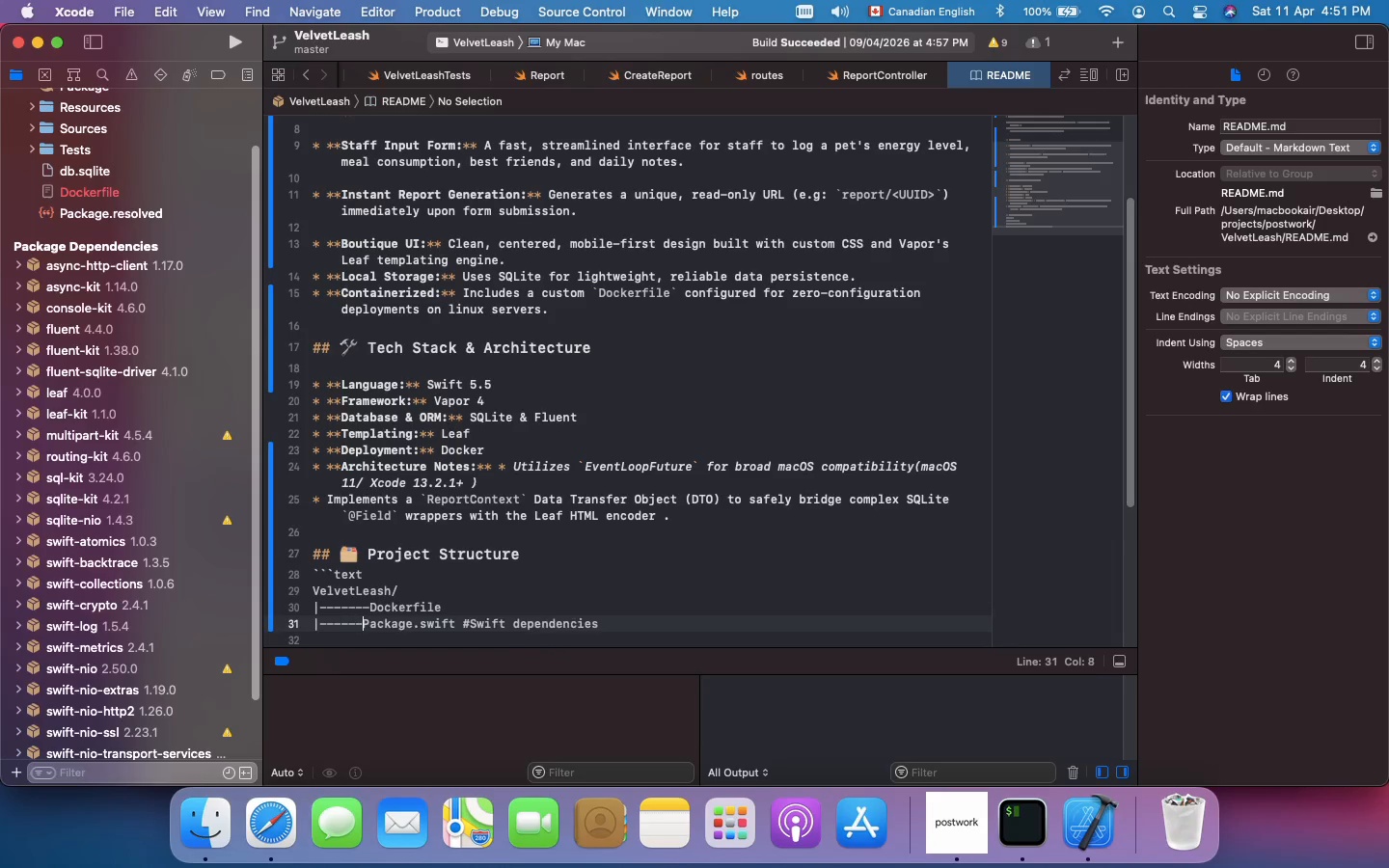 
key(Minus)
 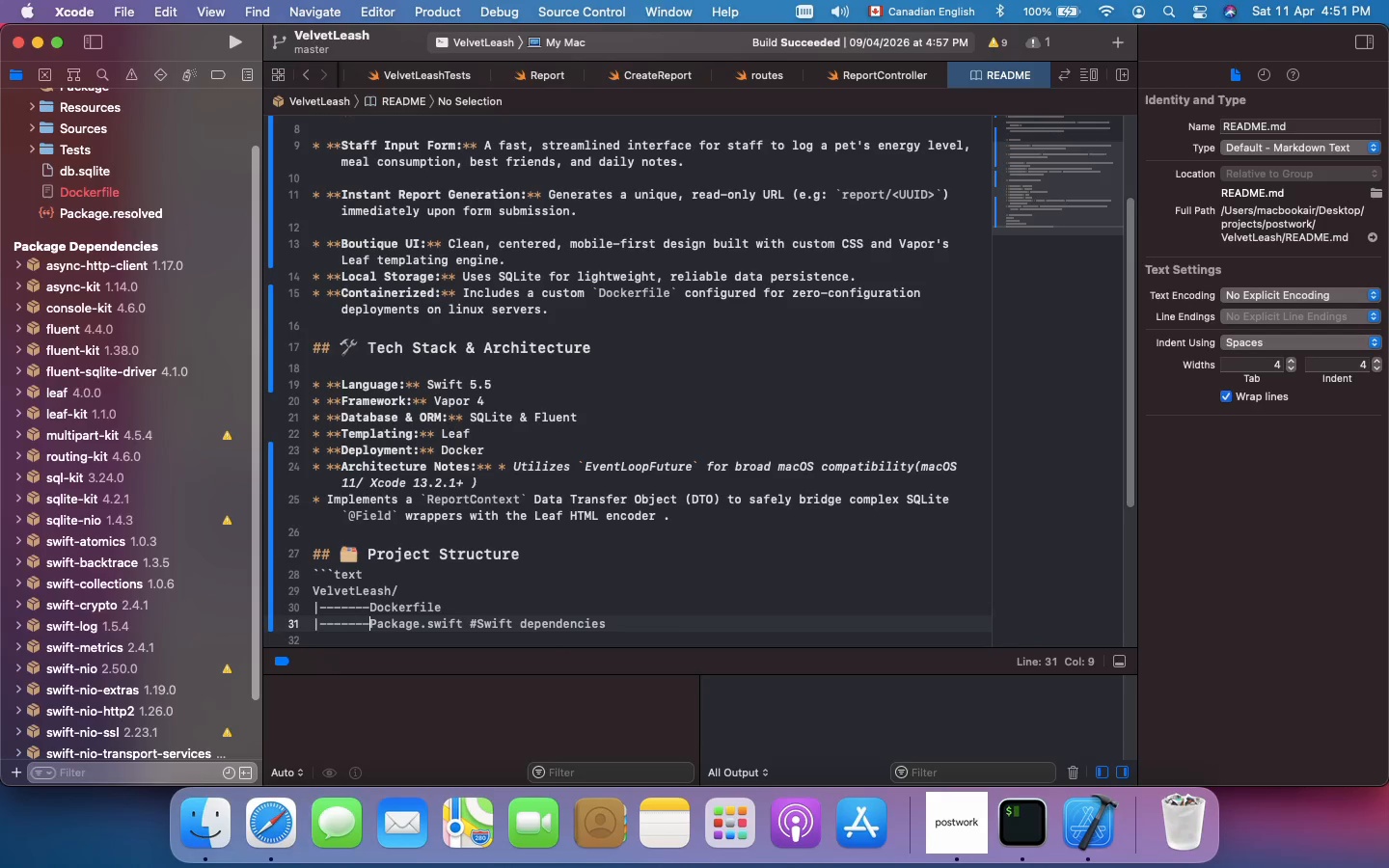 
key(Minus)
 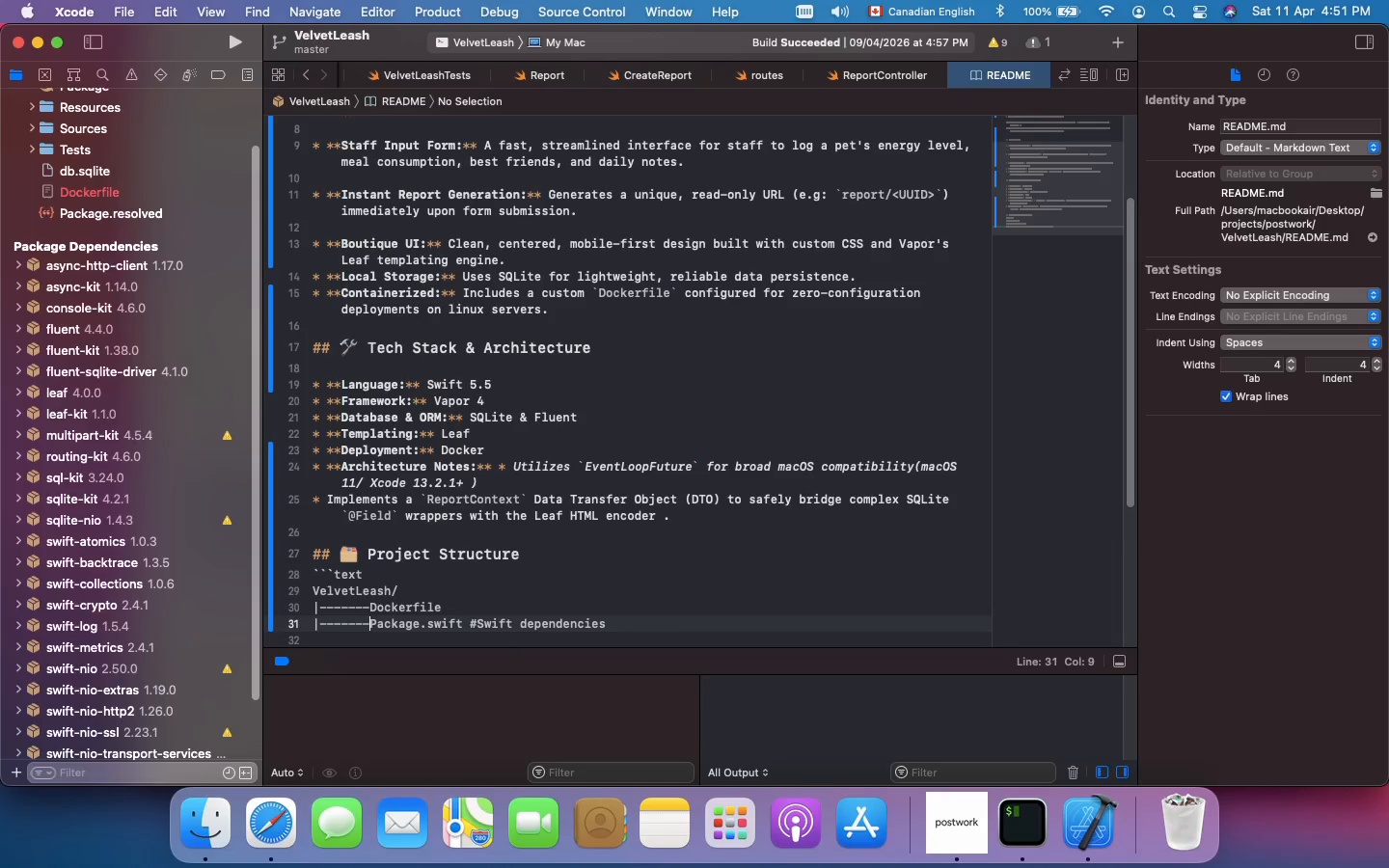 
key(ArrowRight)
 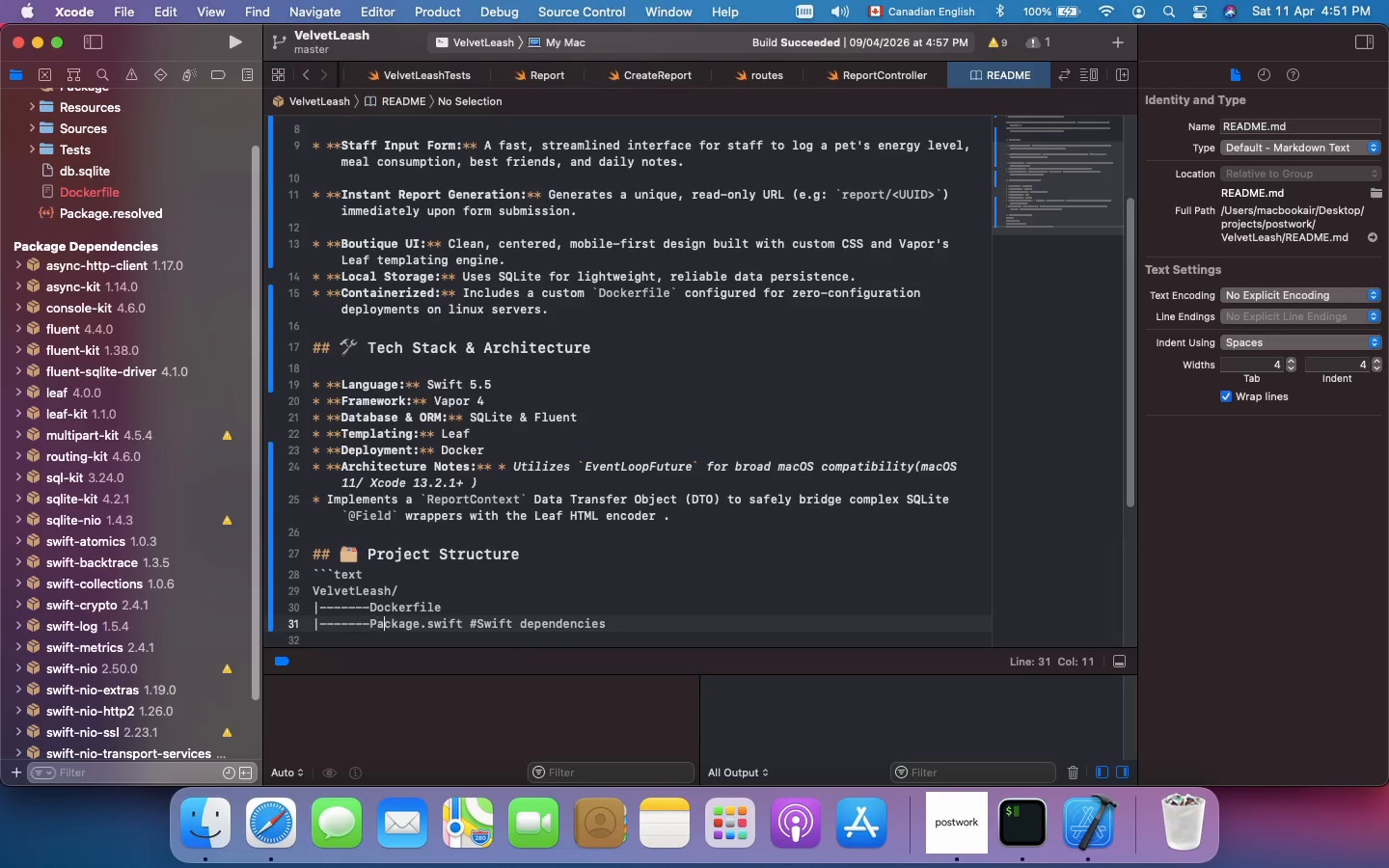 
hold_key(key=ArrowRight, duration=1.5)
 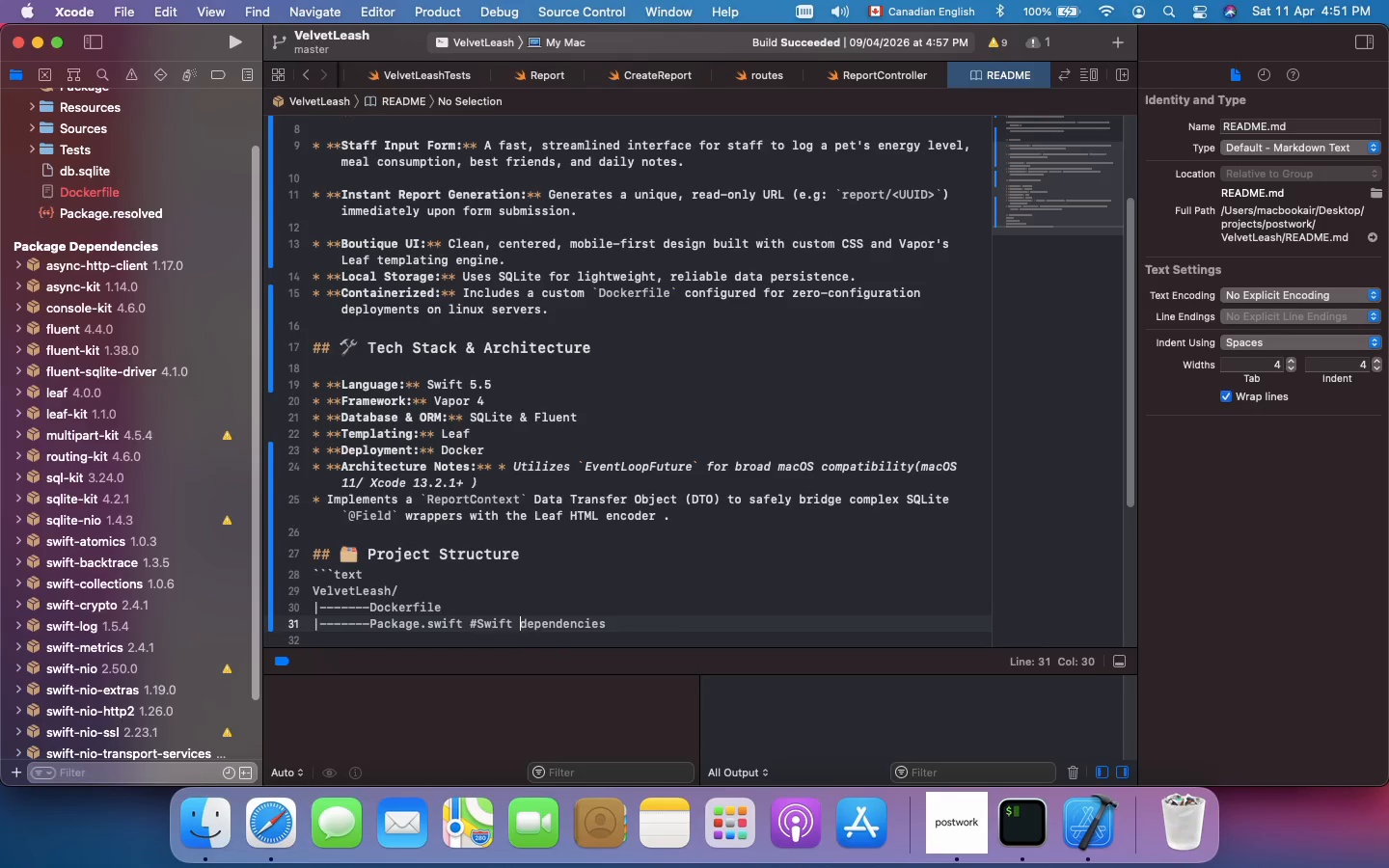 
hold_key(key=ArrowRight, duration=0.5)
 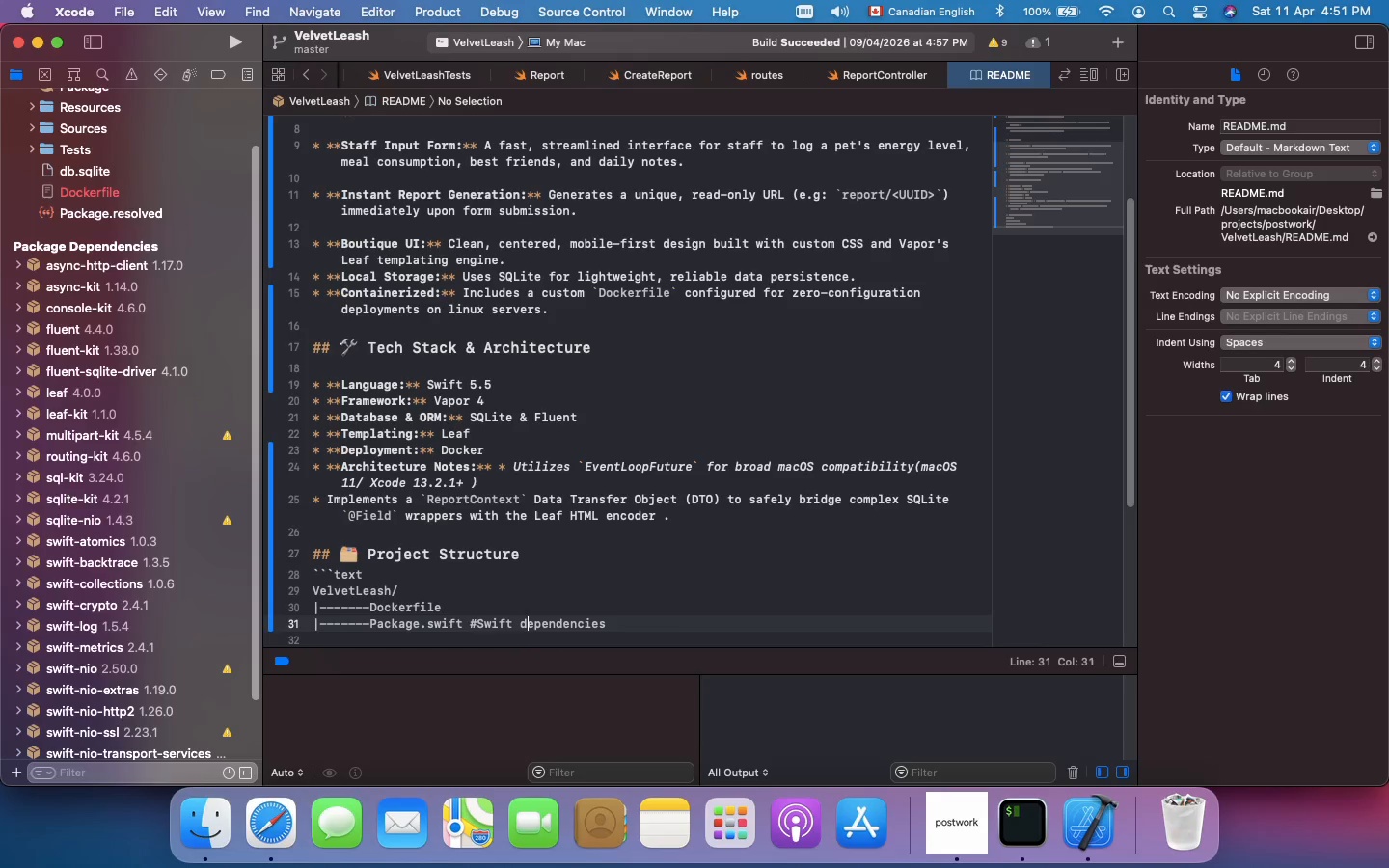 
key(ArrowRight)
 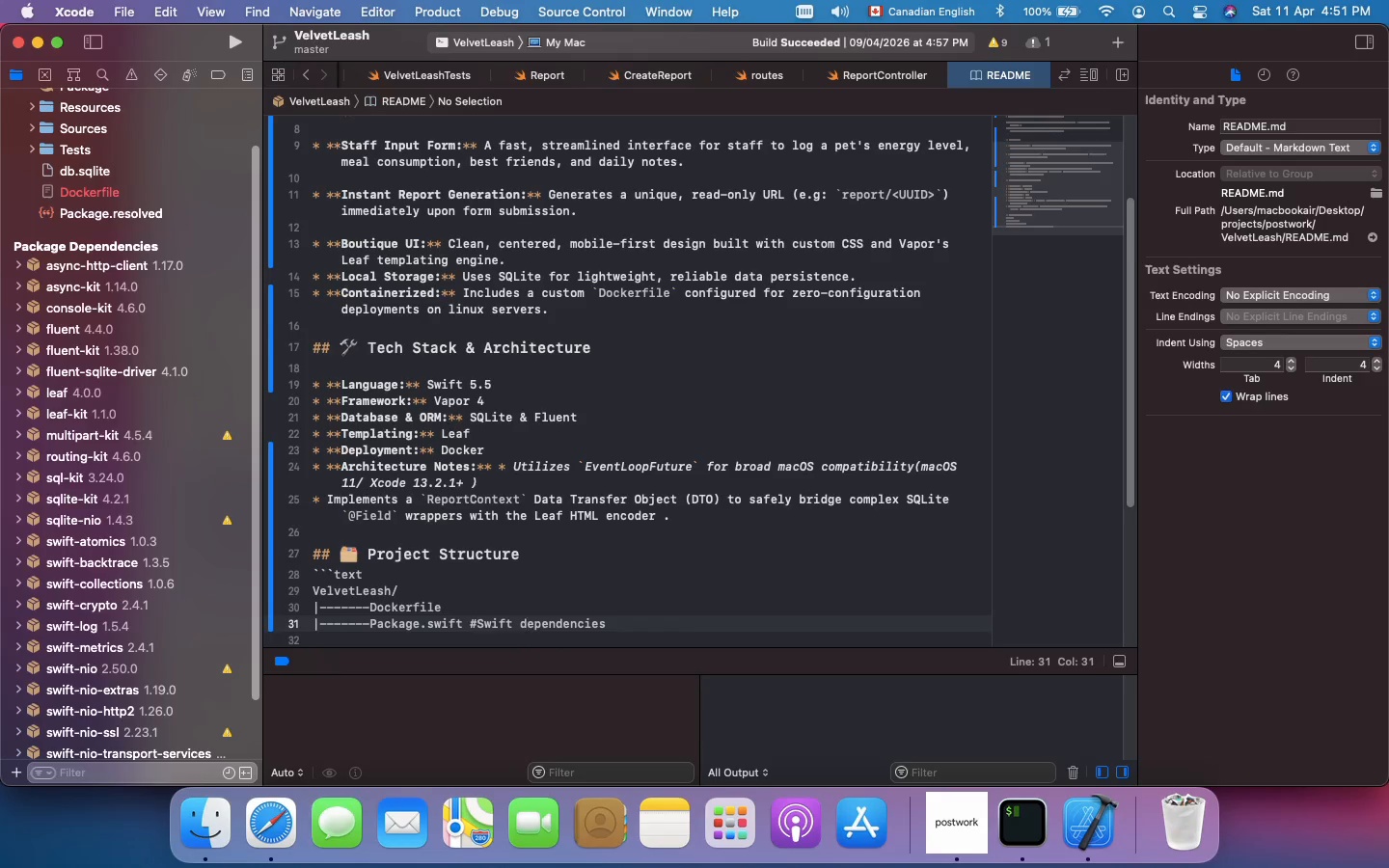 
key(ArrowRight)
 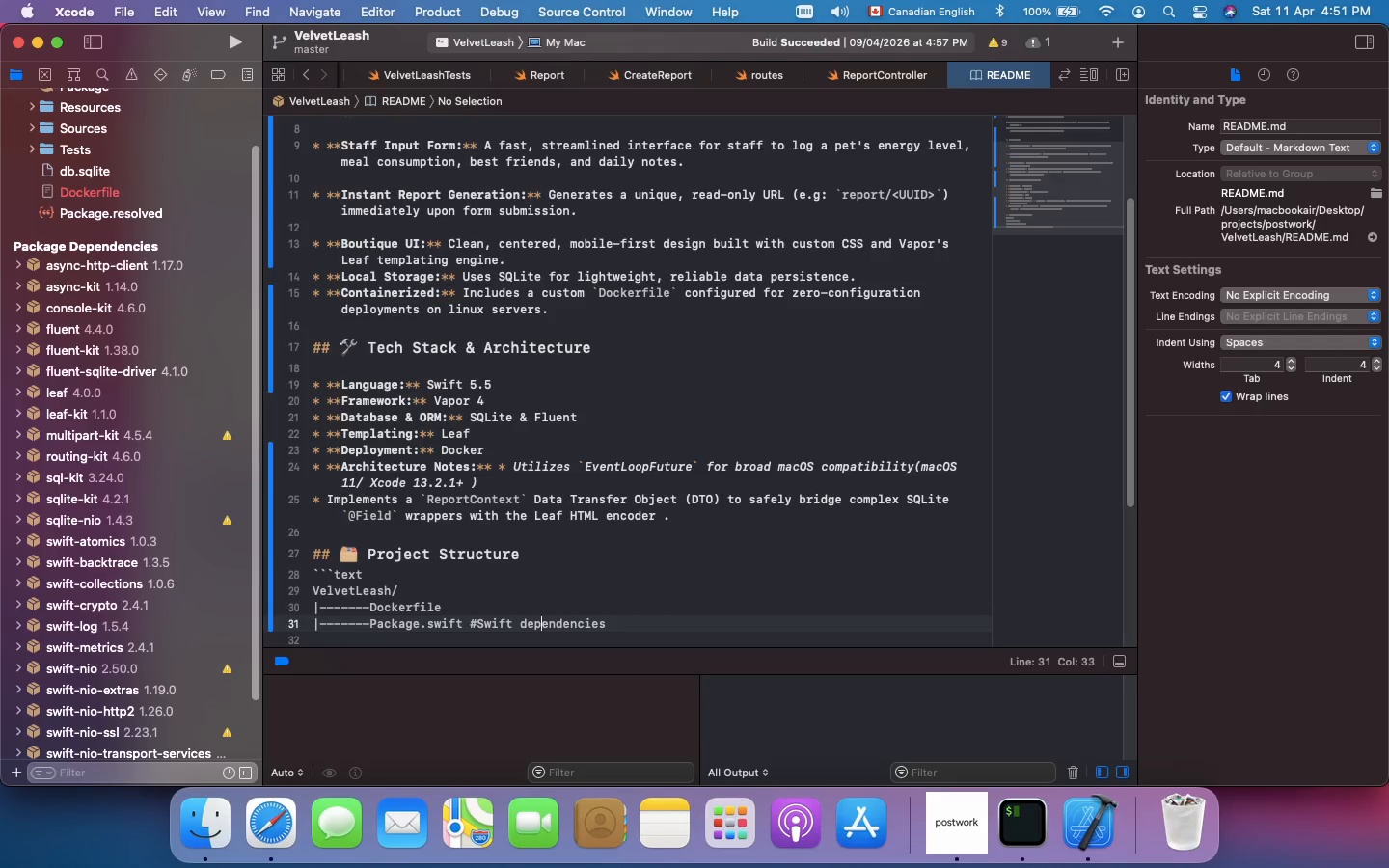 
key(ArrowRight)
 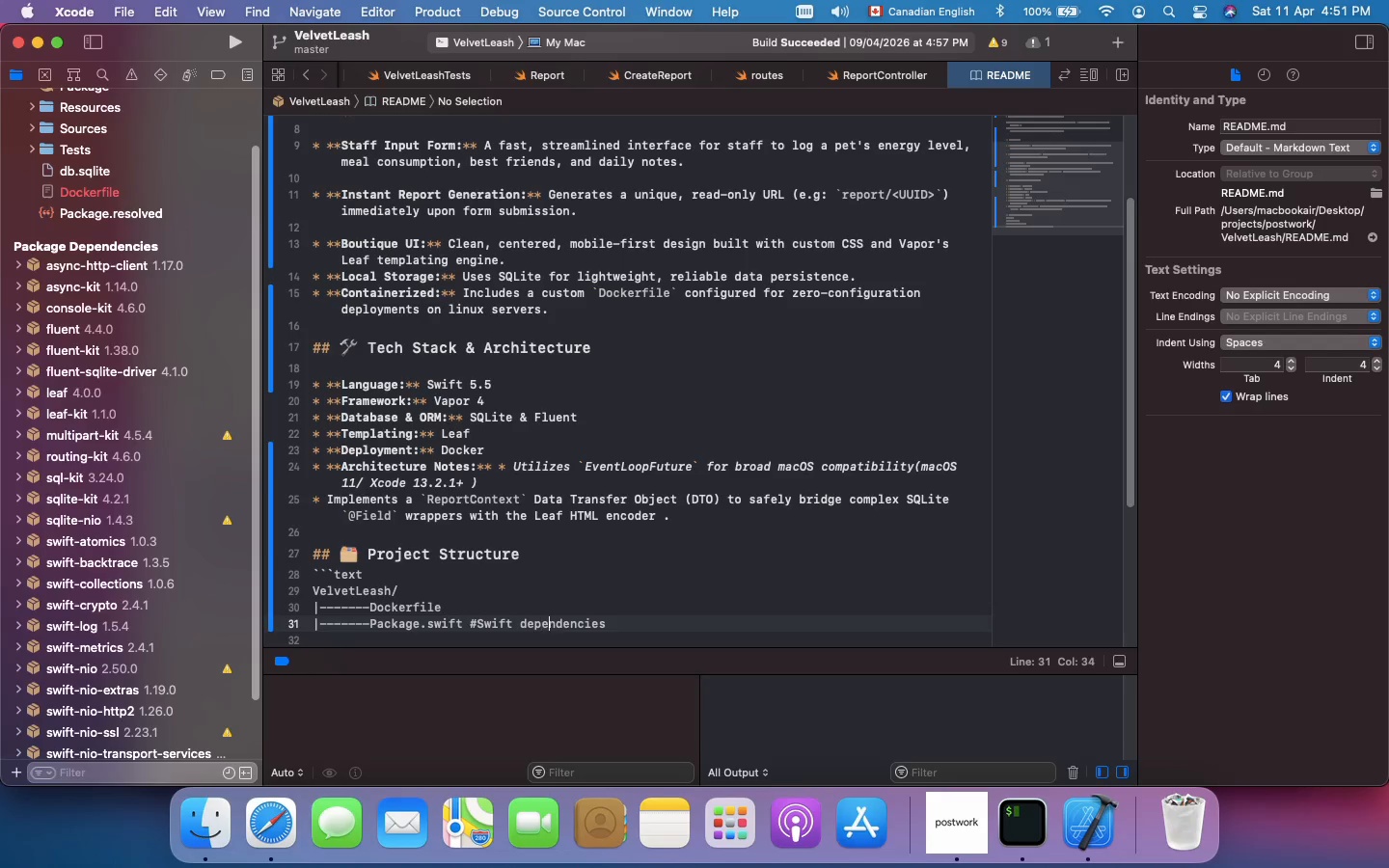 
key(ArrowRight)
 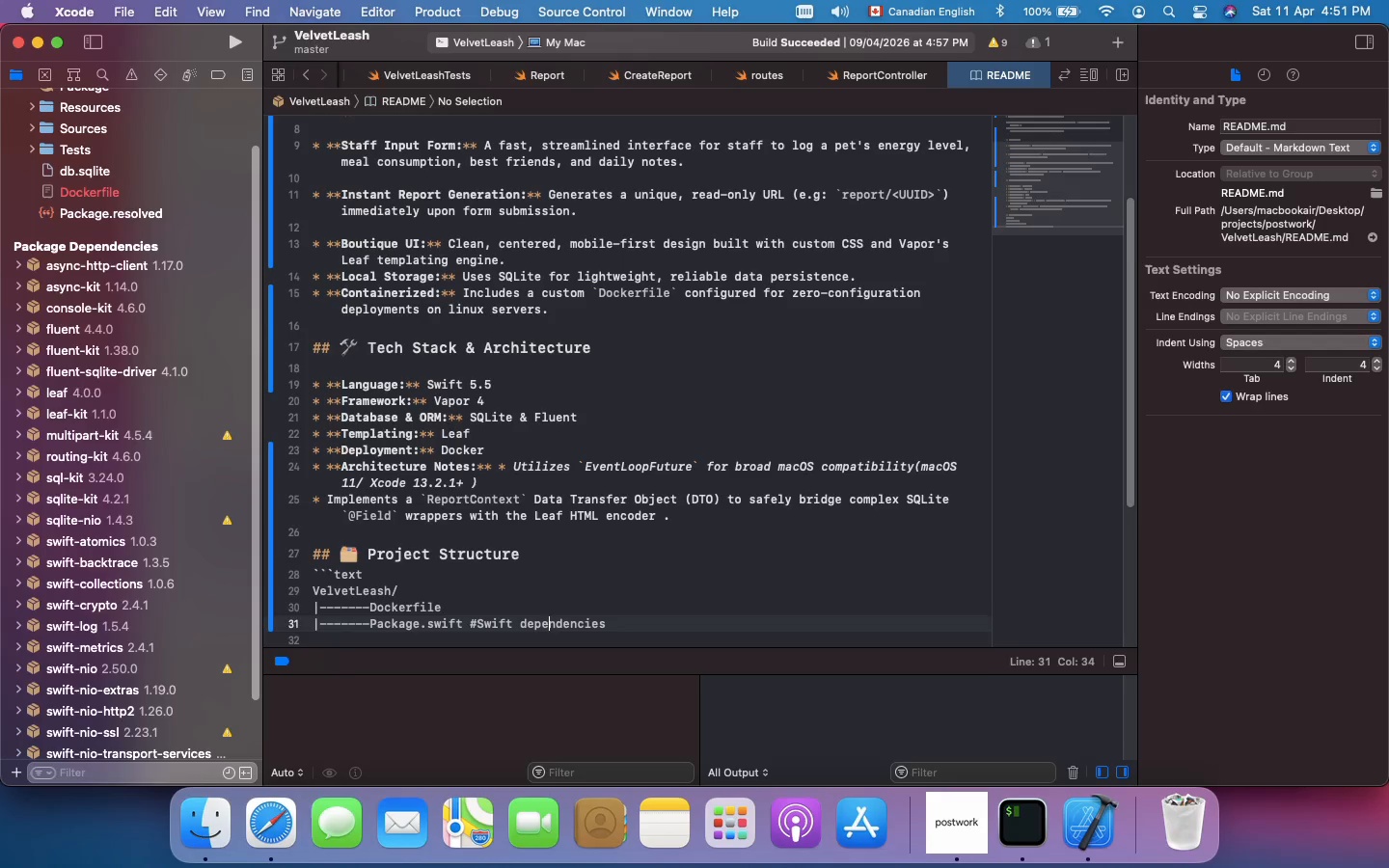 
key(ArrowDown)
 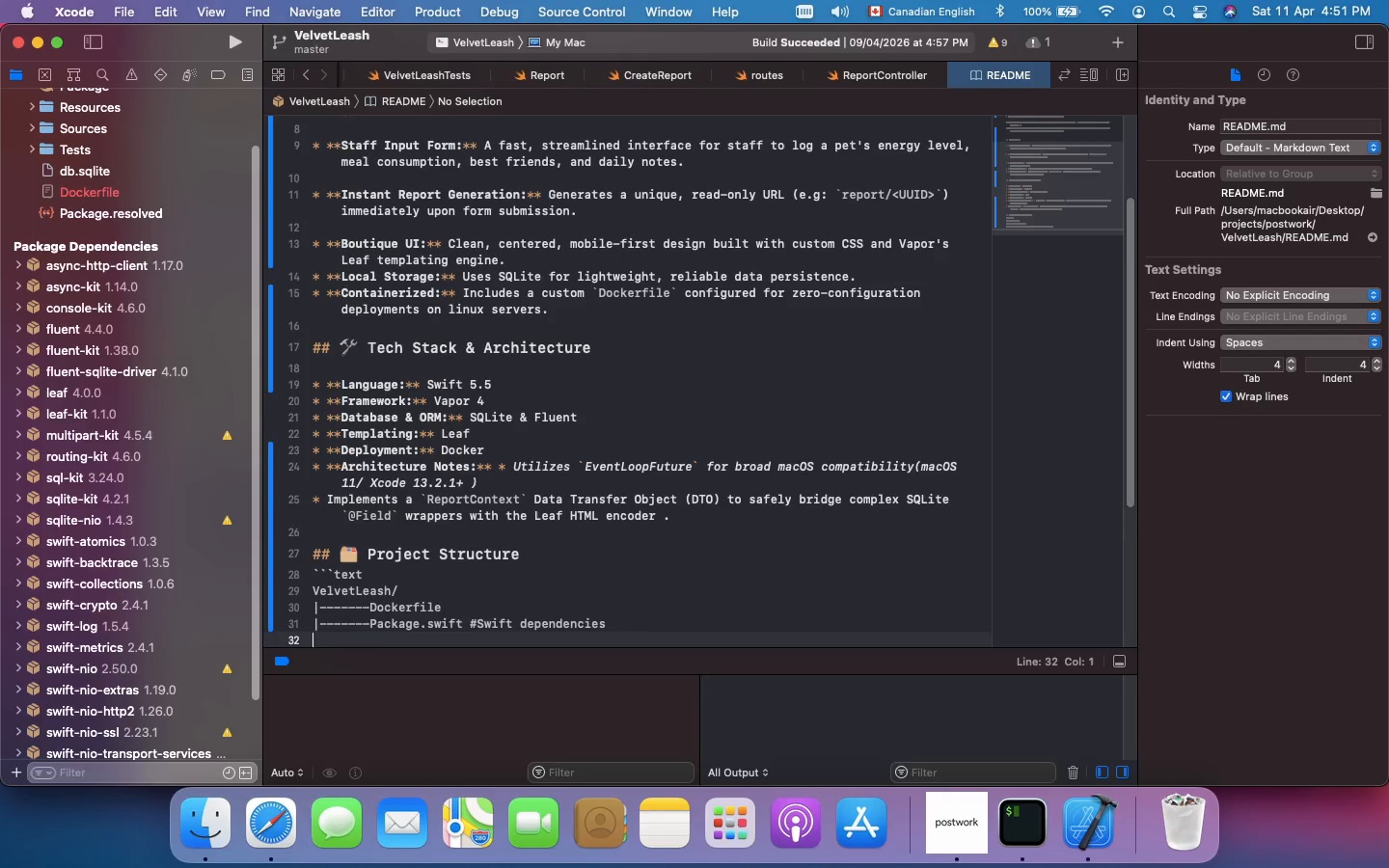 
key(Shift+Backslash)
 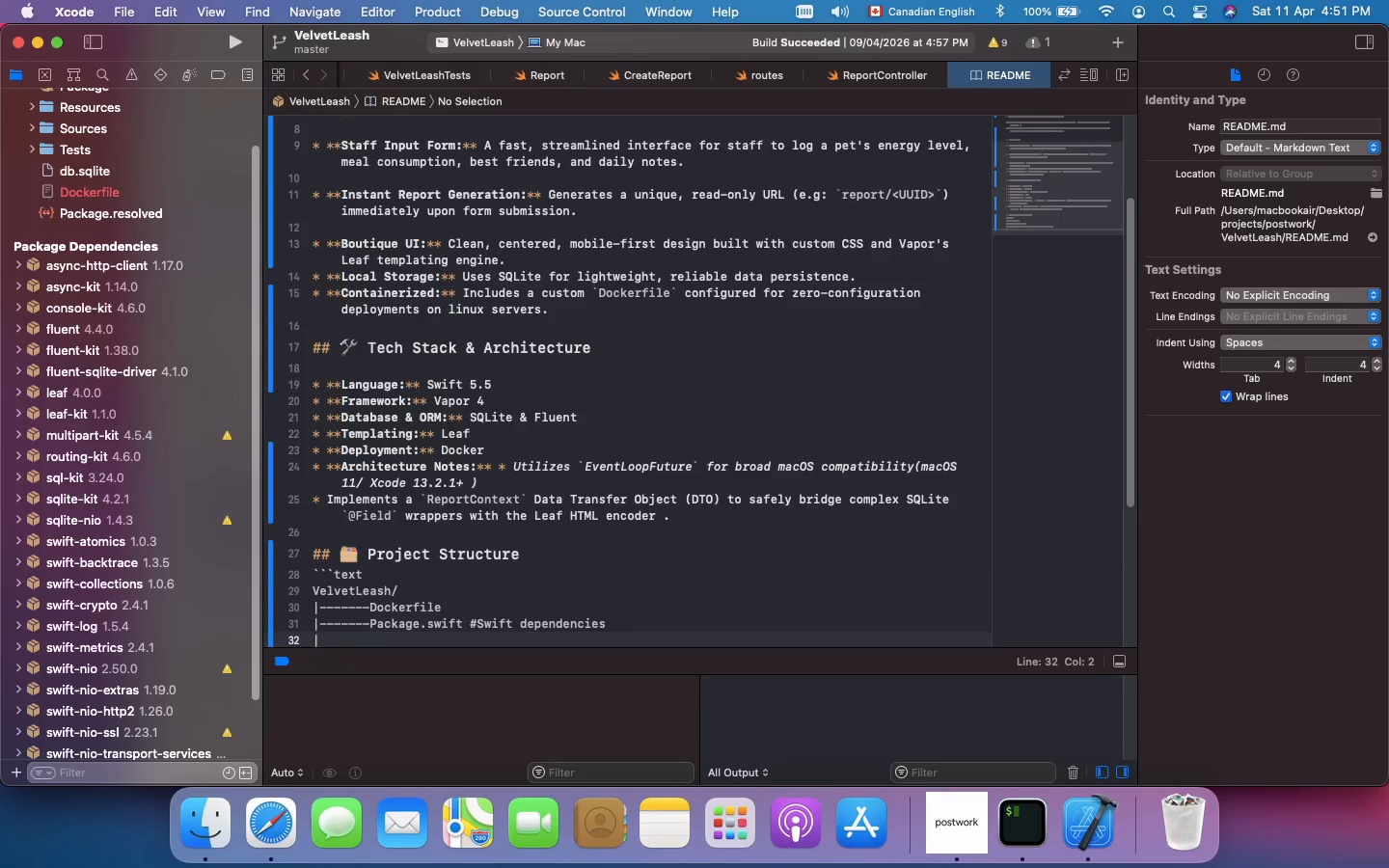 
type(-------Resources/)
 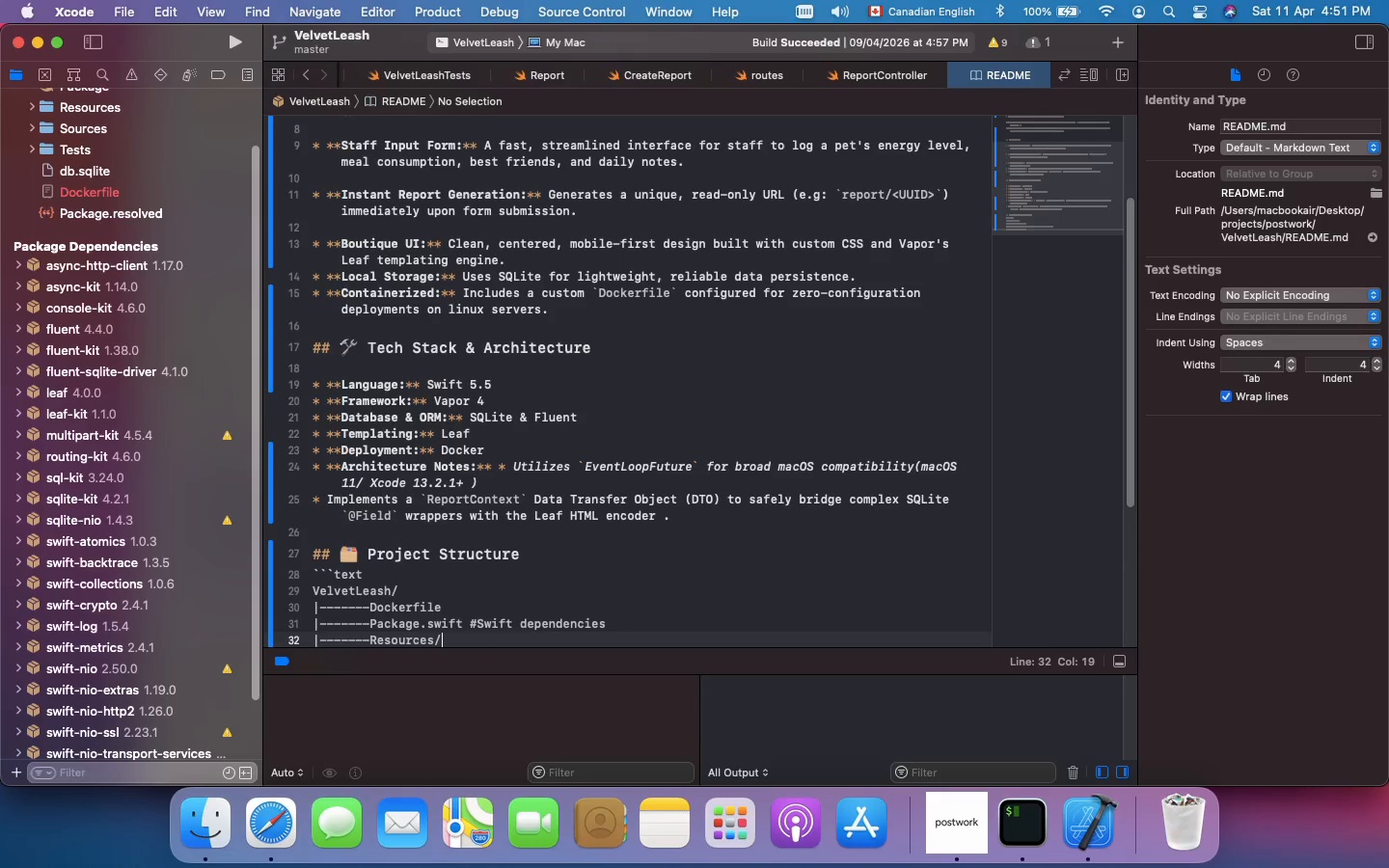 
key(Enter)
 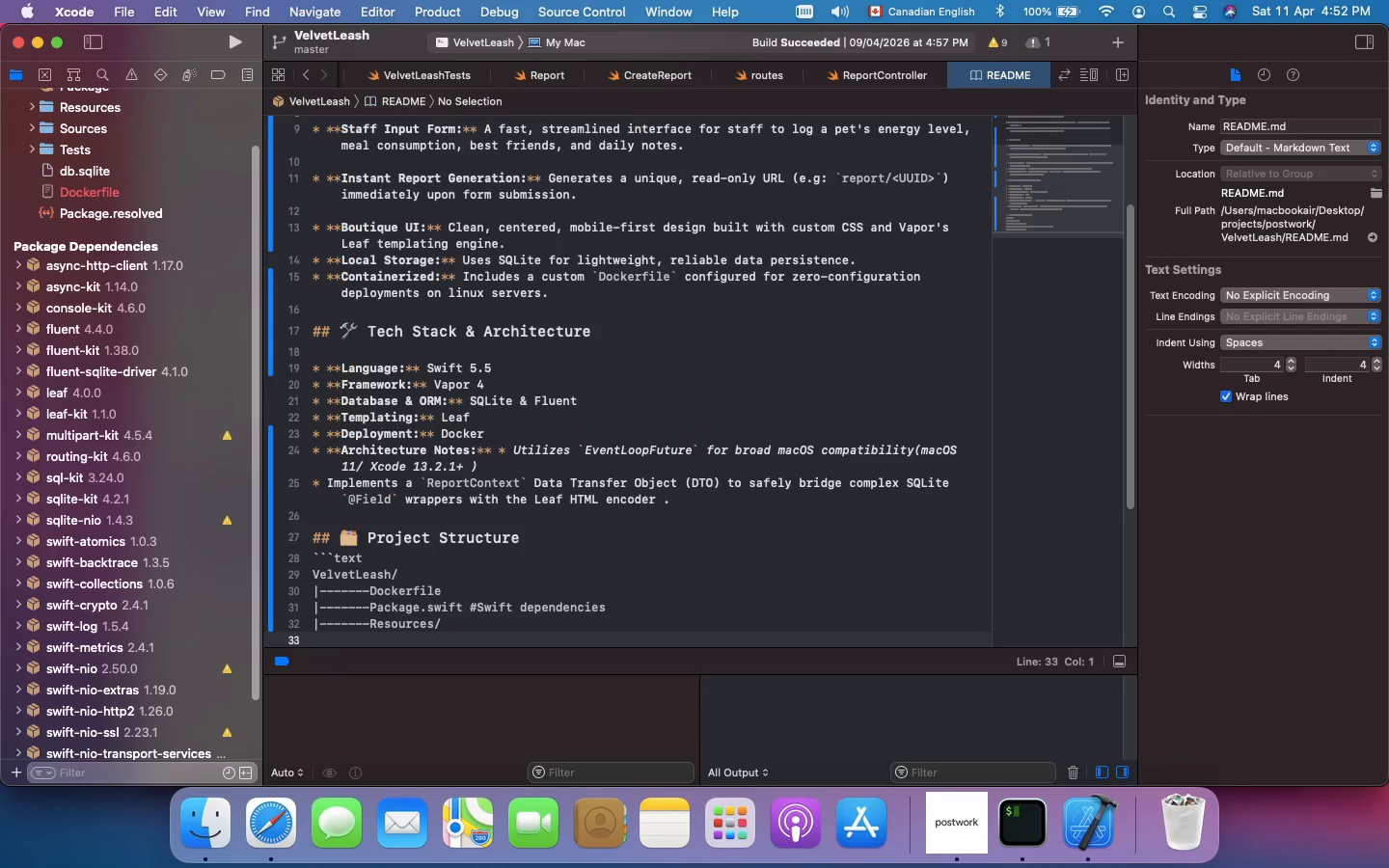 
key(Shift+Backslash)
 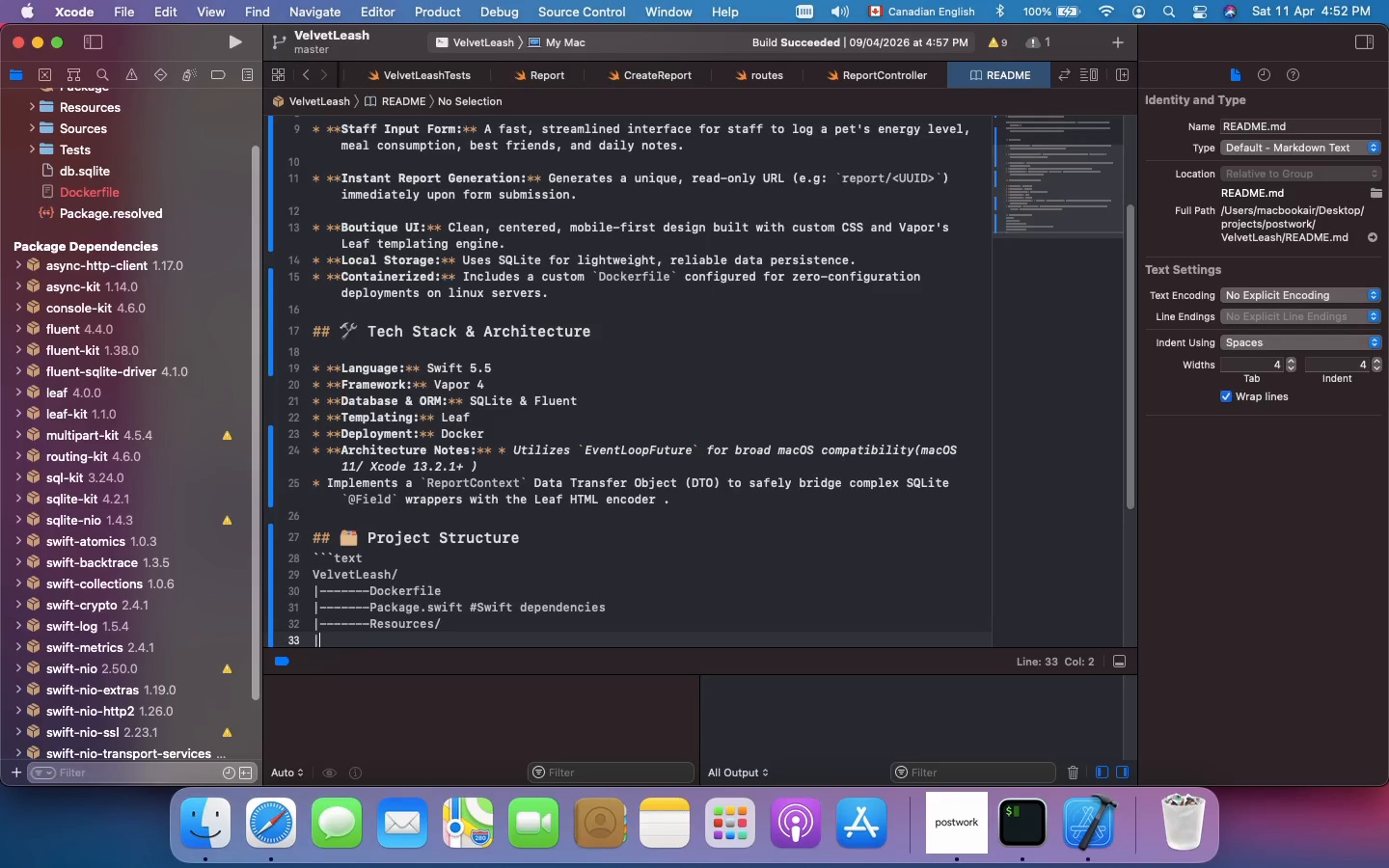 
wait(7.28)
 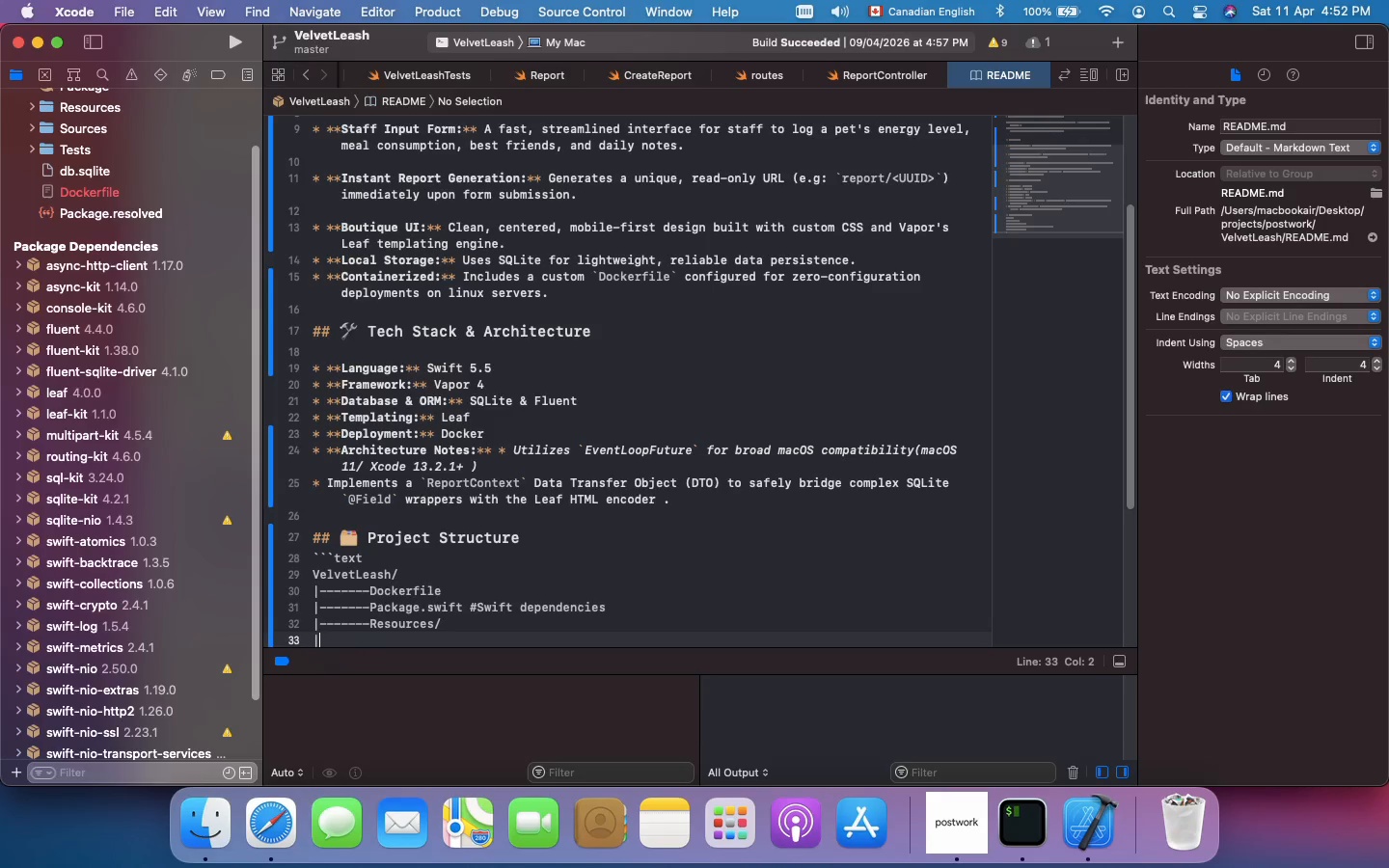 
key(ArrowRight)
 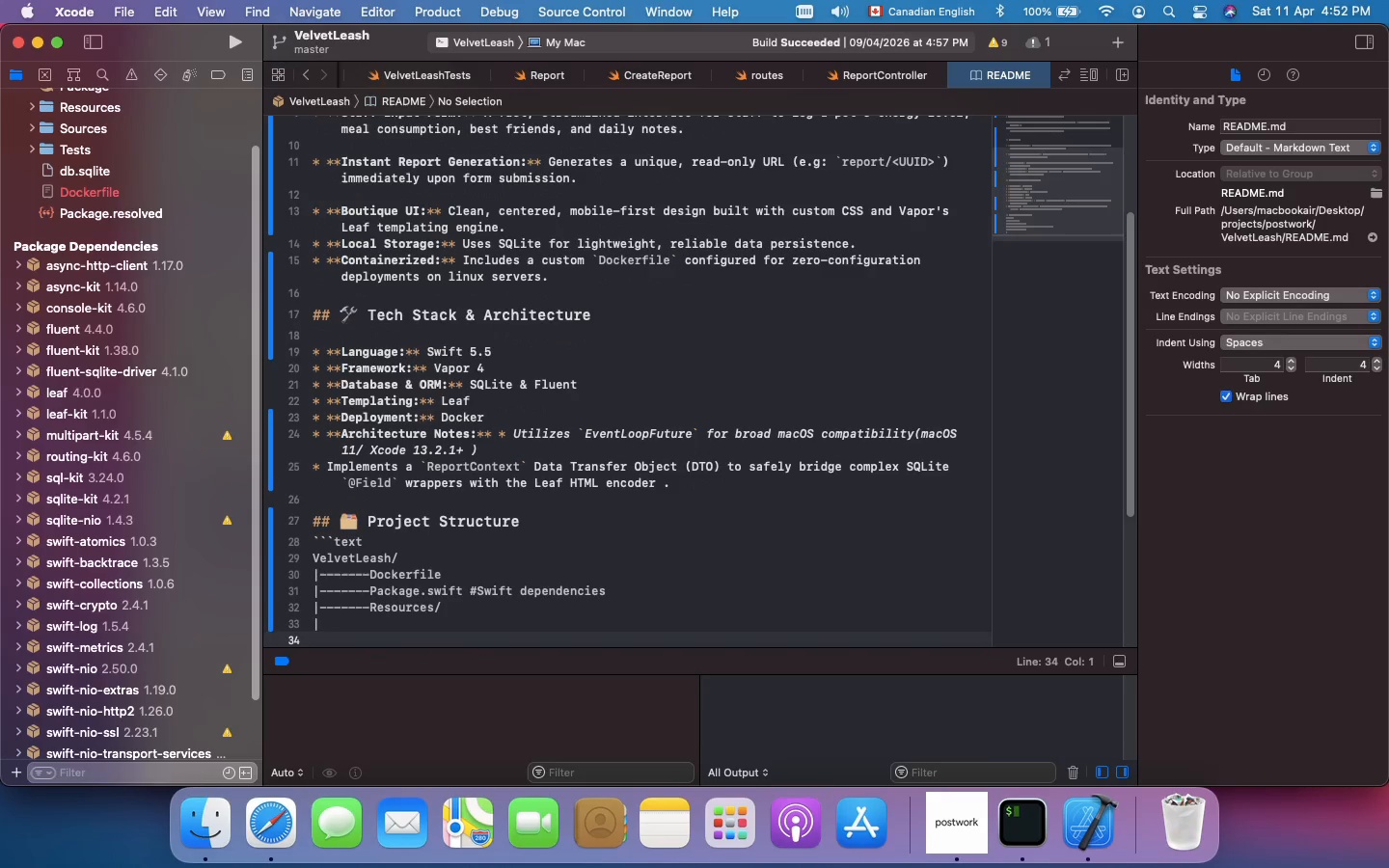 
key(ArrowUp)
 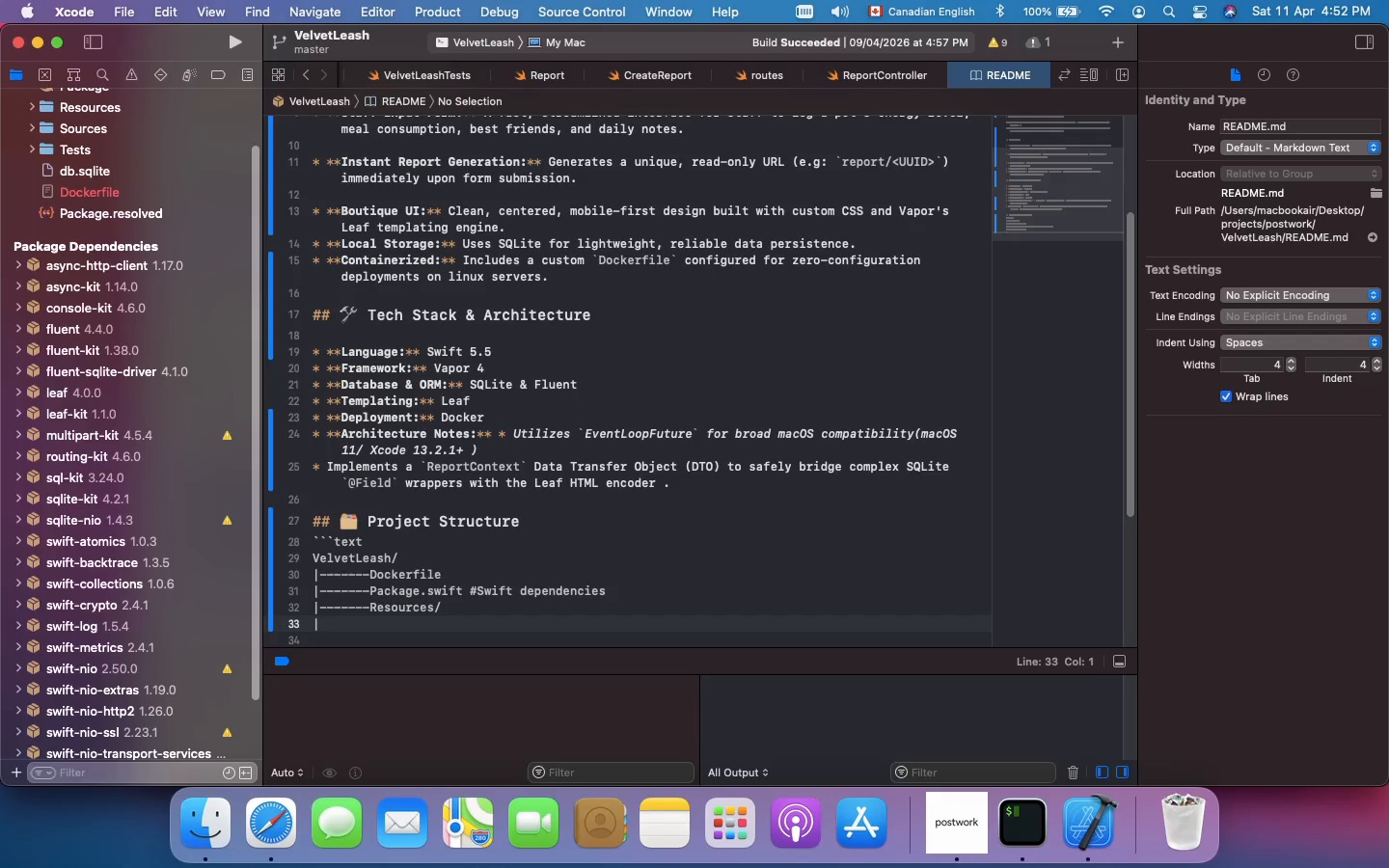 
key(ArrowRight)
 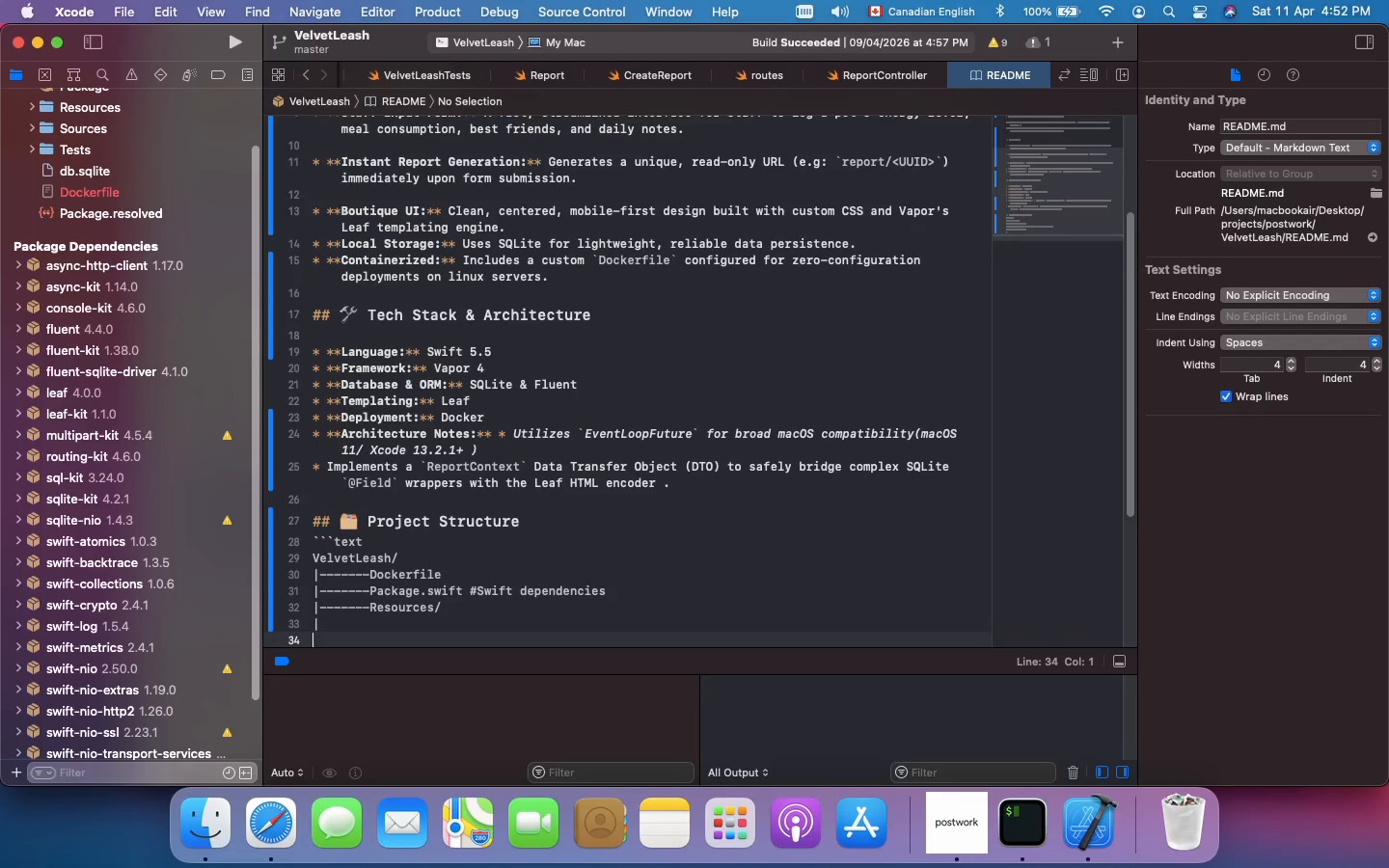 
key(ArrowRight)
 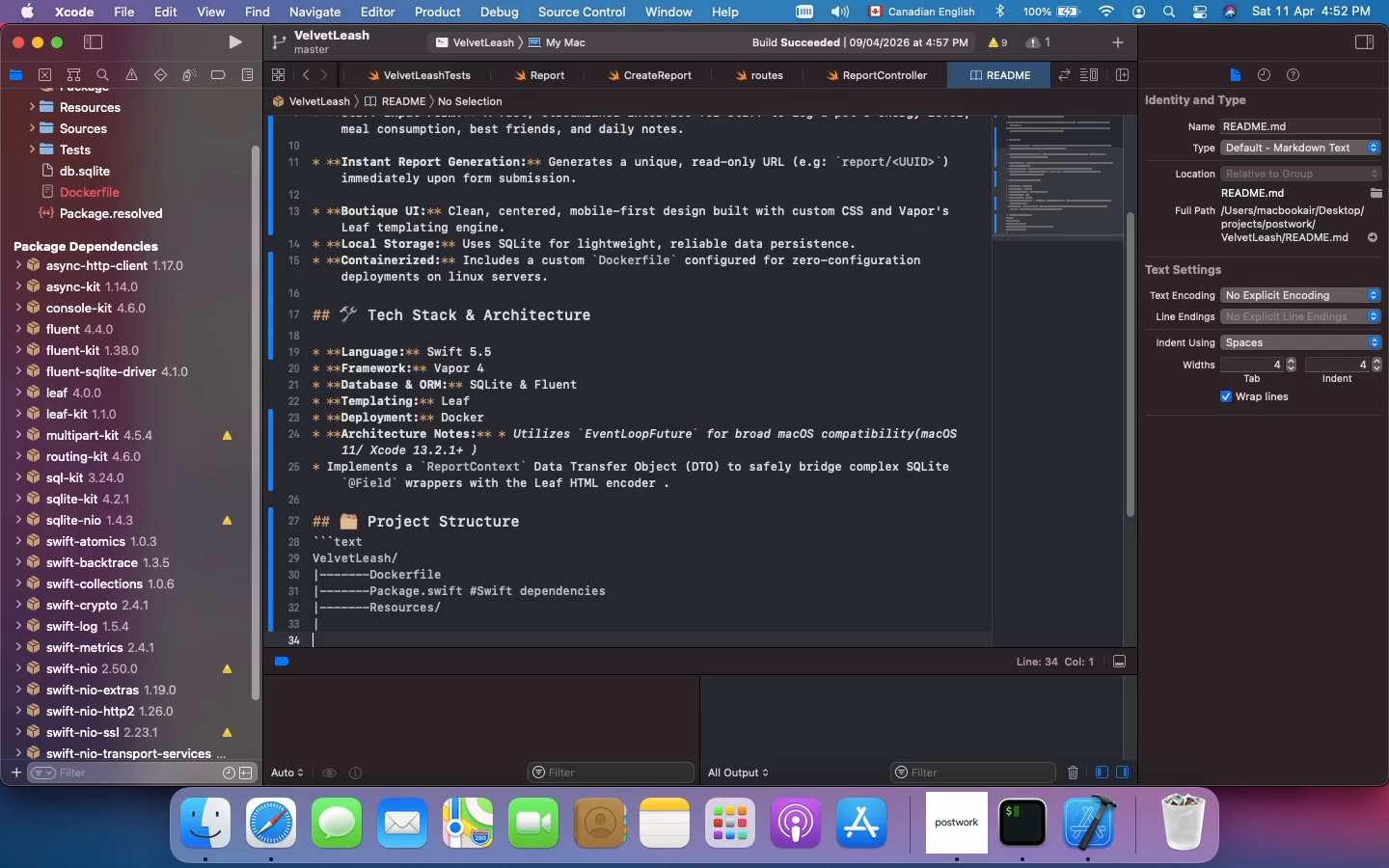 
key(ArrowRight)
 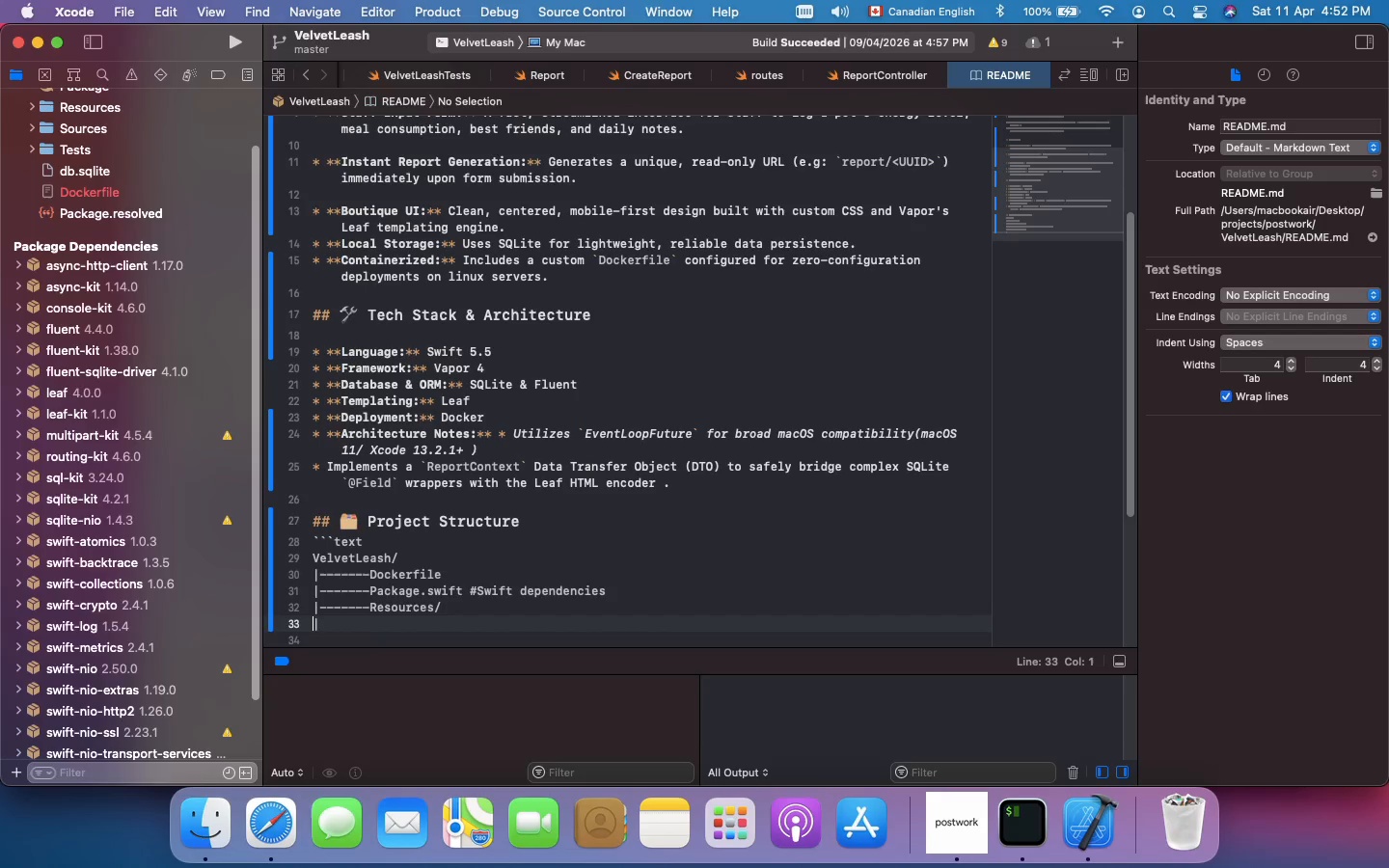 
key(ArrowUp)
 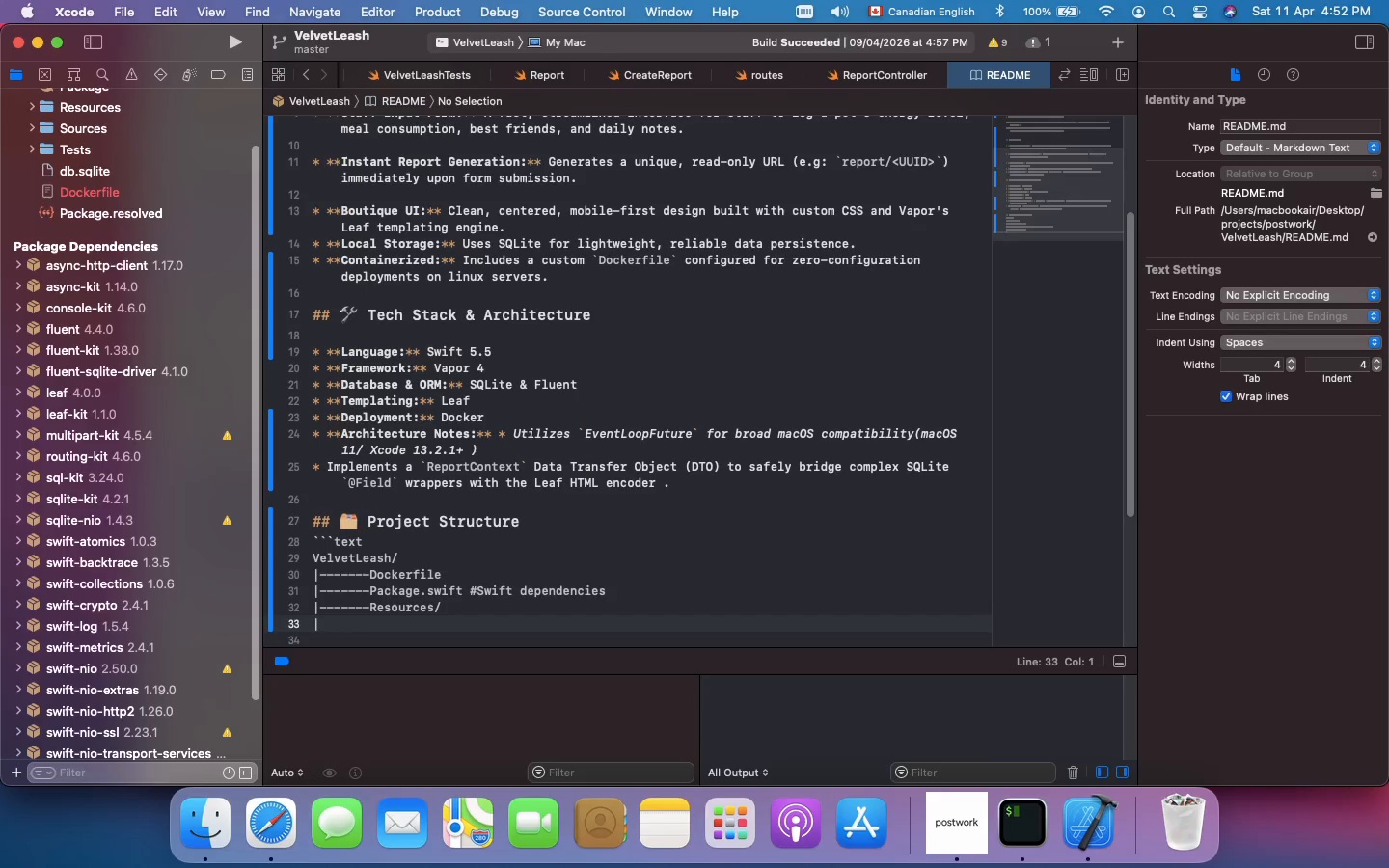 
key(ArrowRight)
 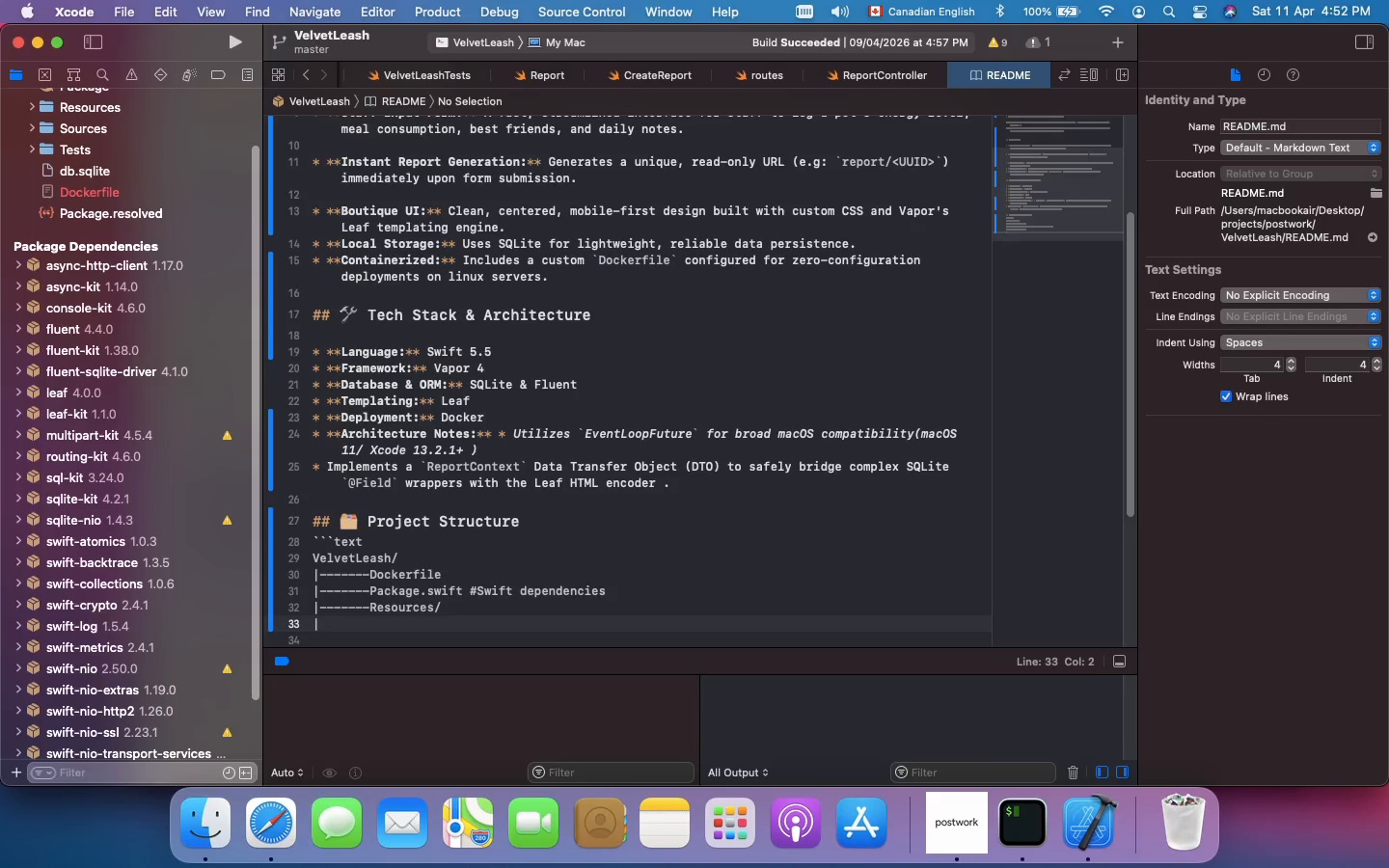 
key(Space)
 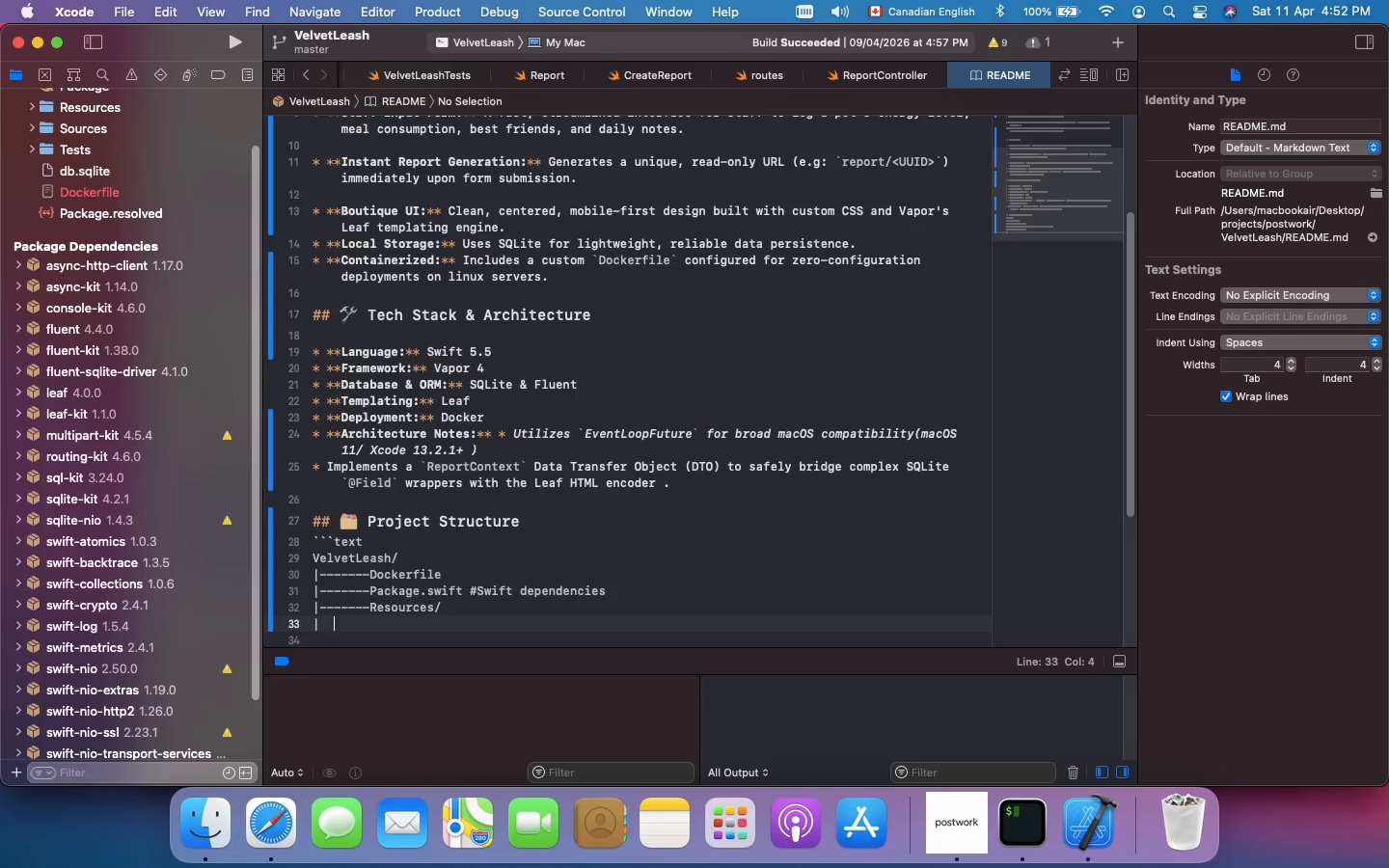 
key(Space)
 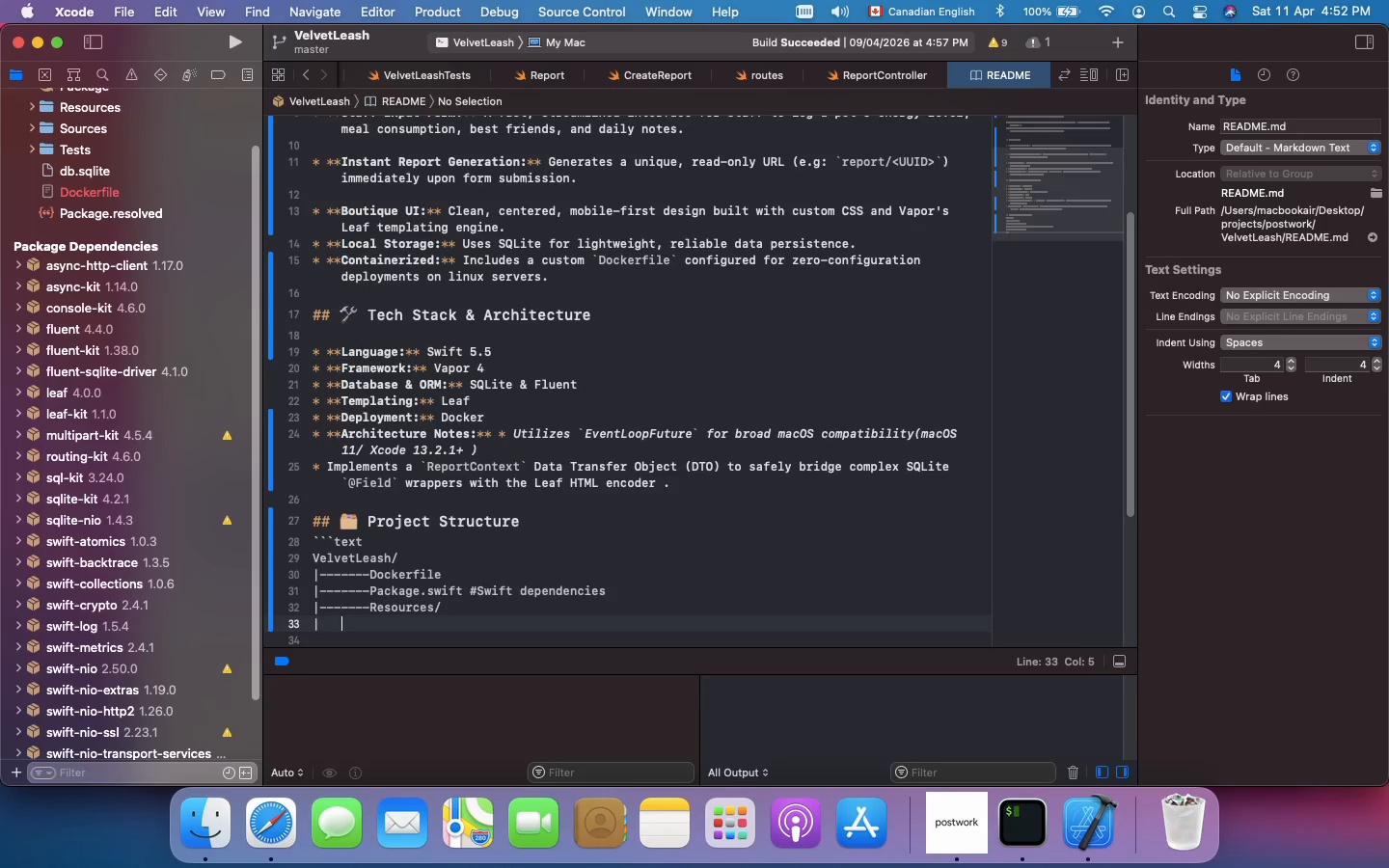 
key(Space)
 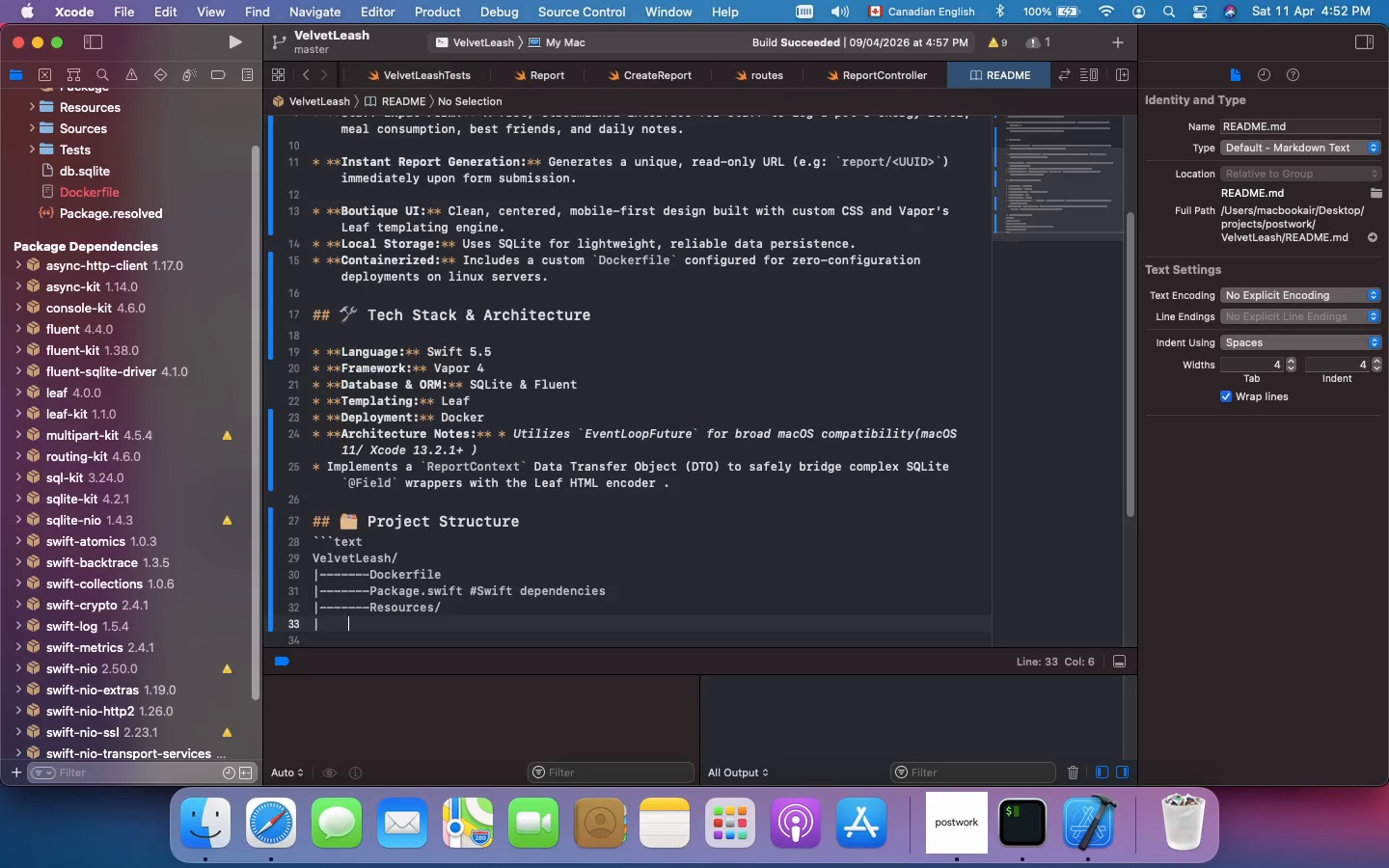 
key(Space)
 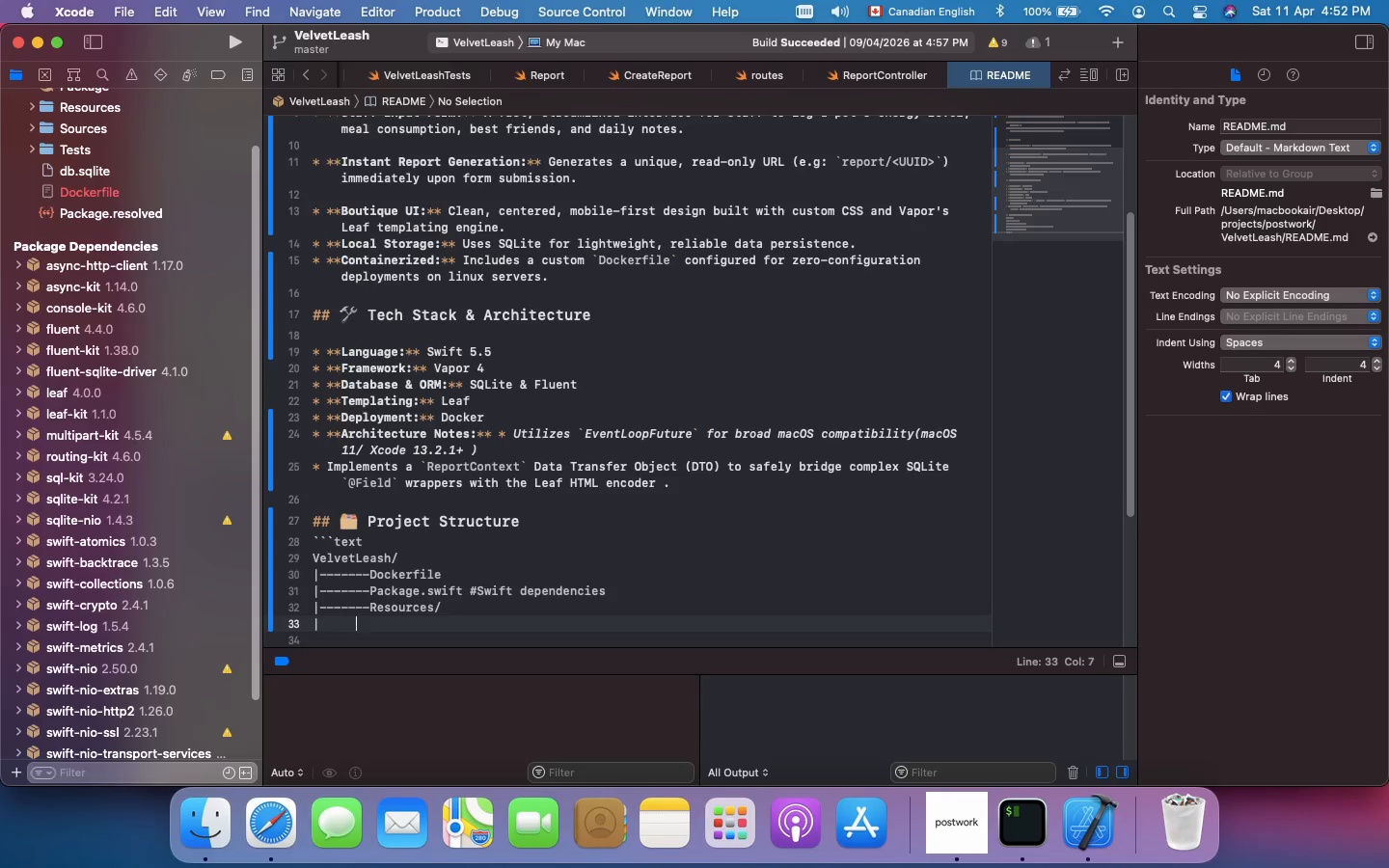 
key(Space)
 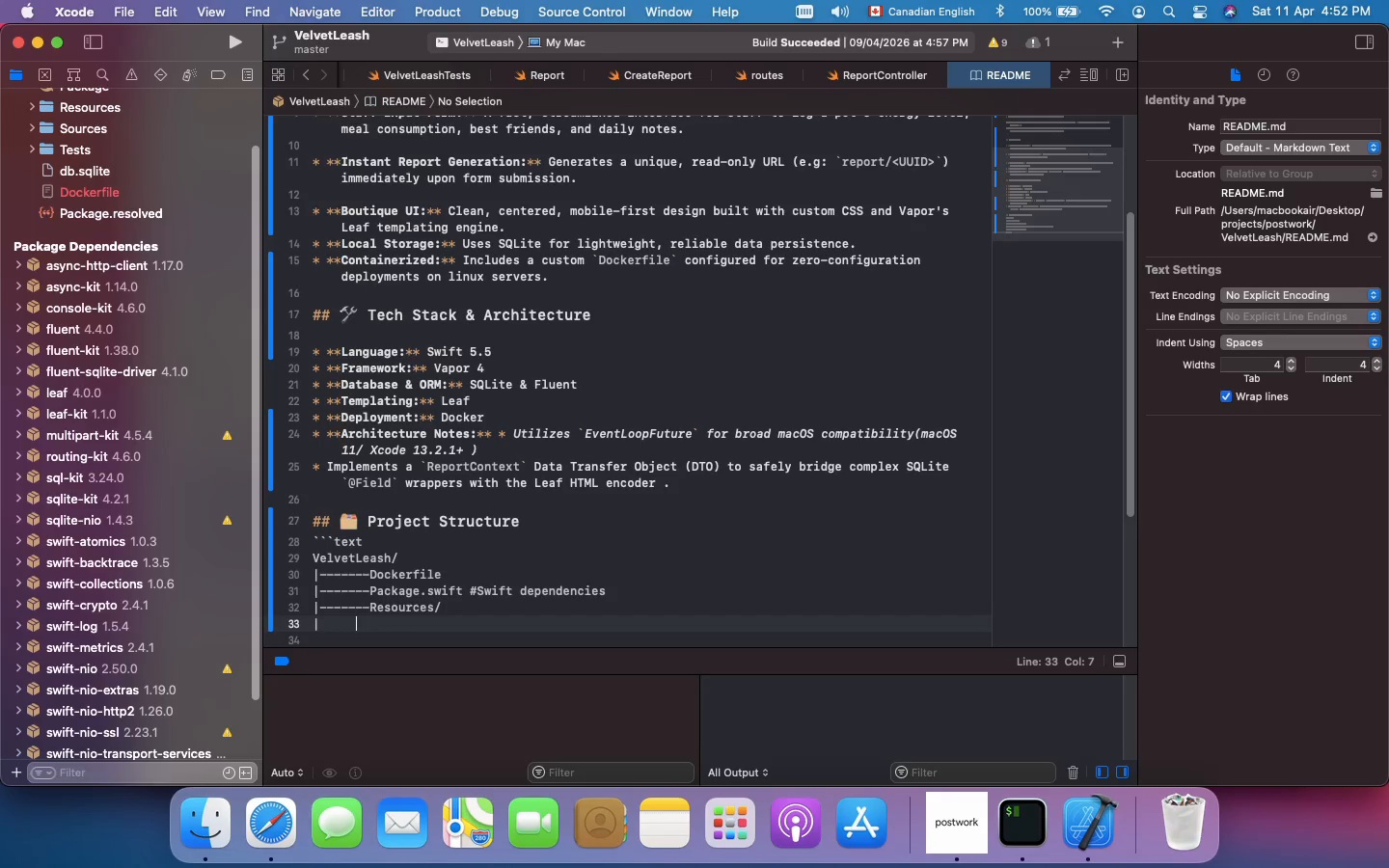 
key(Space)
 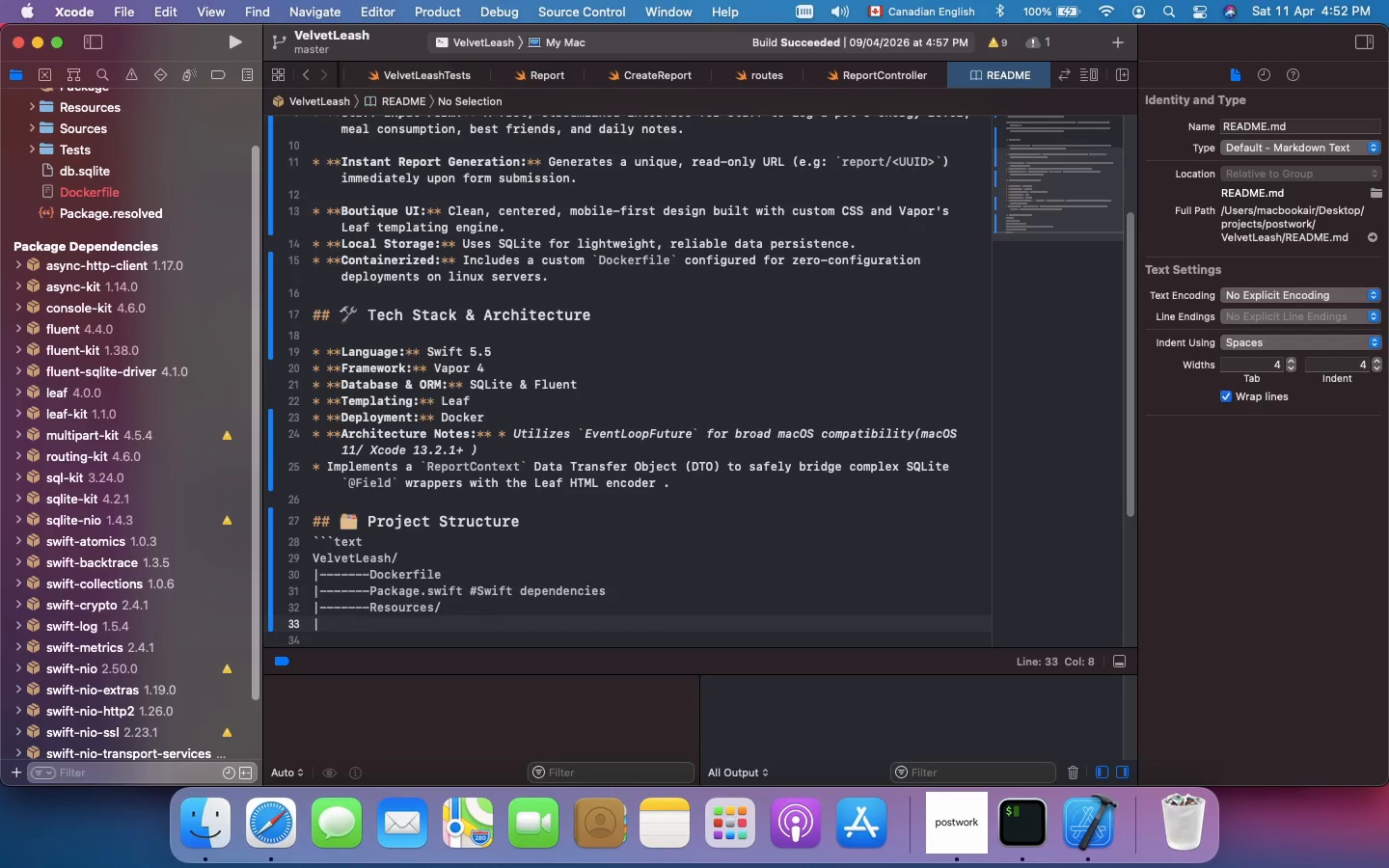 
key(Space)
 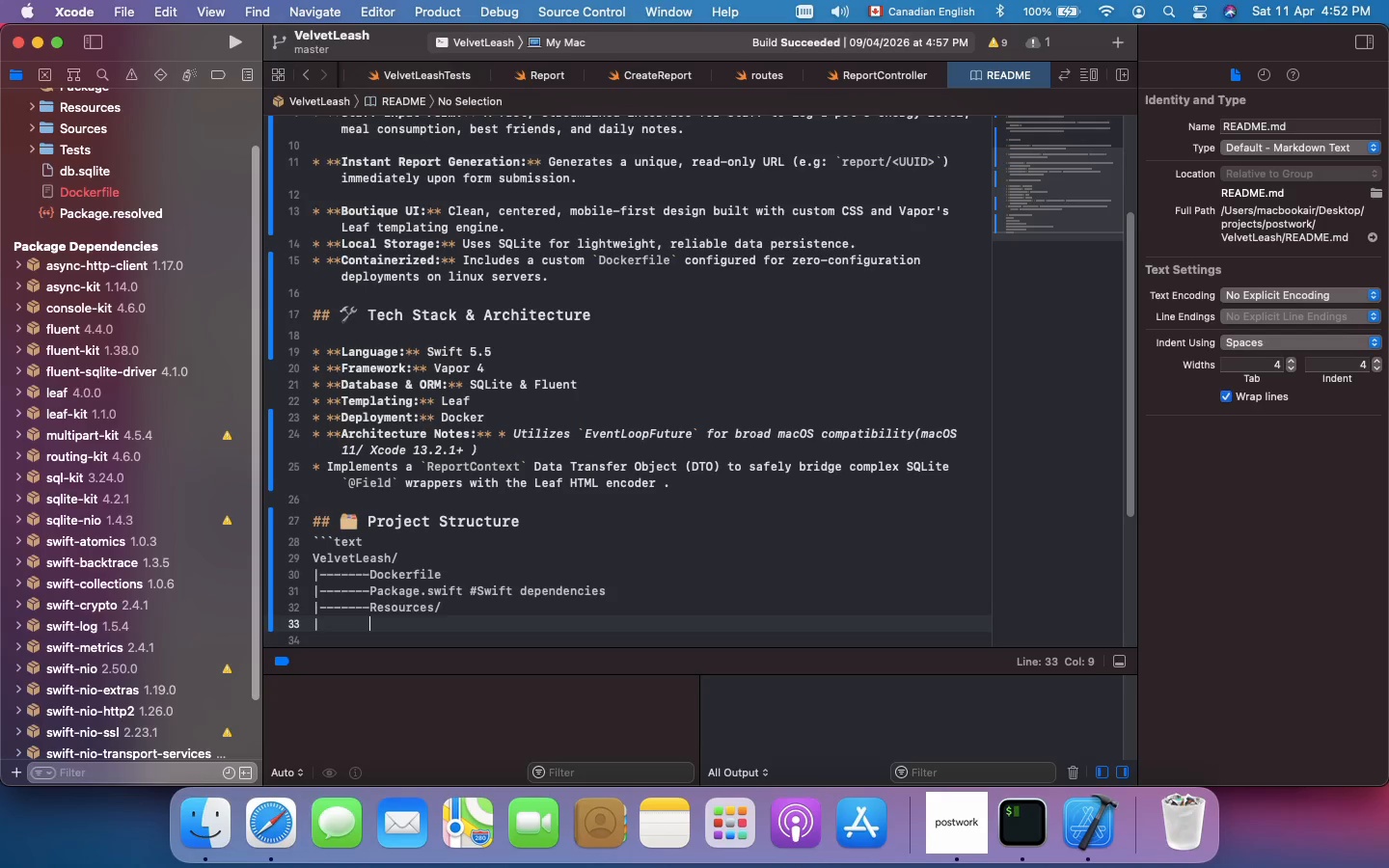 
key(Shift+Backslash)
 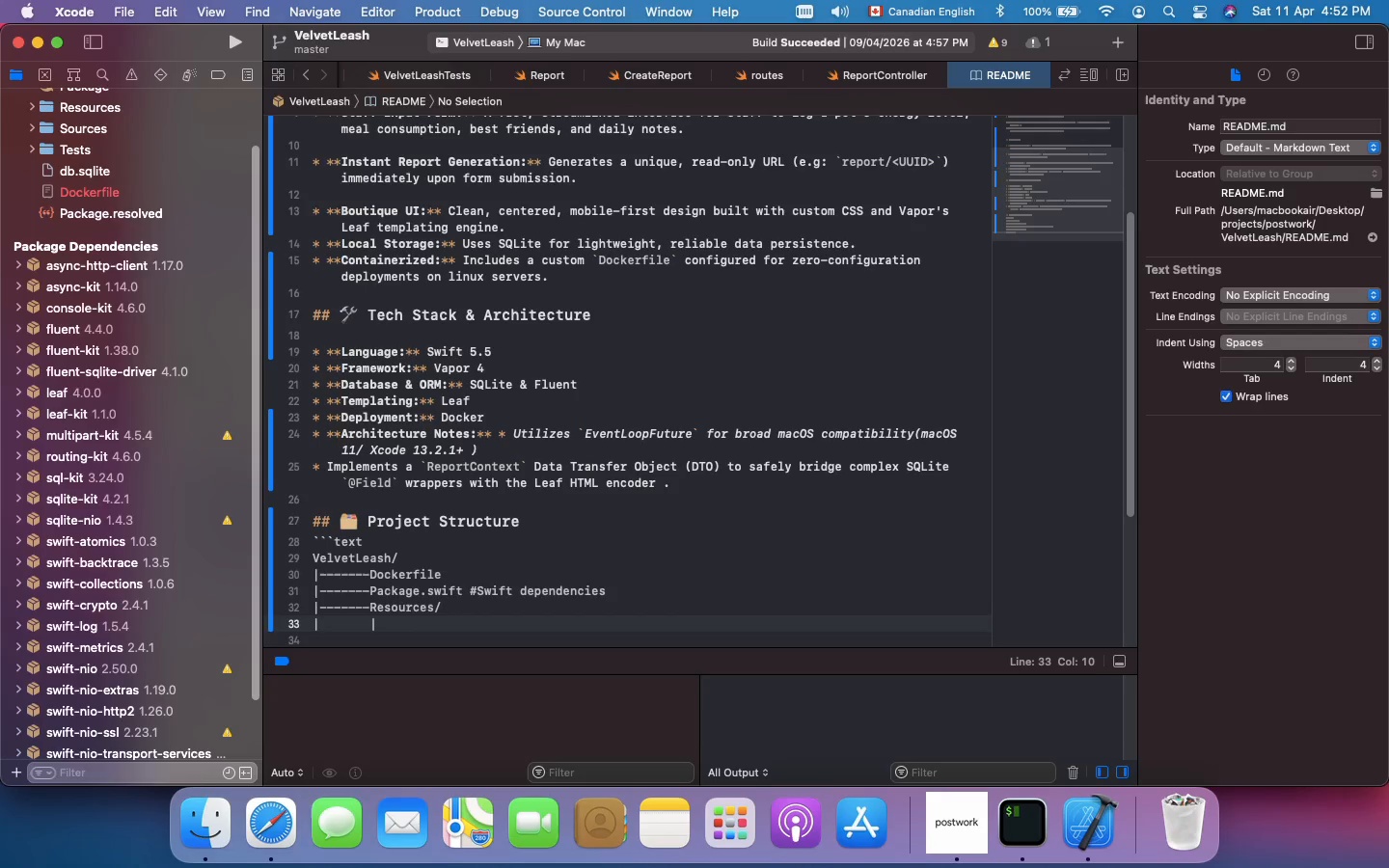 
key(Minus)
 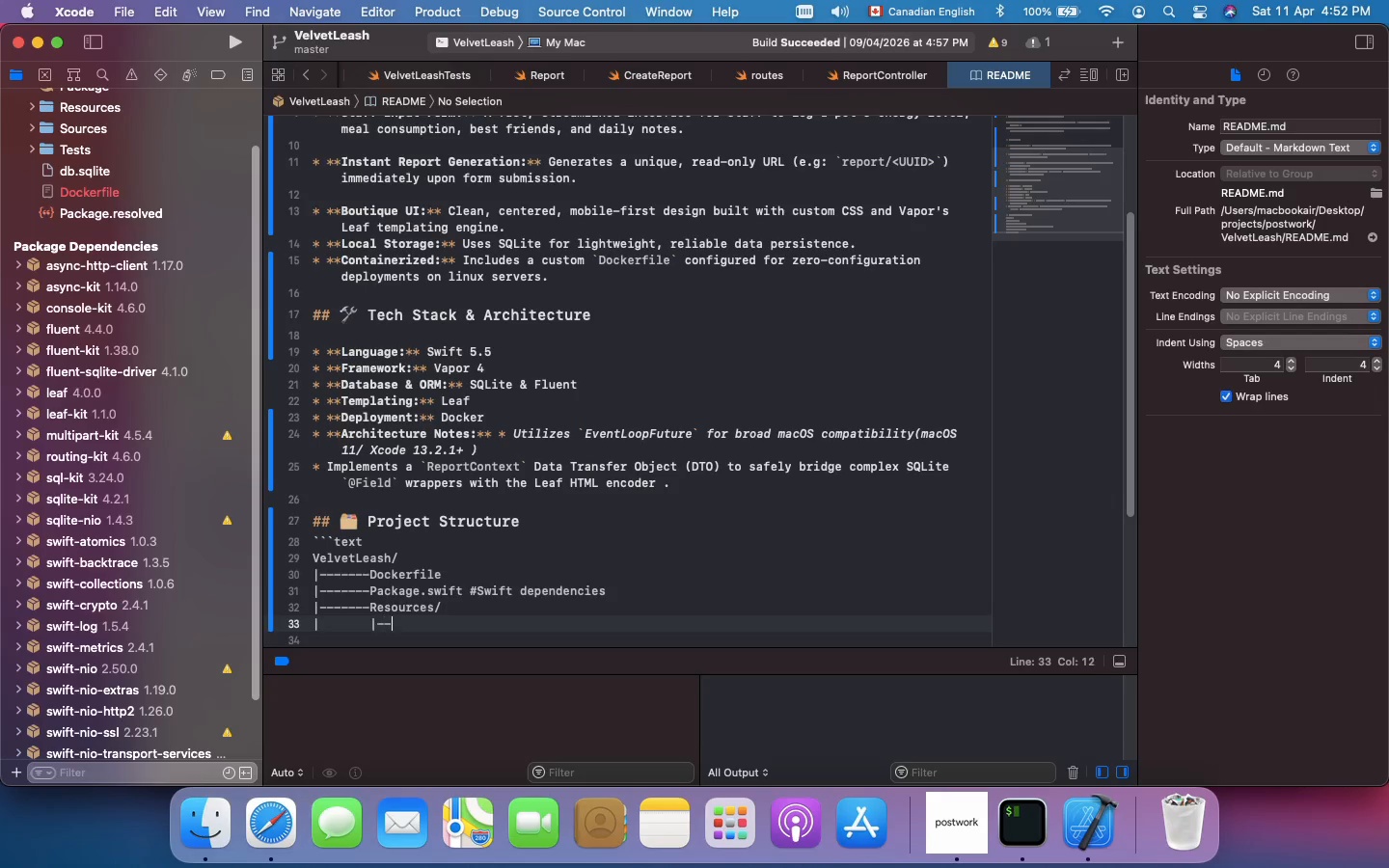 
key(Minus)
 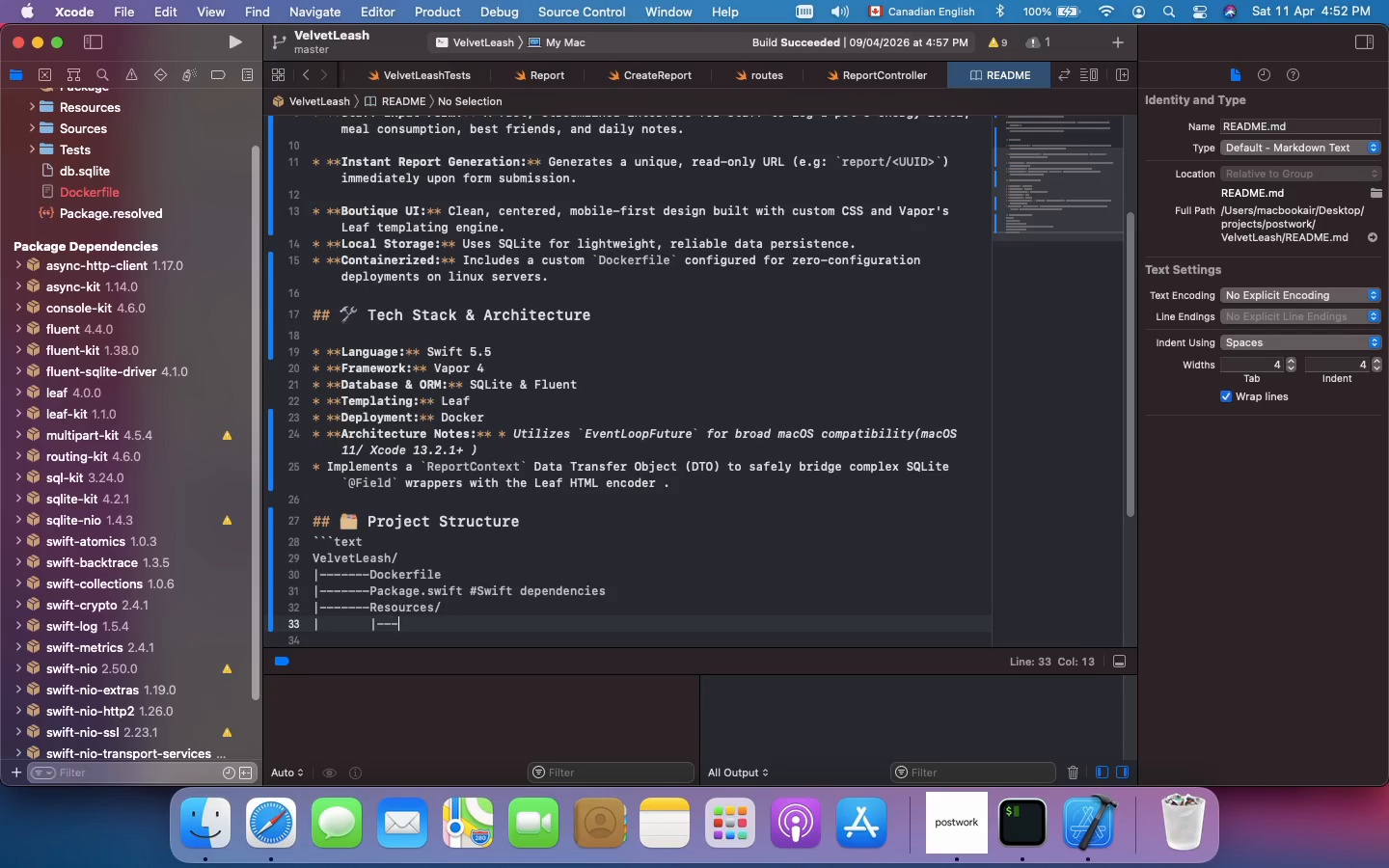 
key(Minus)
 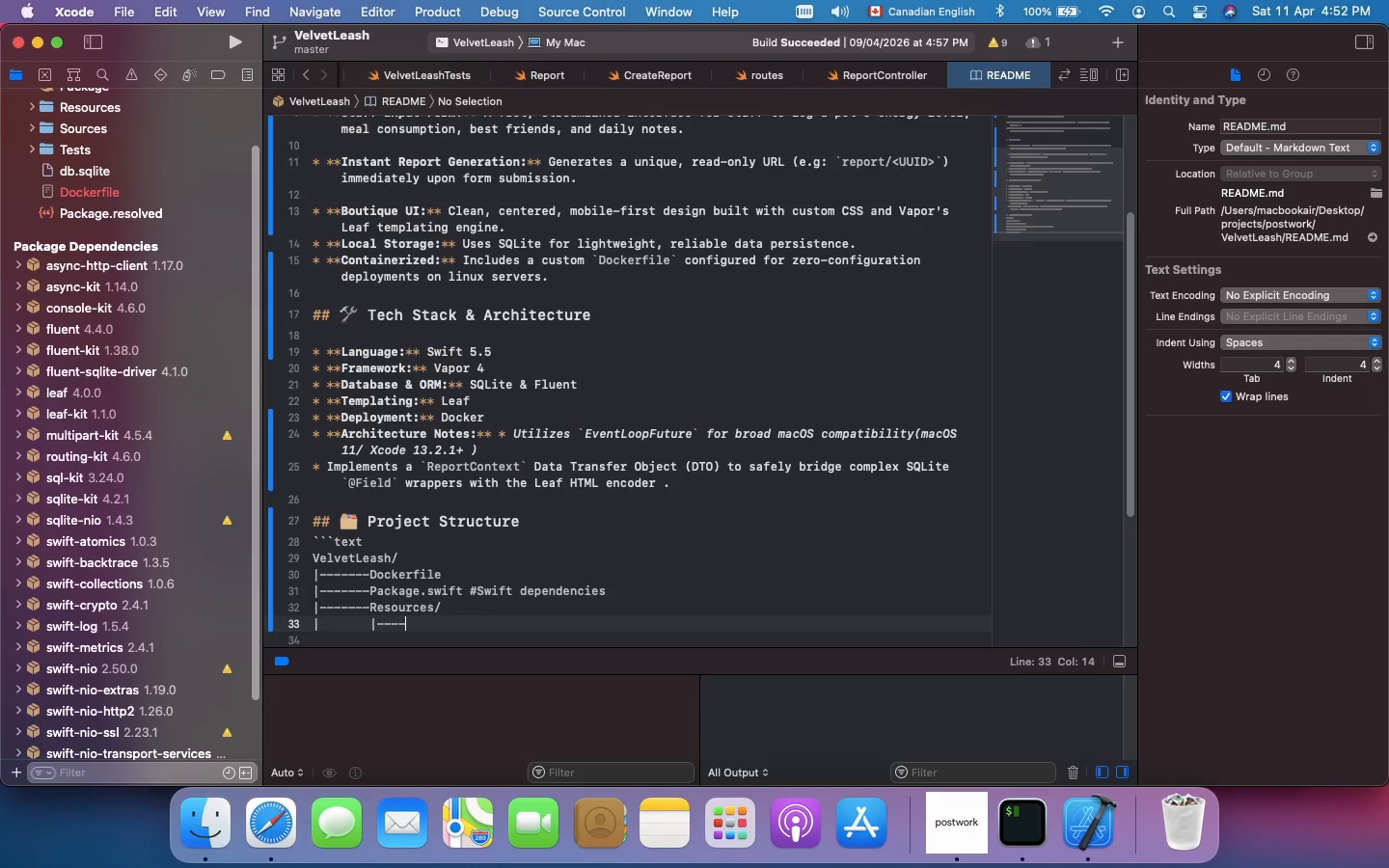 
key(Minus)
 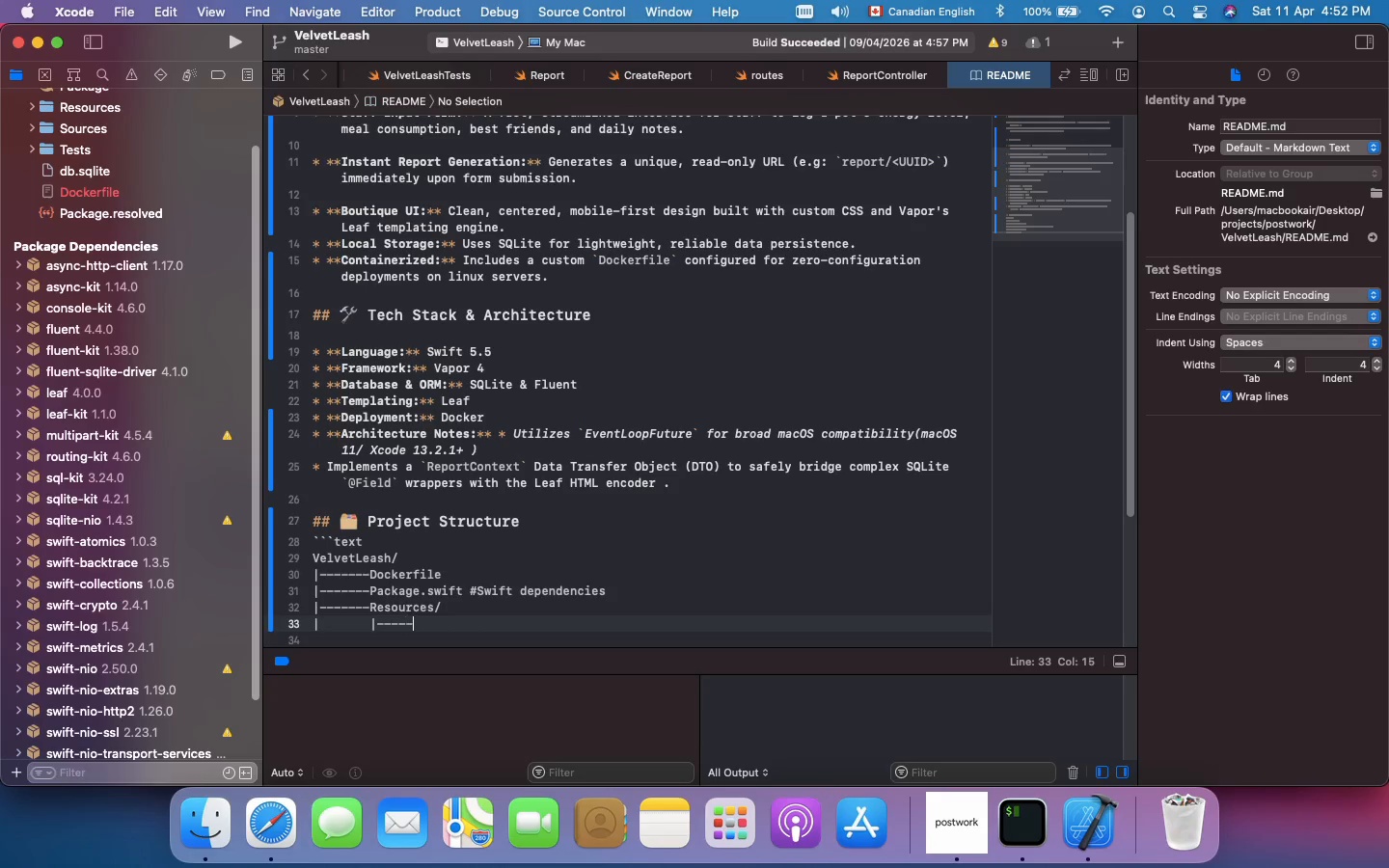 
key(Minus)
 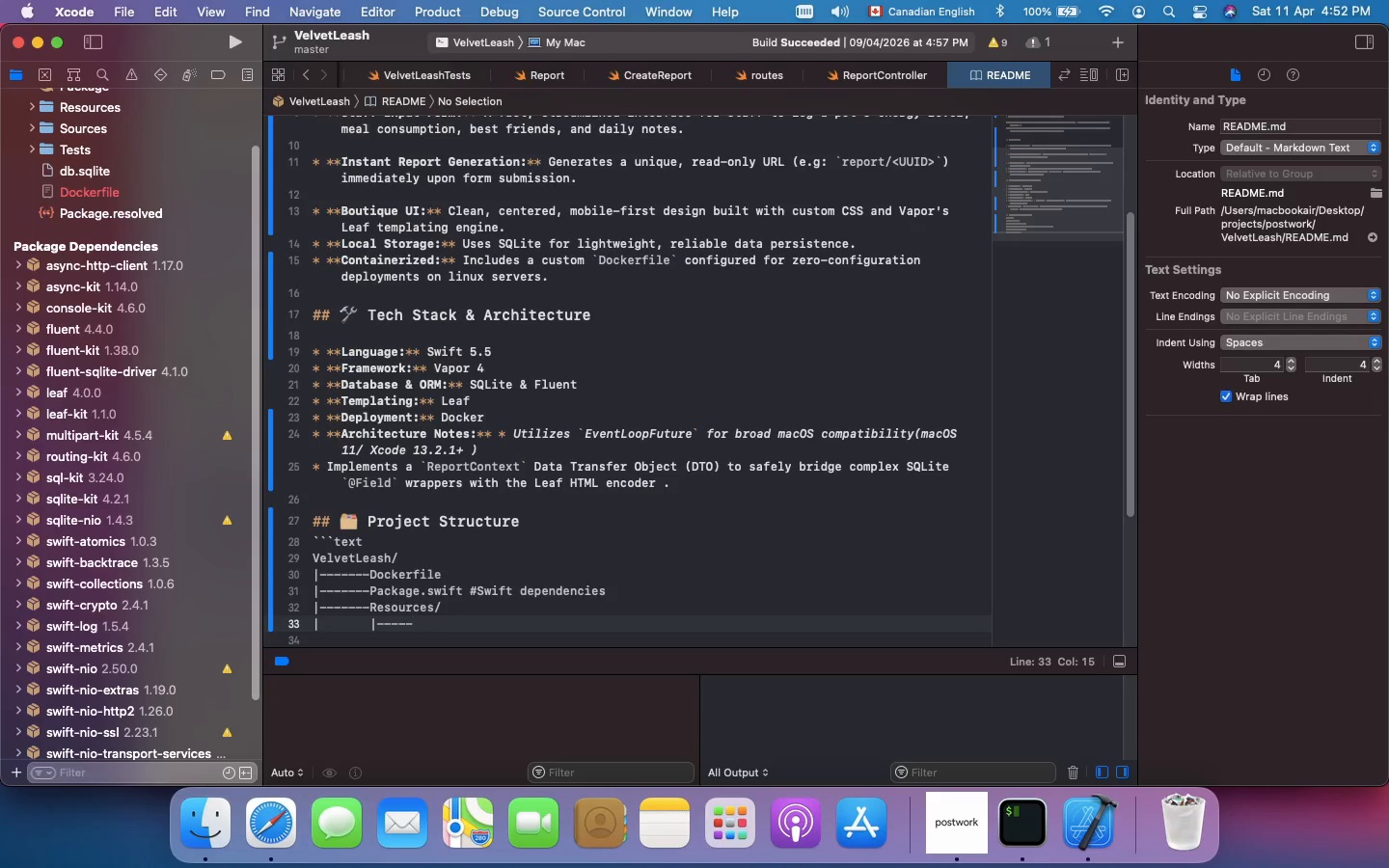 
key(Backspace)
 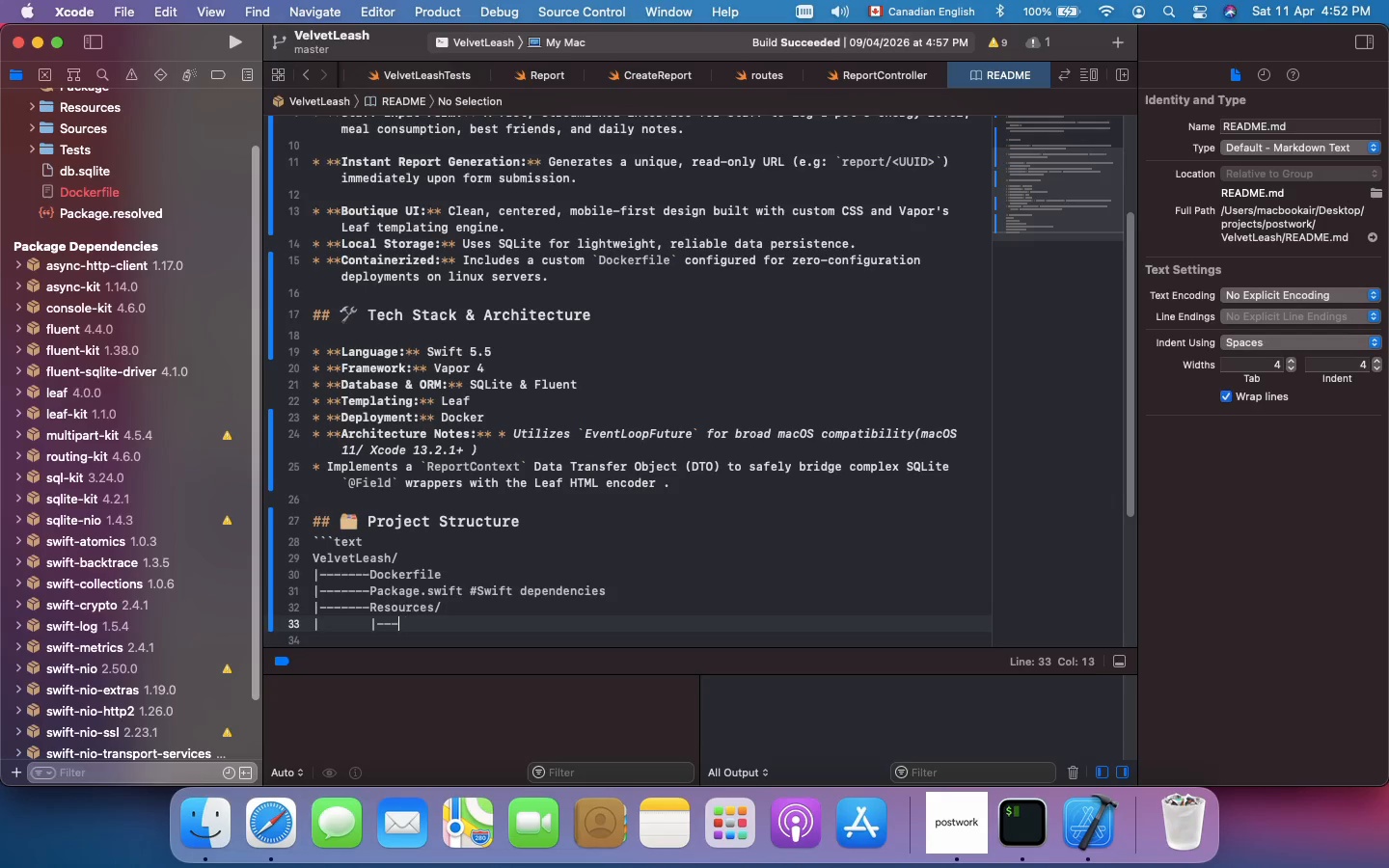 
key(Backspace)
 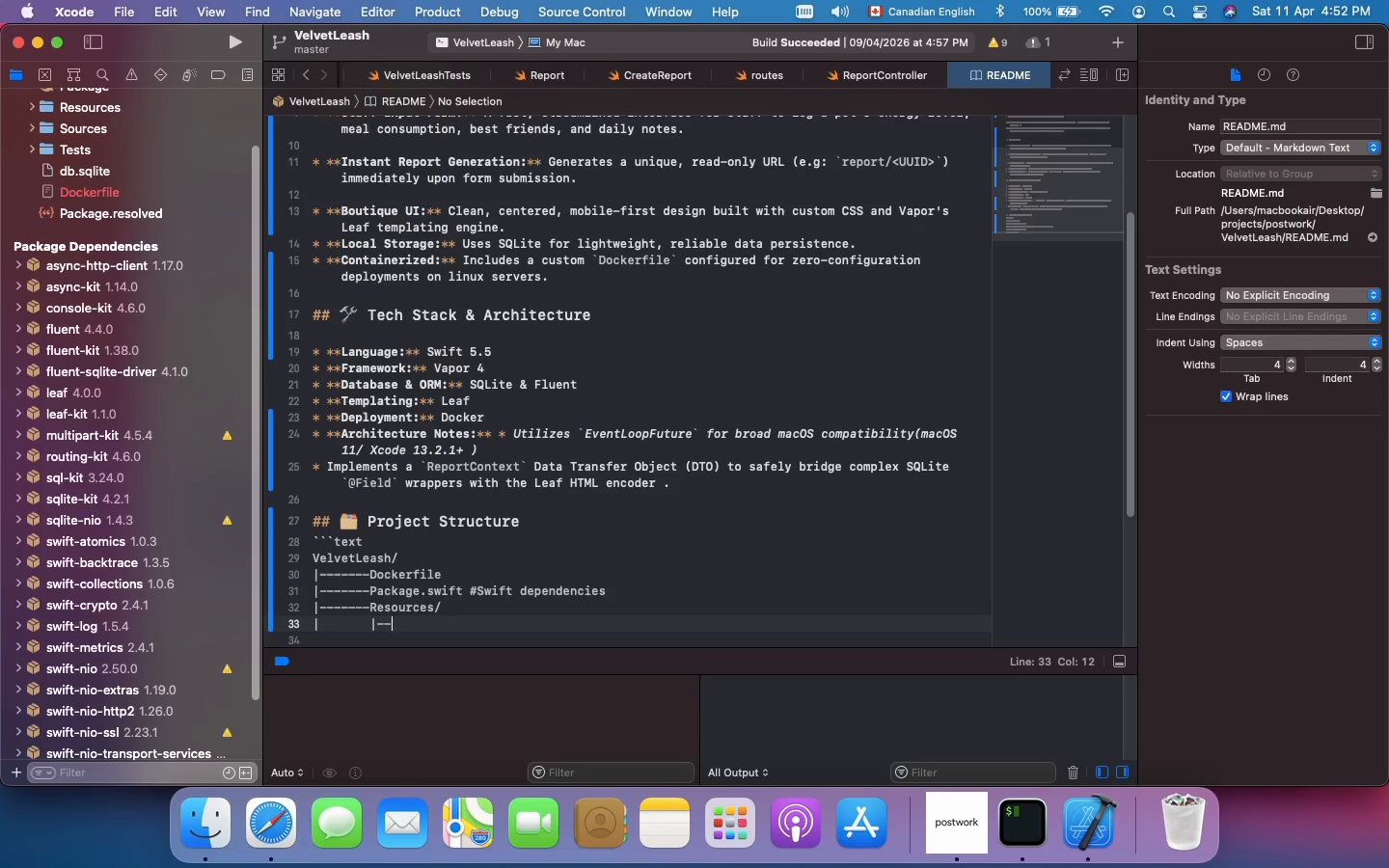 
key(Backspace)
 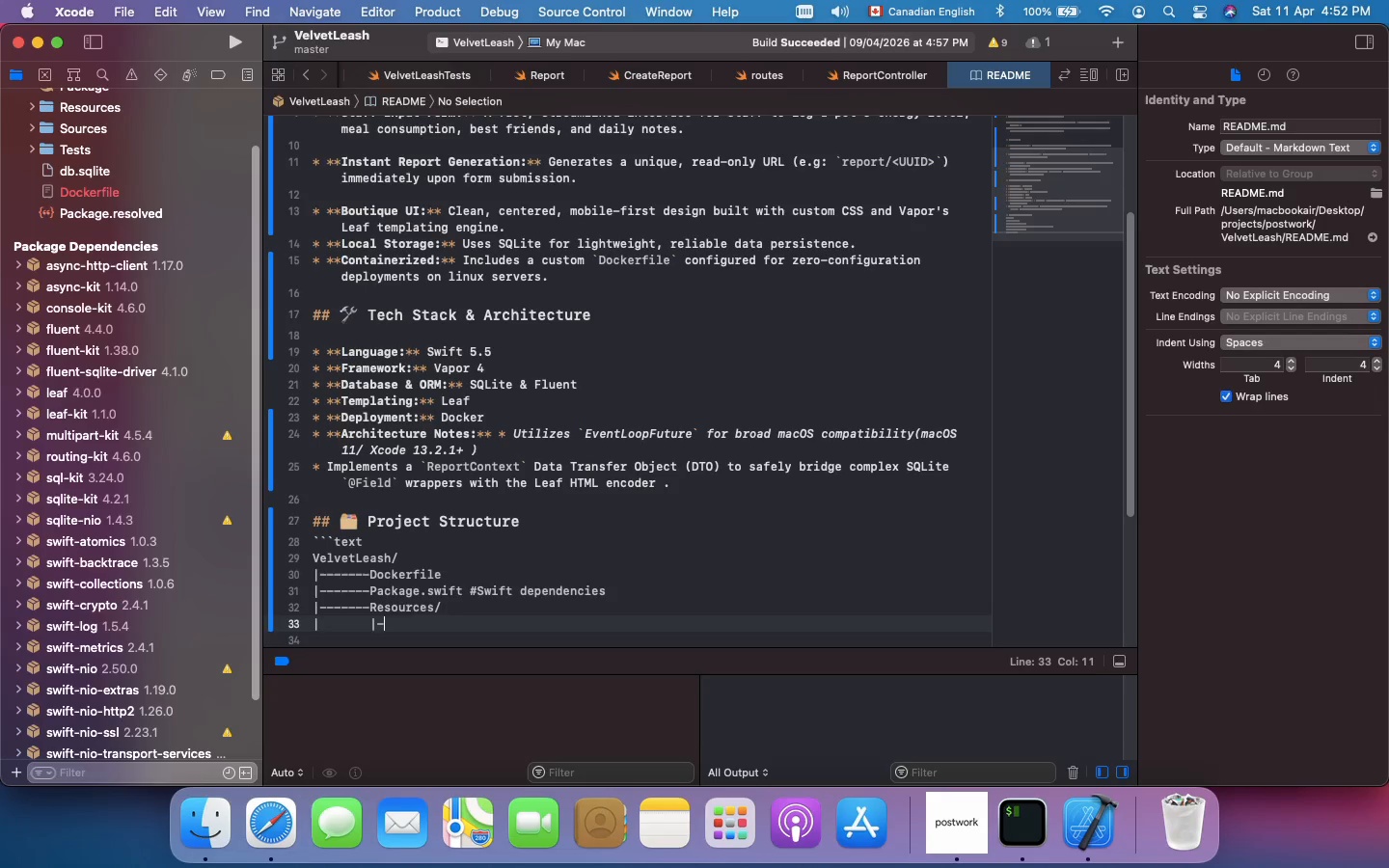 
key(Backspace)
 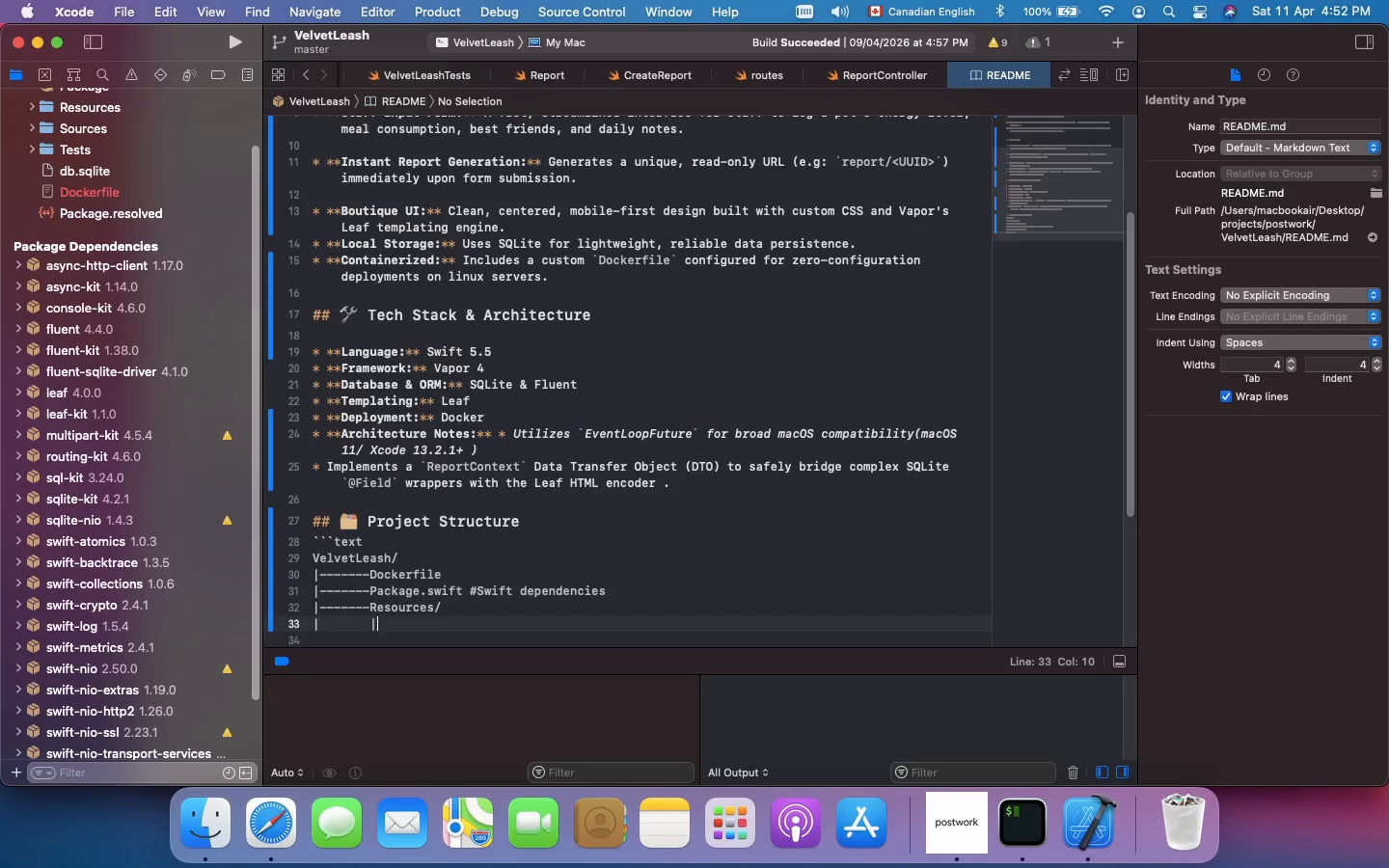 
key(Backspace)
 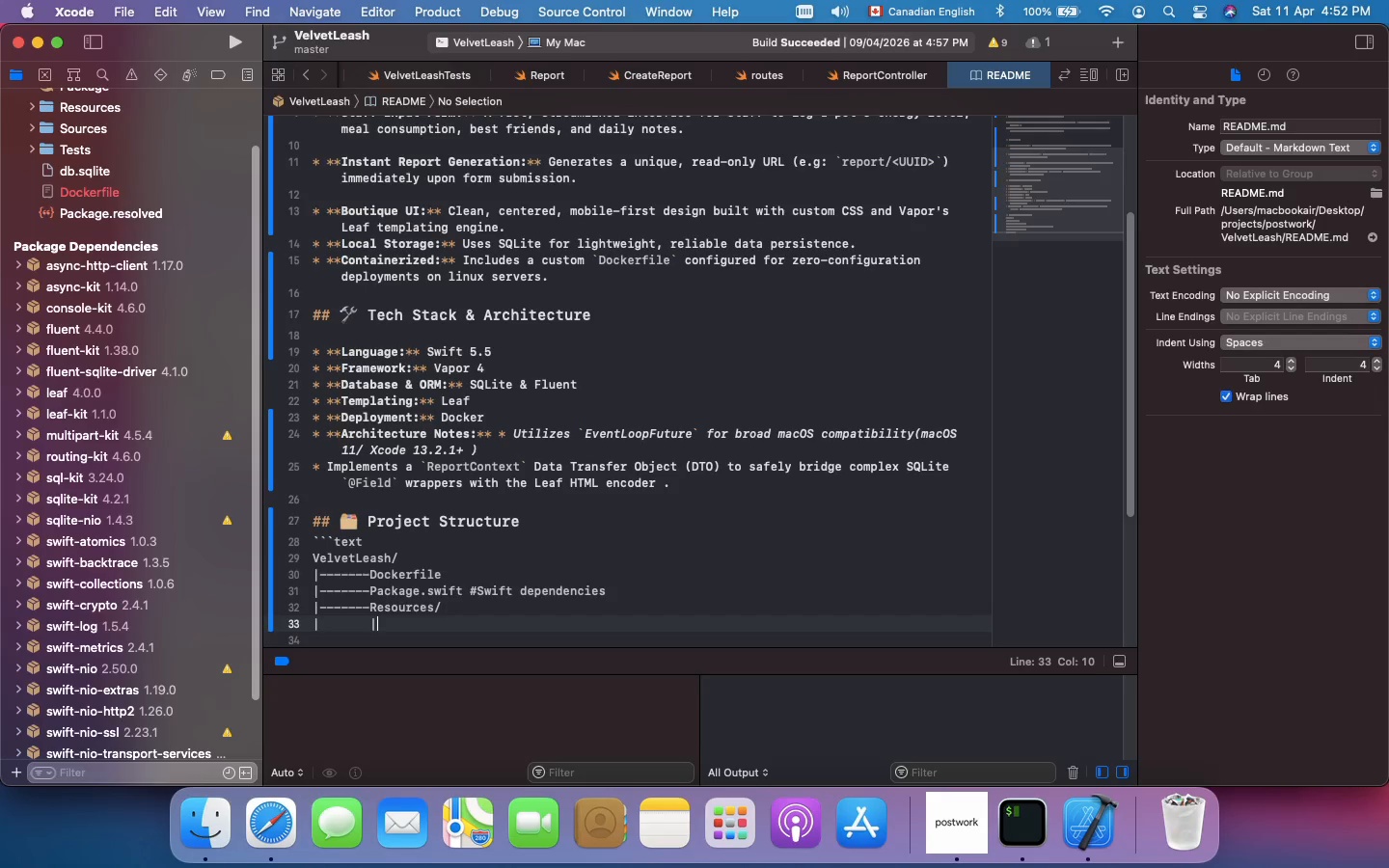 
key(Shift+Minus)
 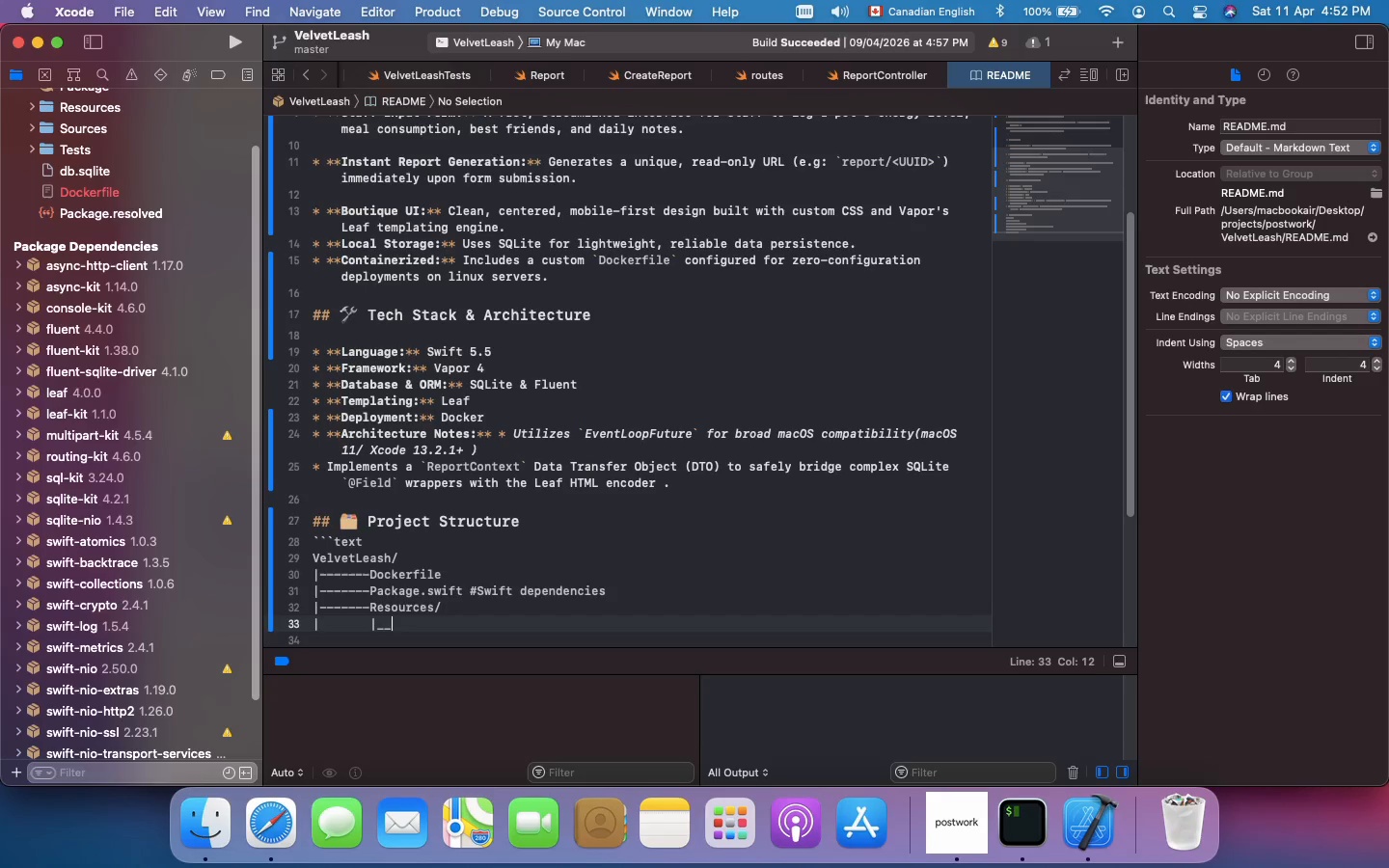 
key(Shift+Minus)
 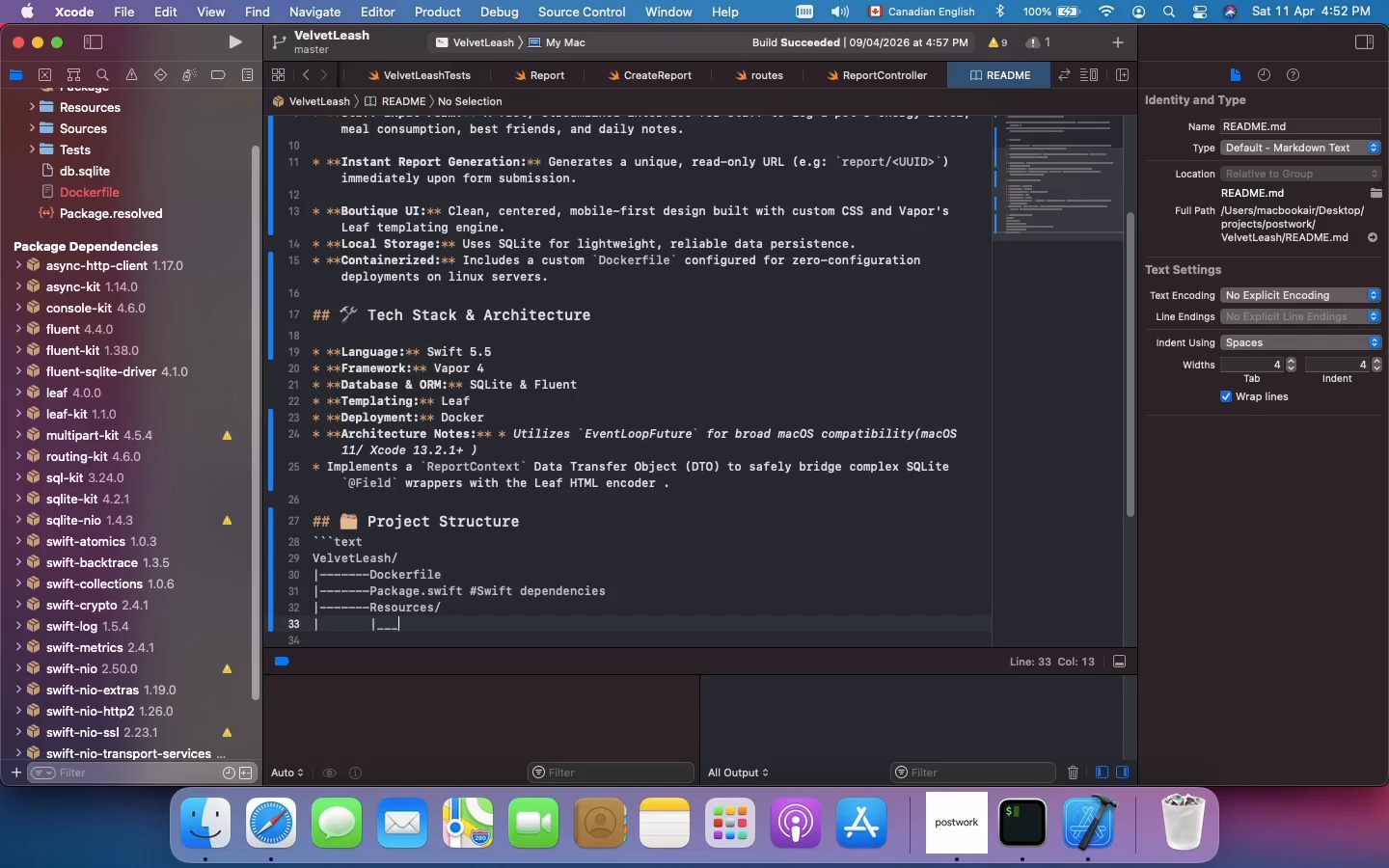 
key(Shift+Minus)
 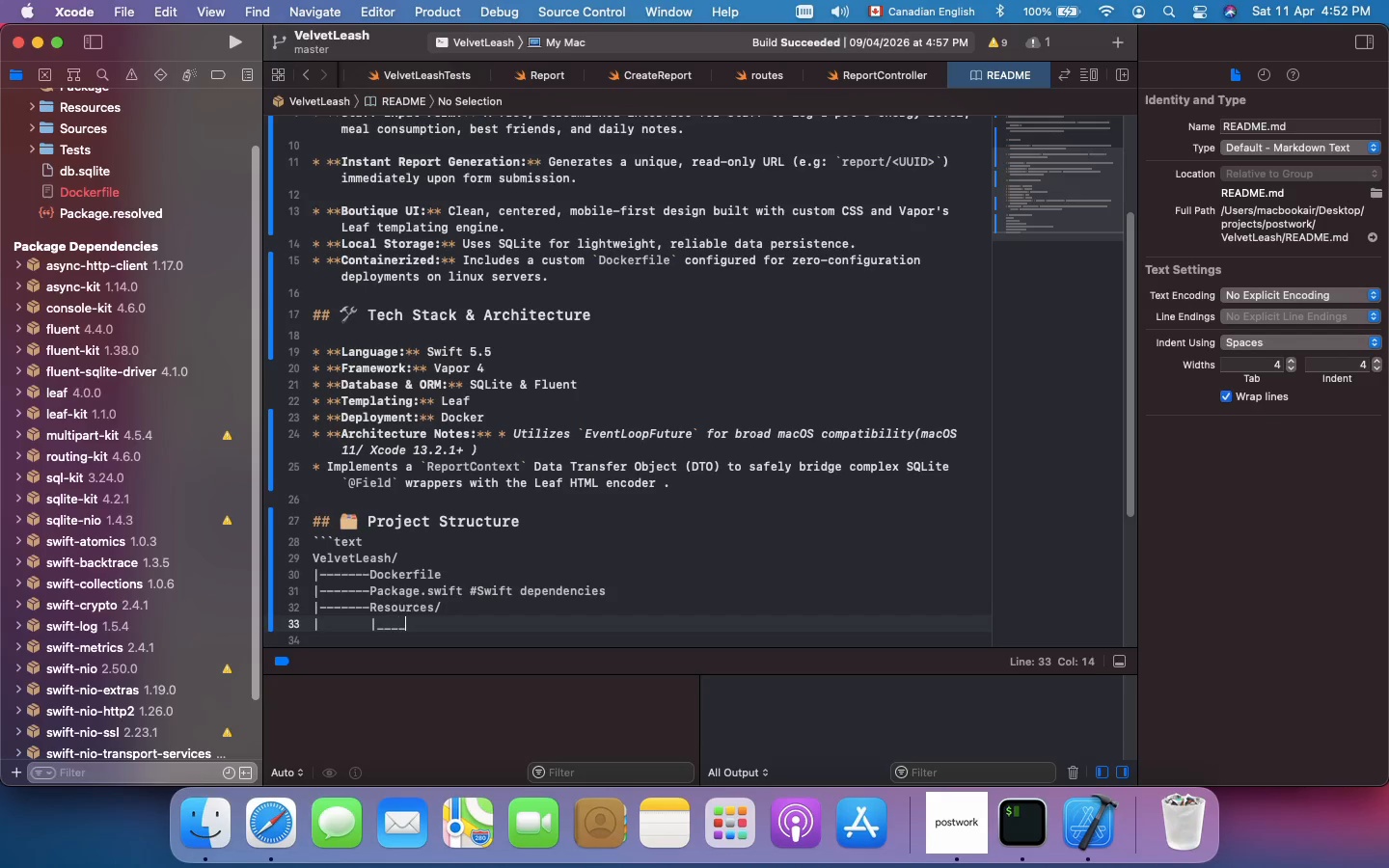 
key(Shift+Minus)
 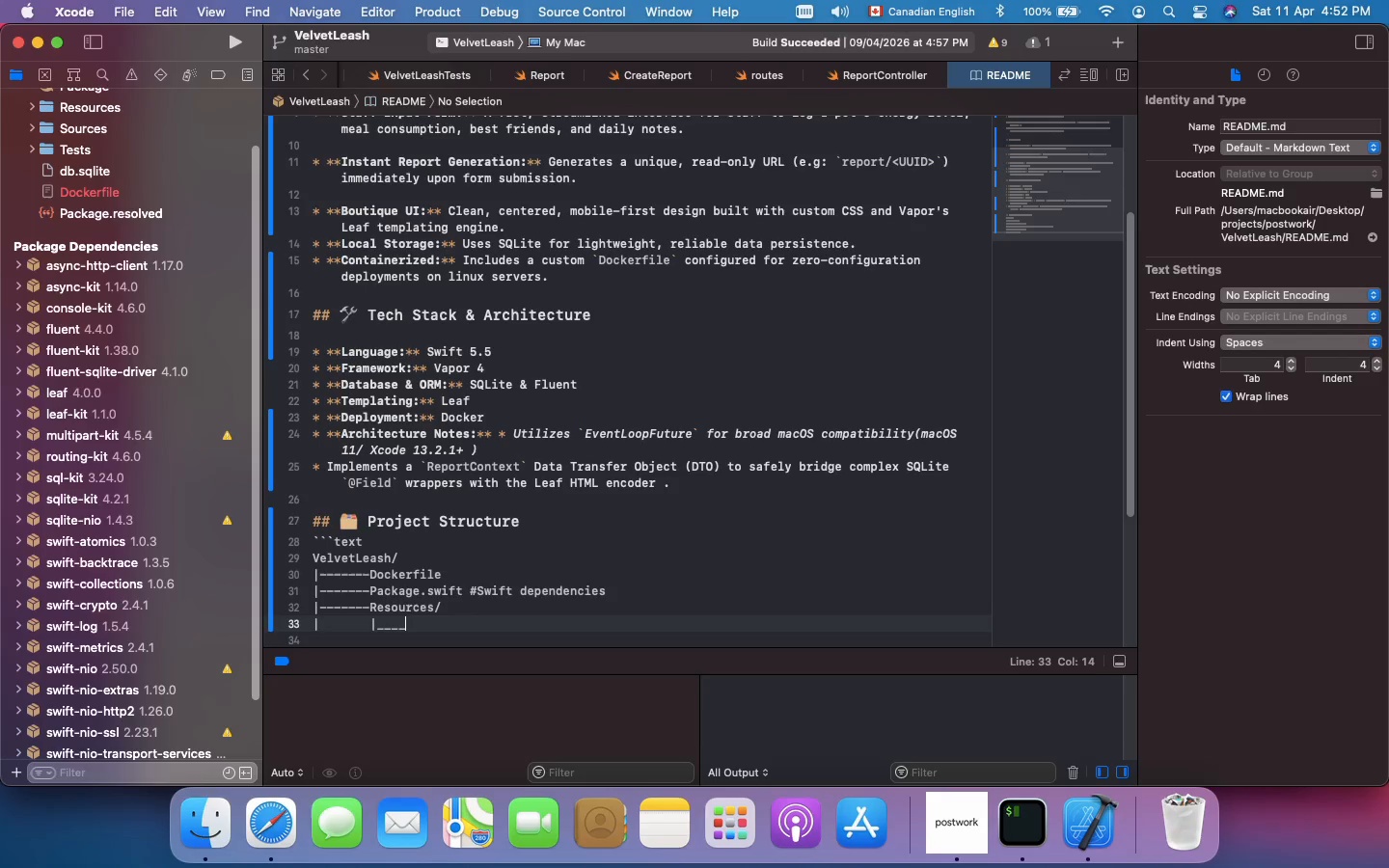 
key(Shift+Minus)
 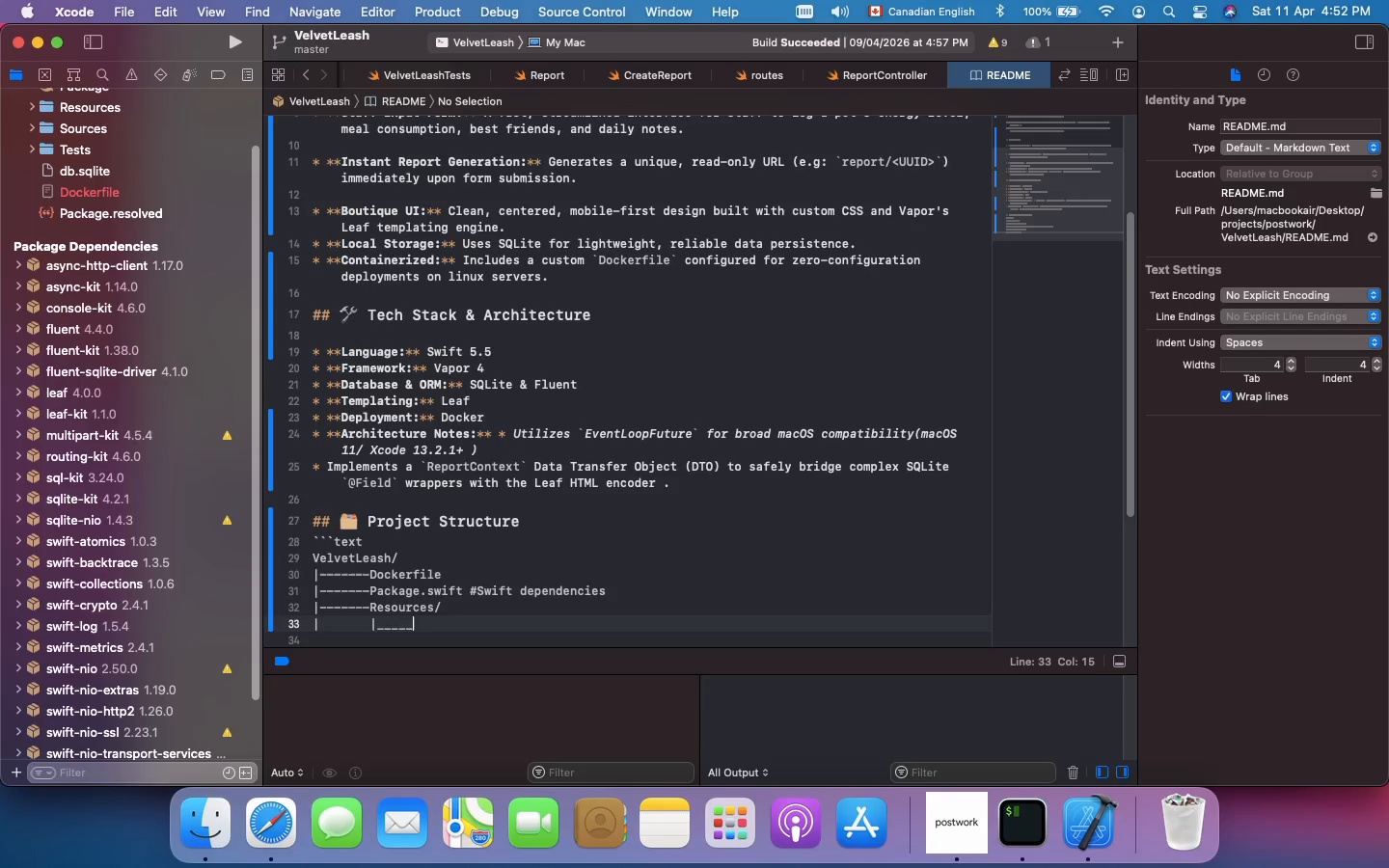 
key(Shift+Minus)
 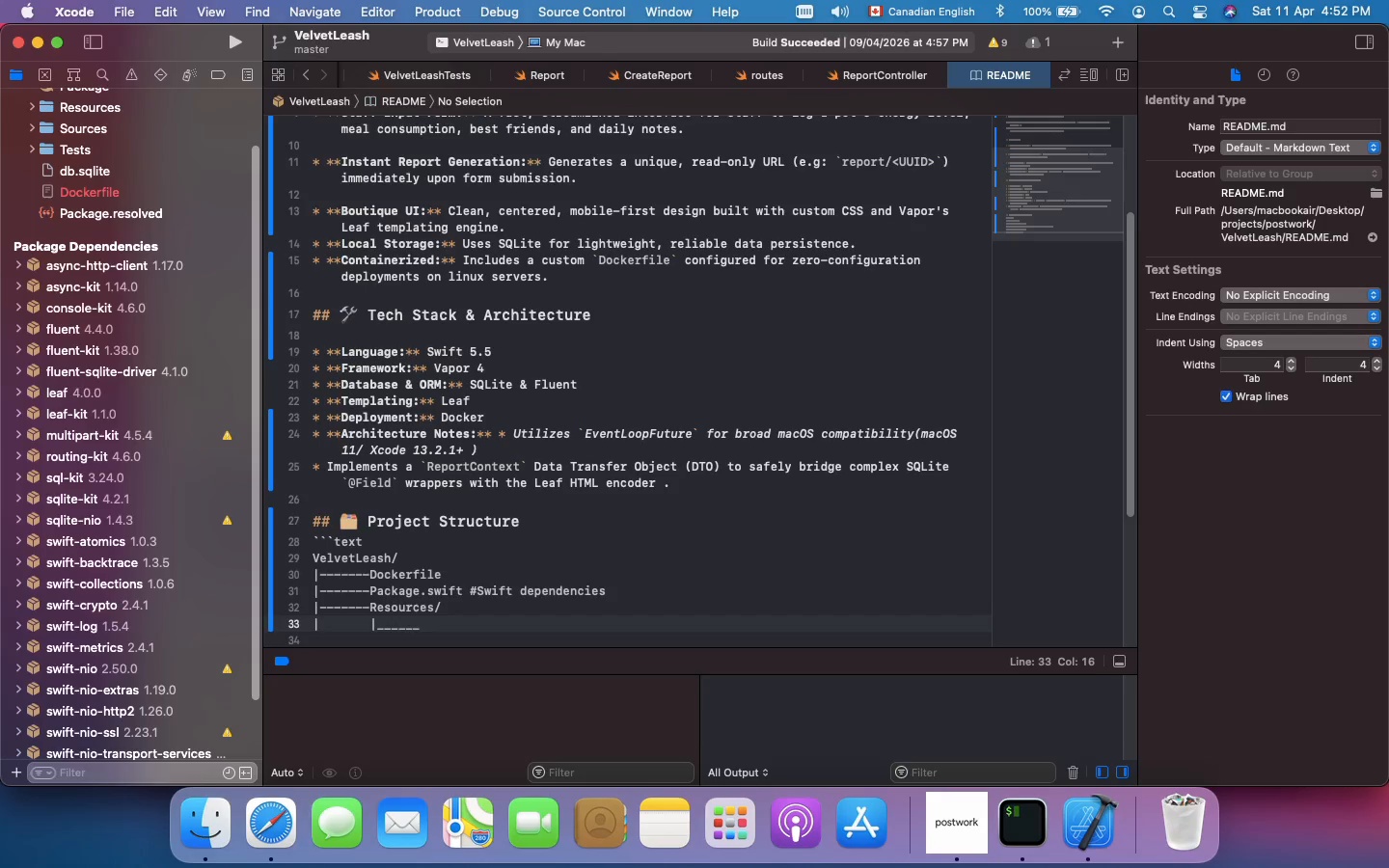 
type(Views/)
 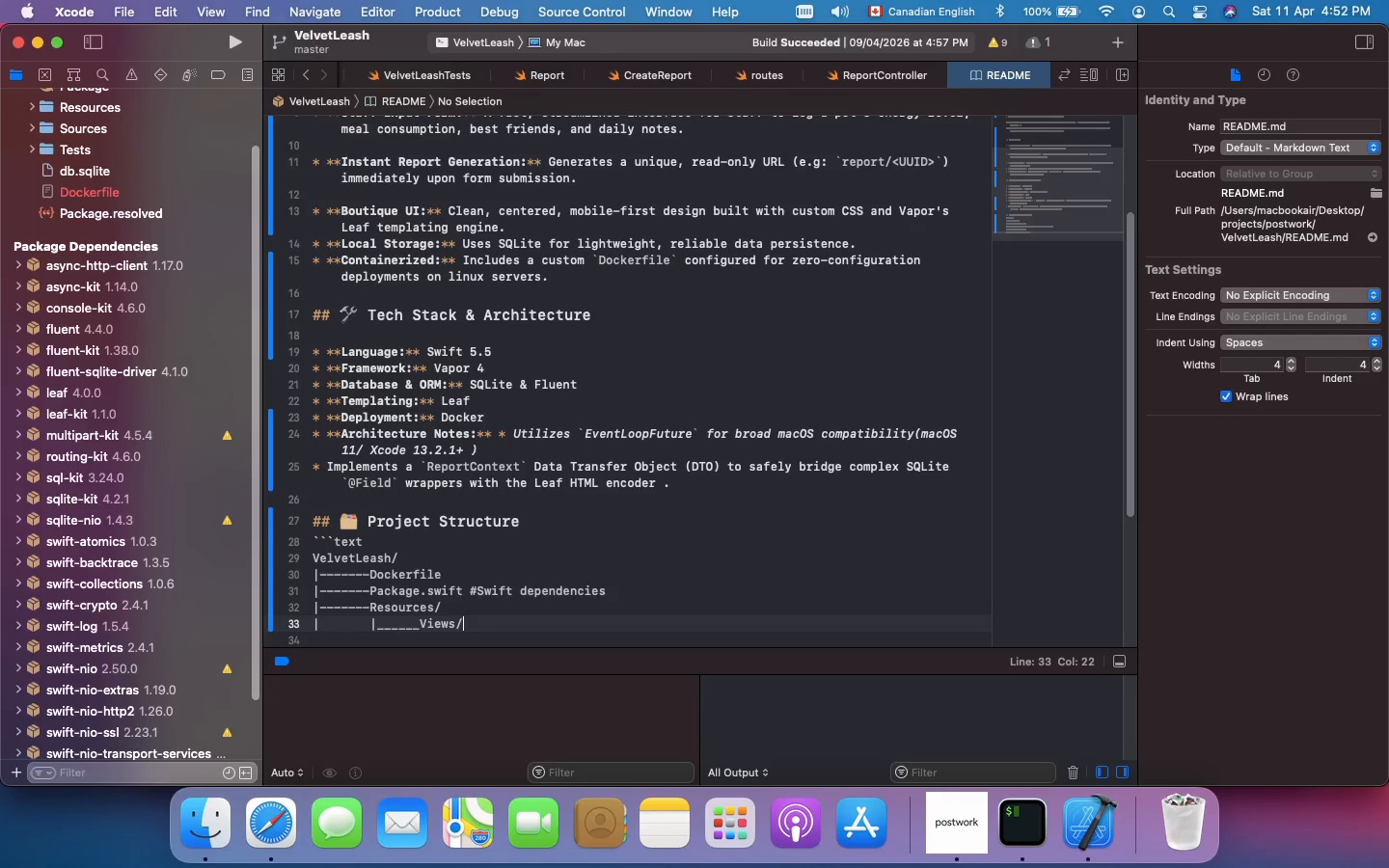 
key(Enter)
 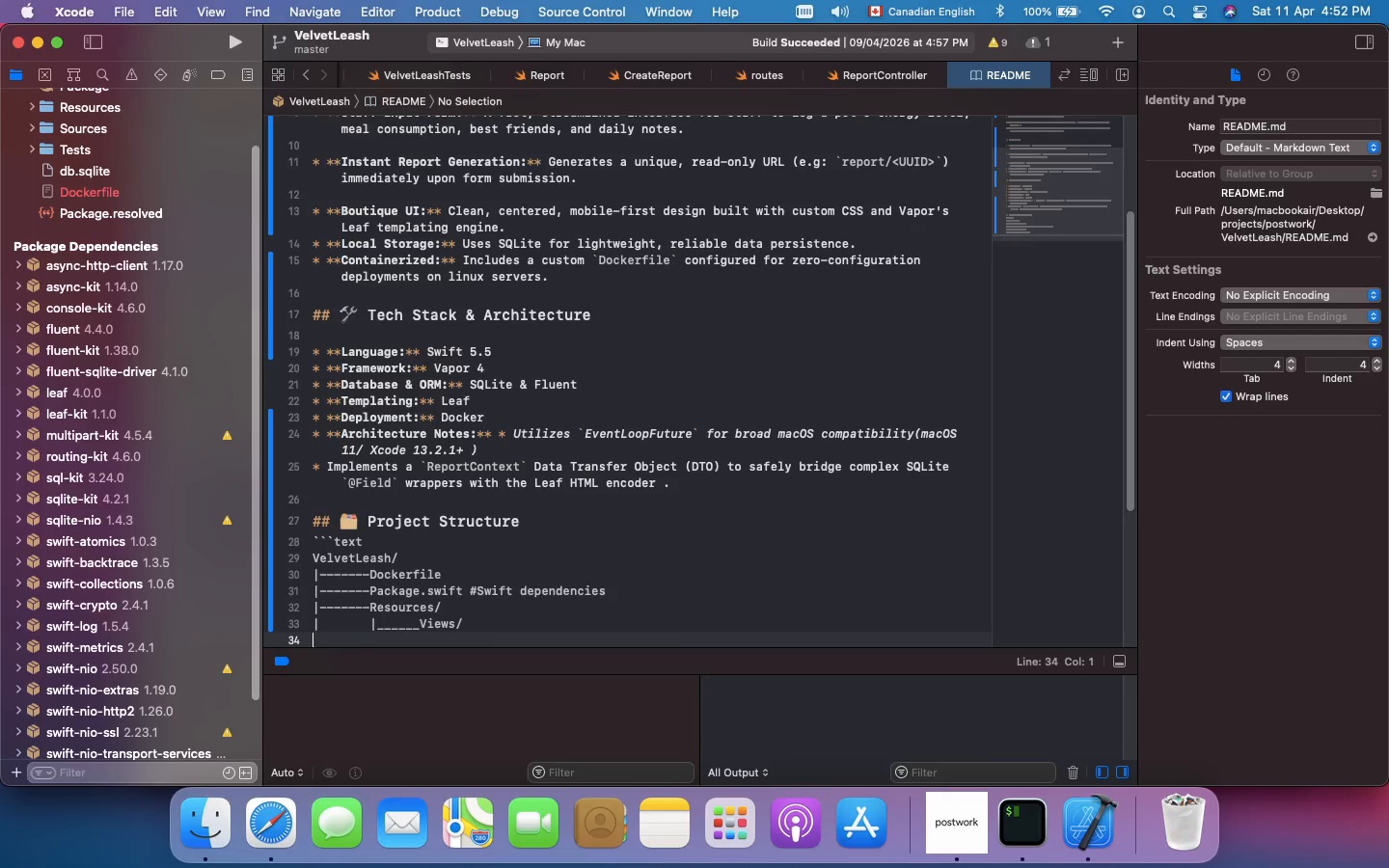 
key(Shift+Backslash)
 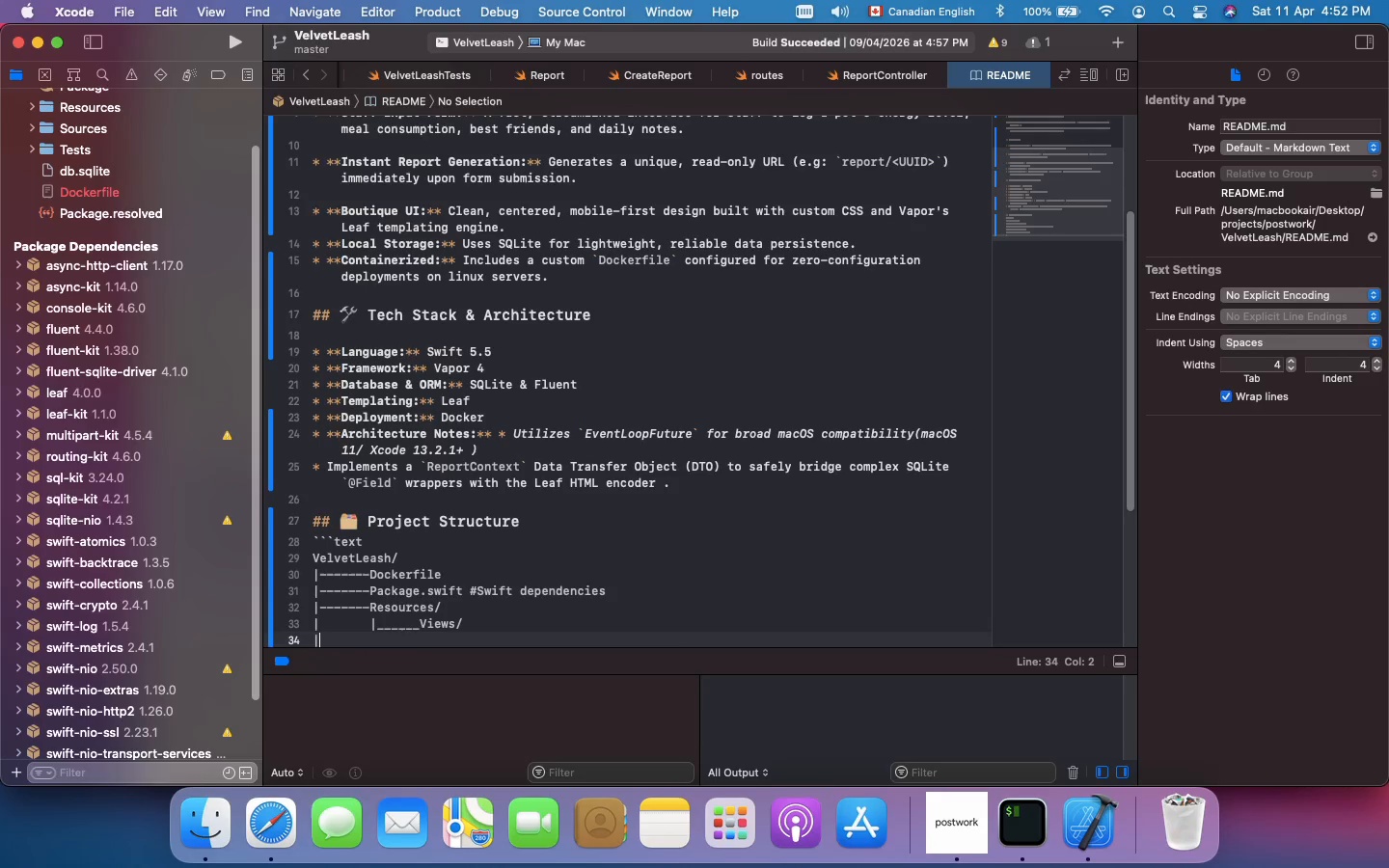 
key(Space)
 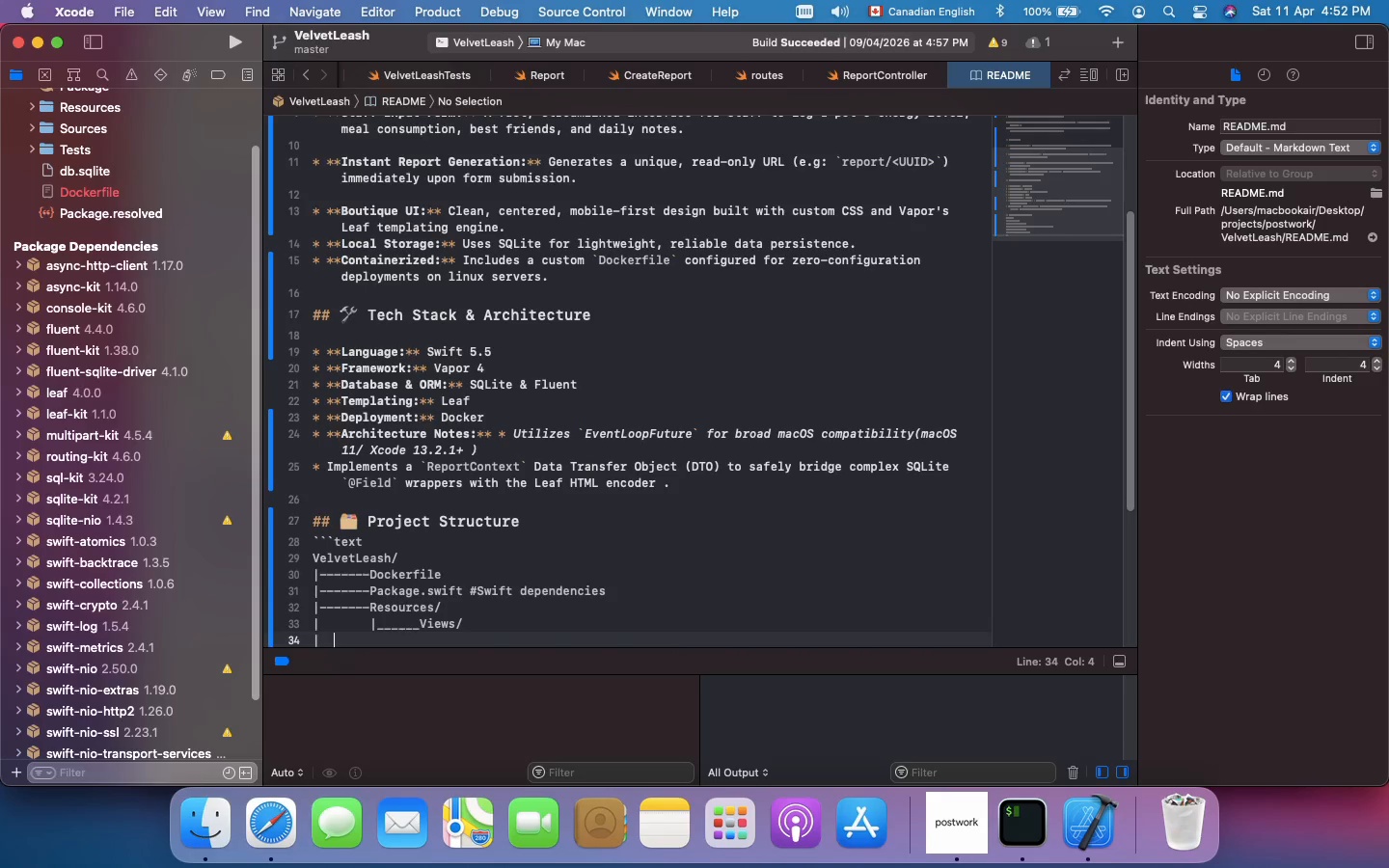 
key(Space)
 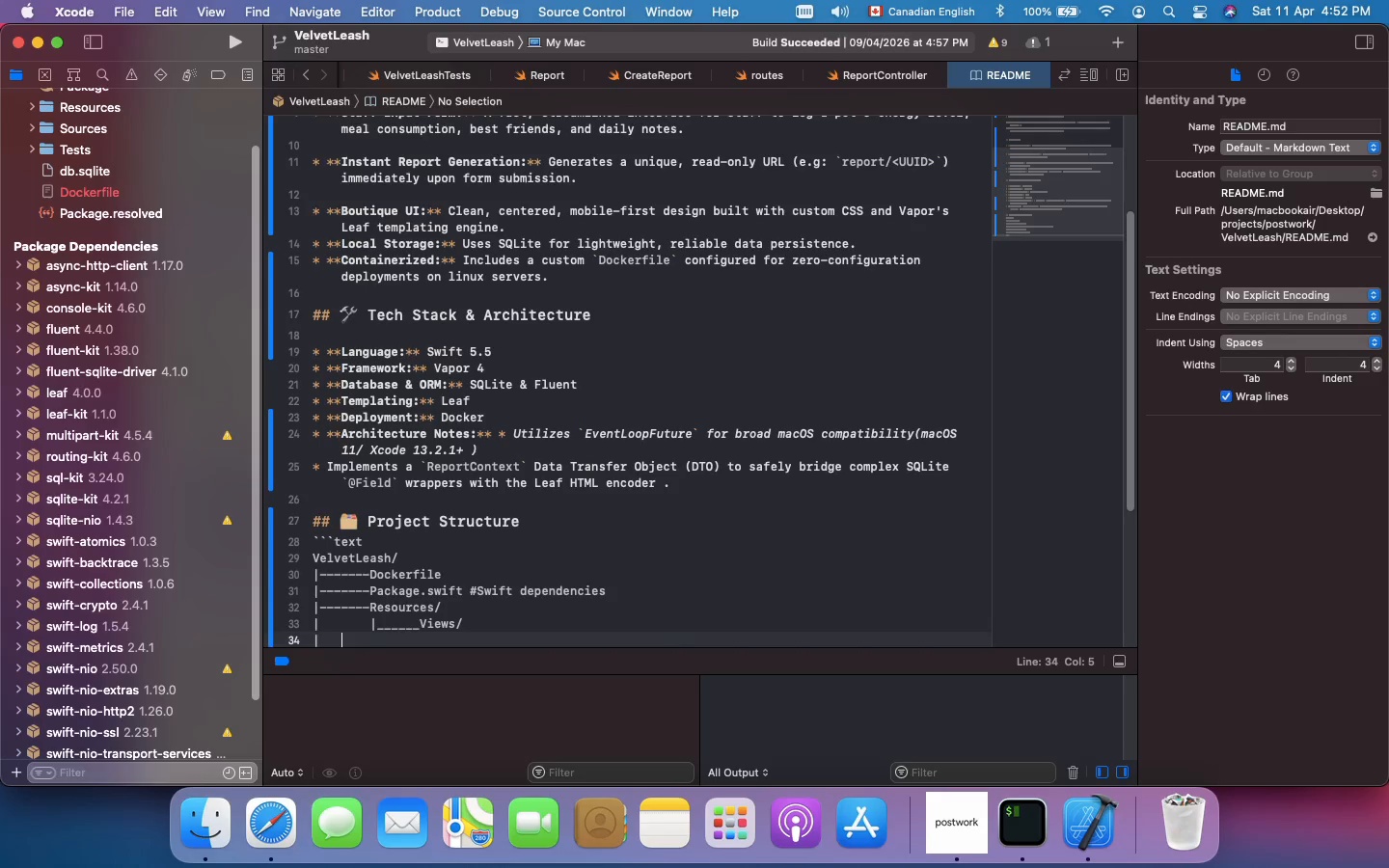 
key(Space)
 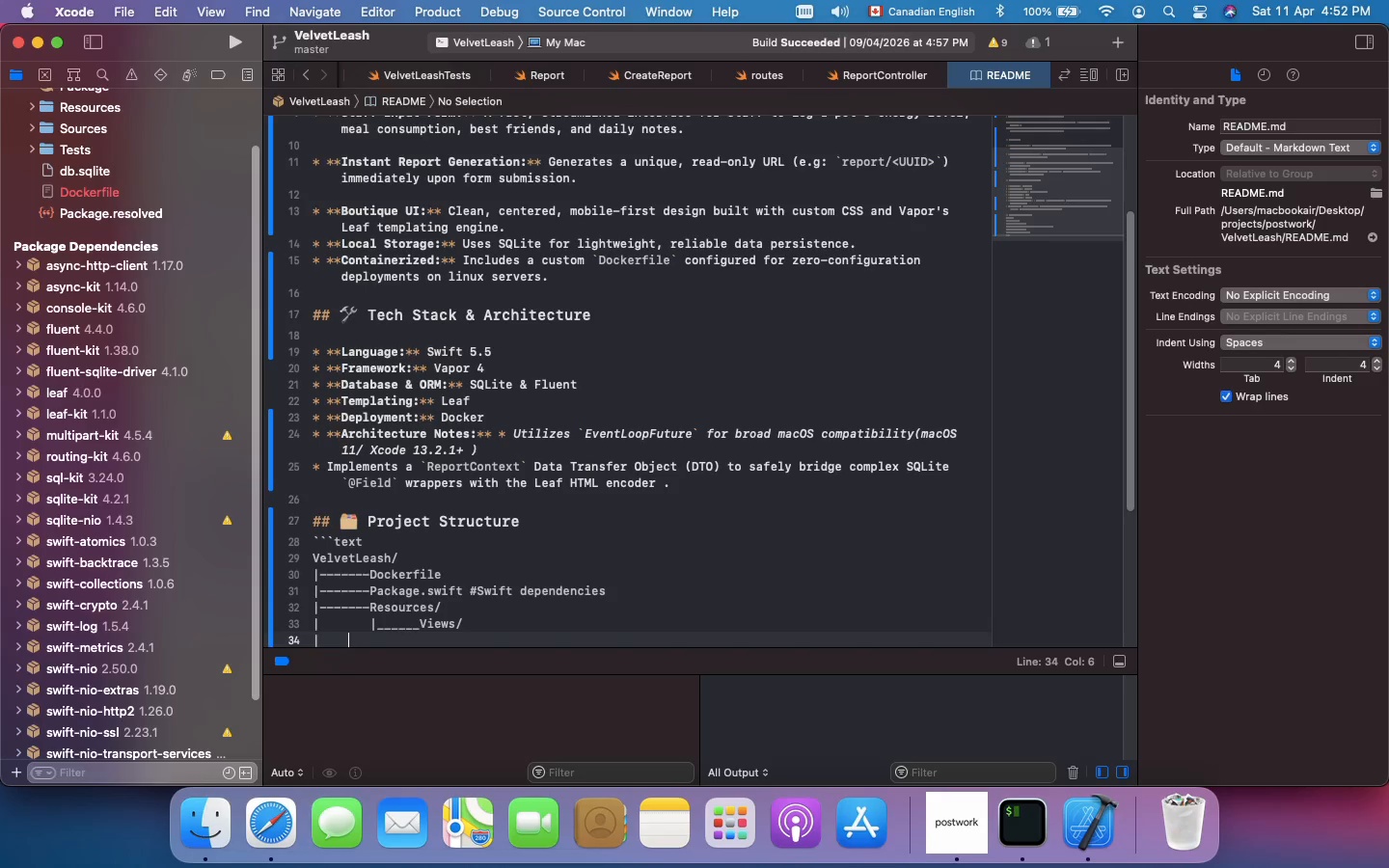 
key(Space)
 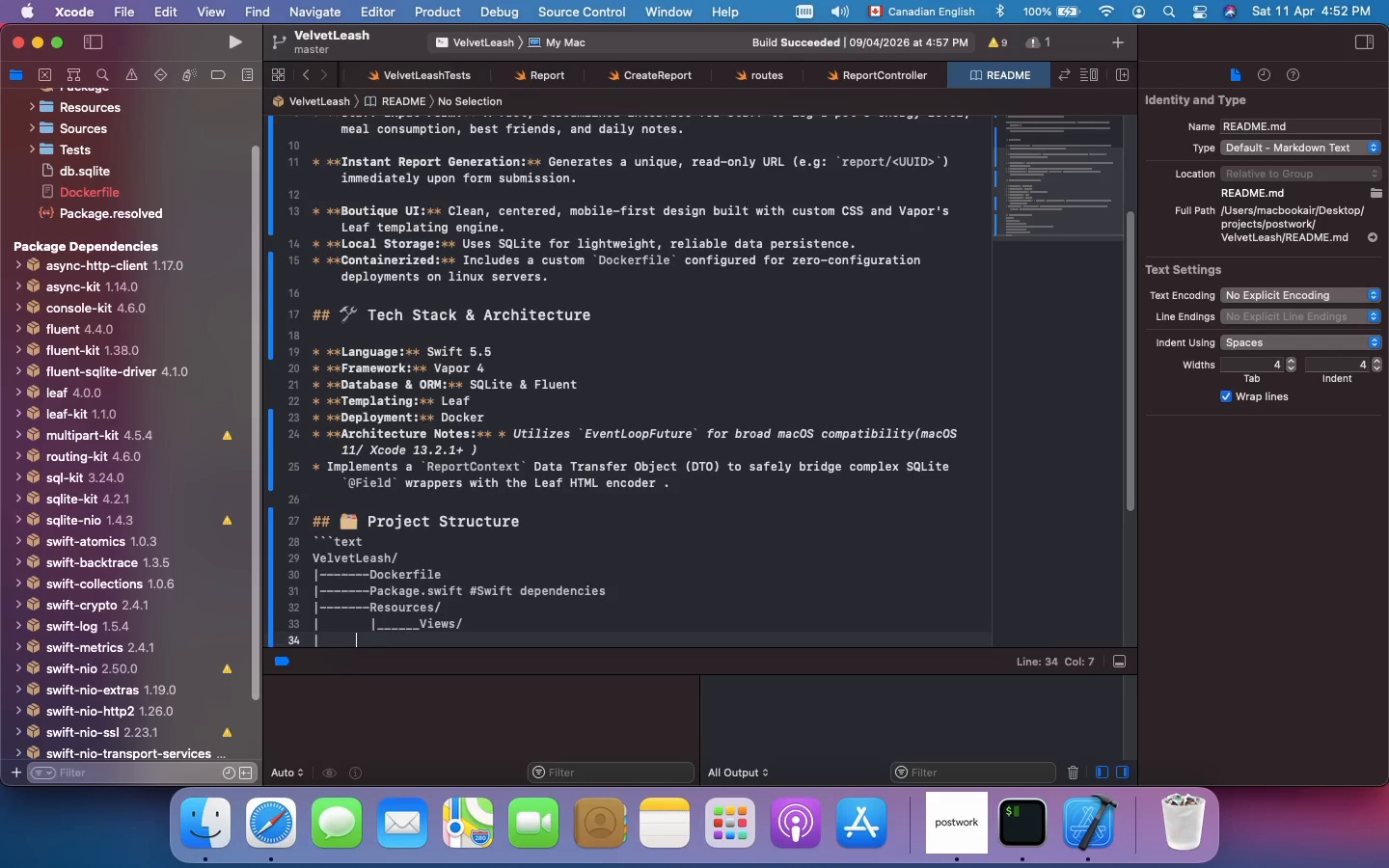 
key(Space)
 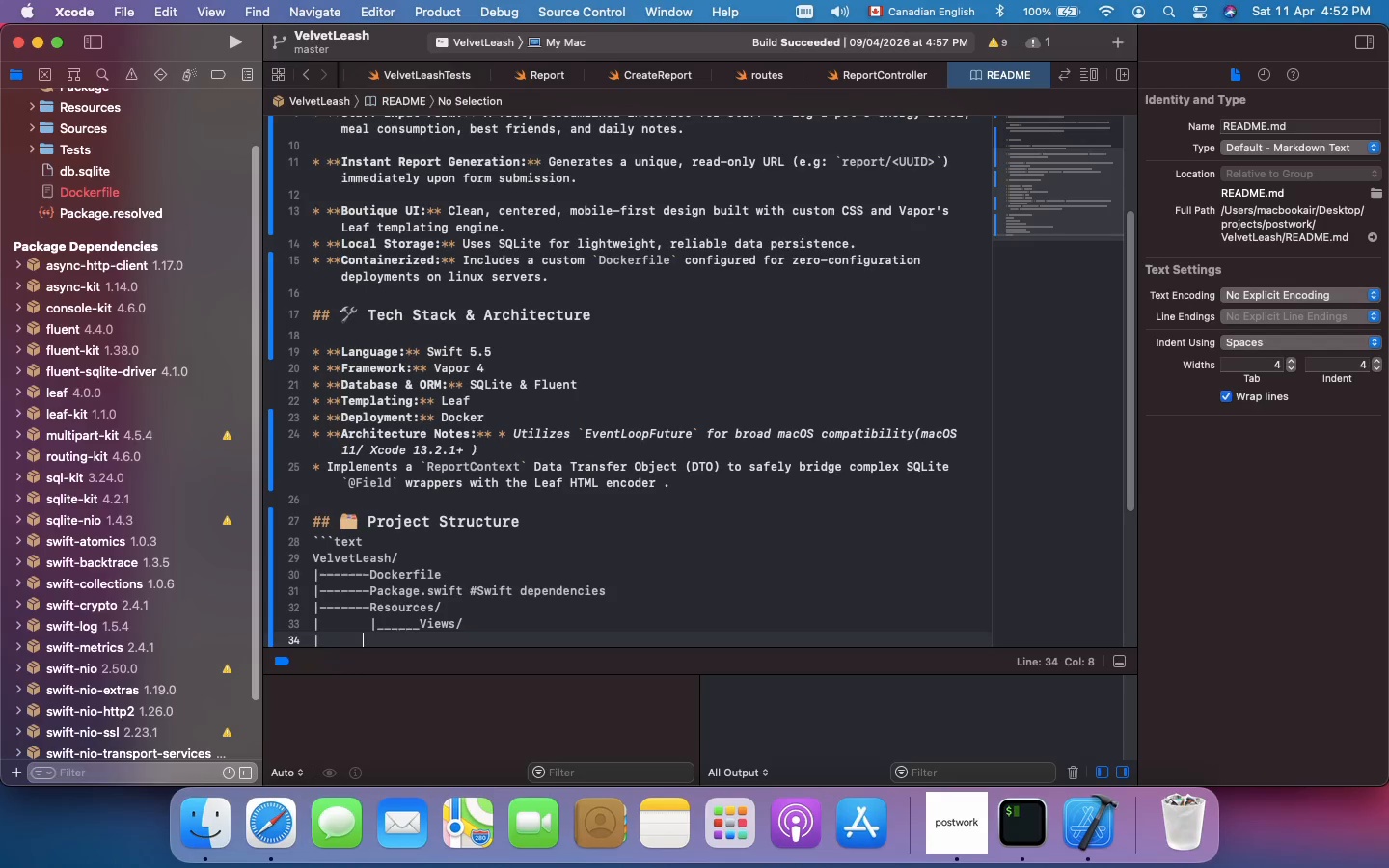 
key(Space)
 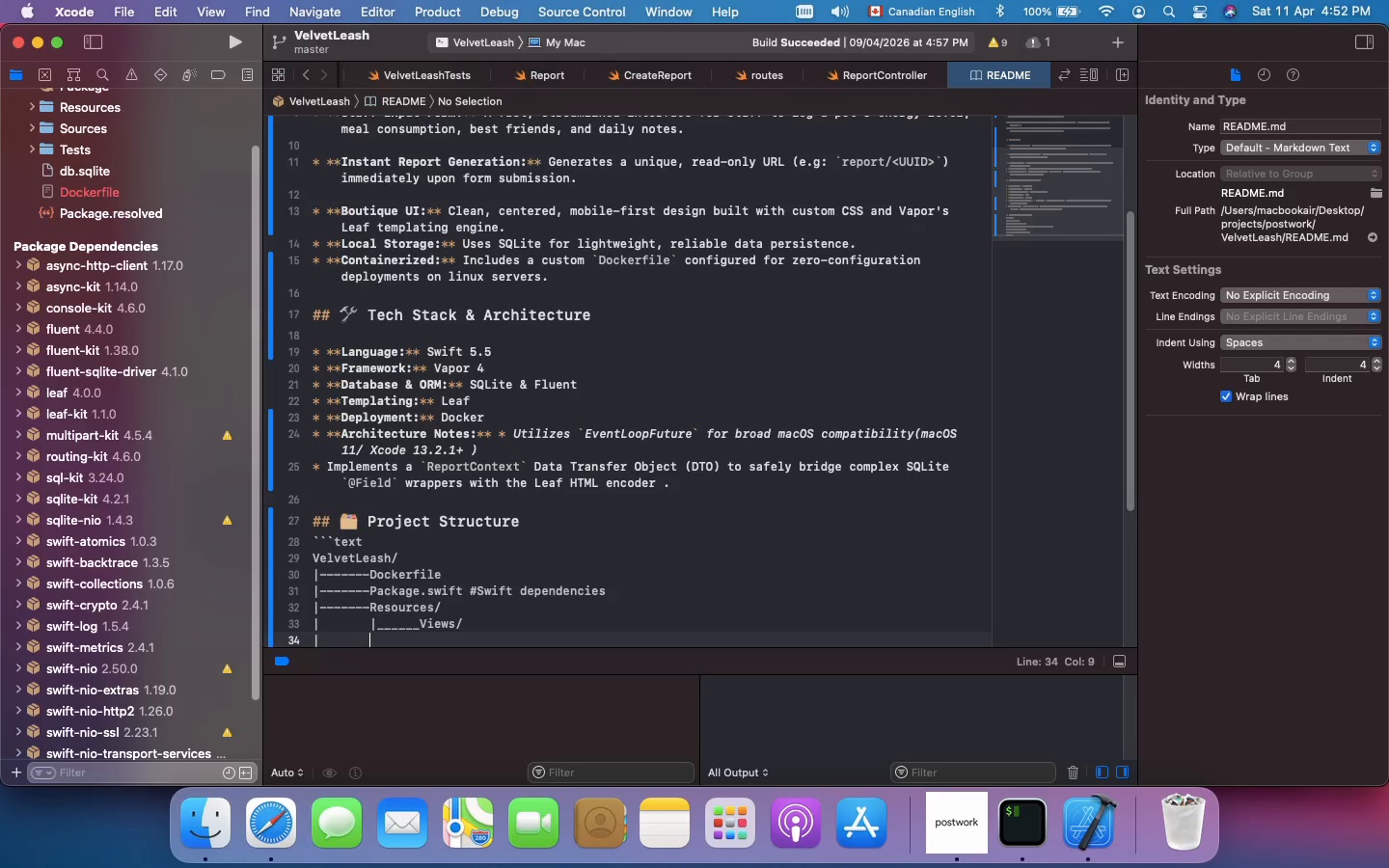 
key(Space)
 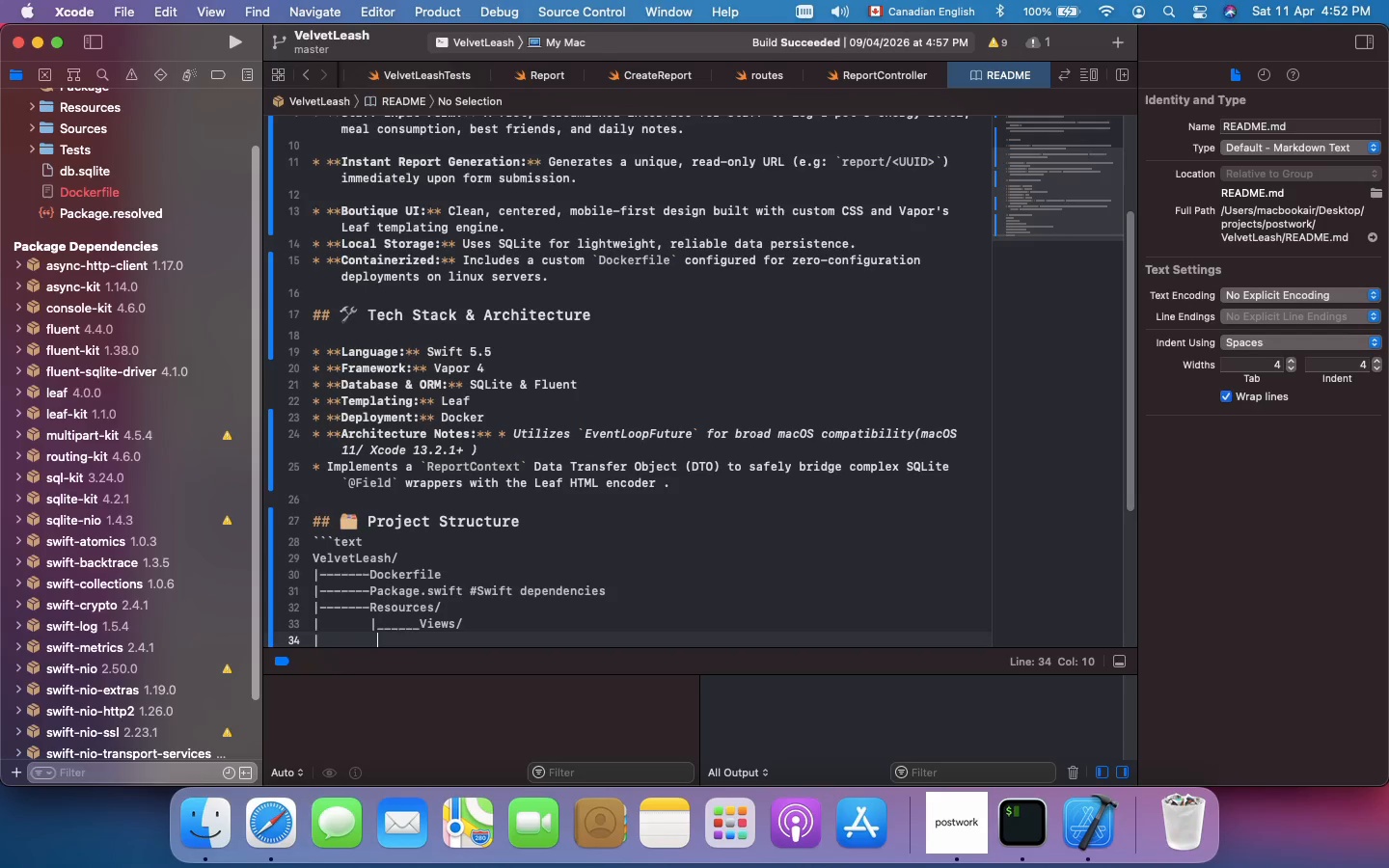 
key(Space)
 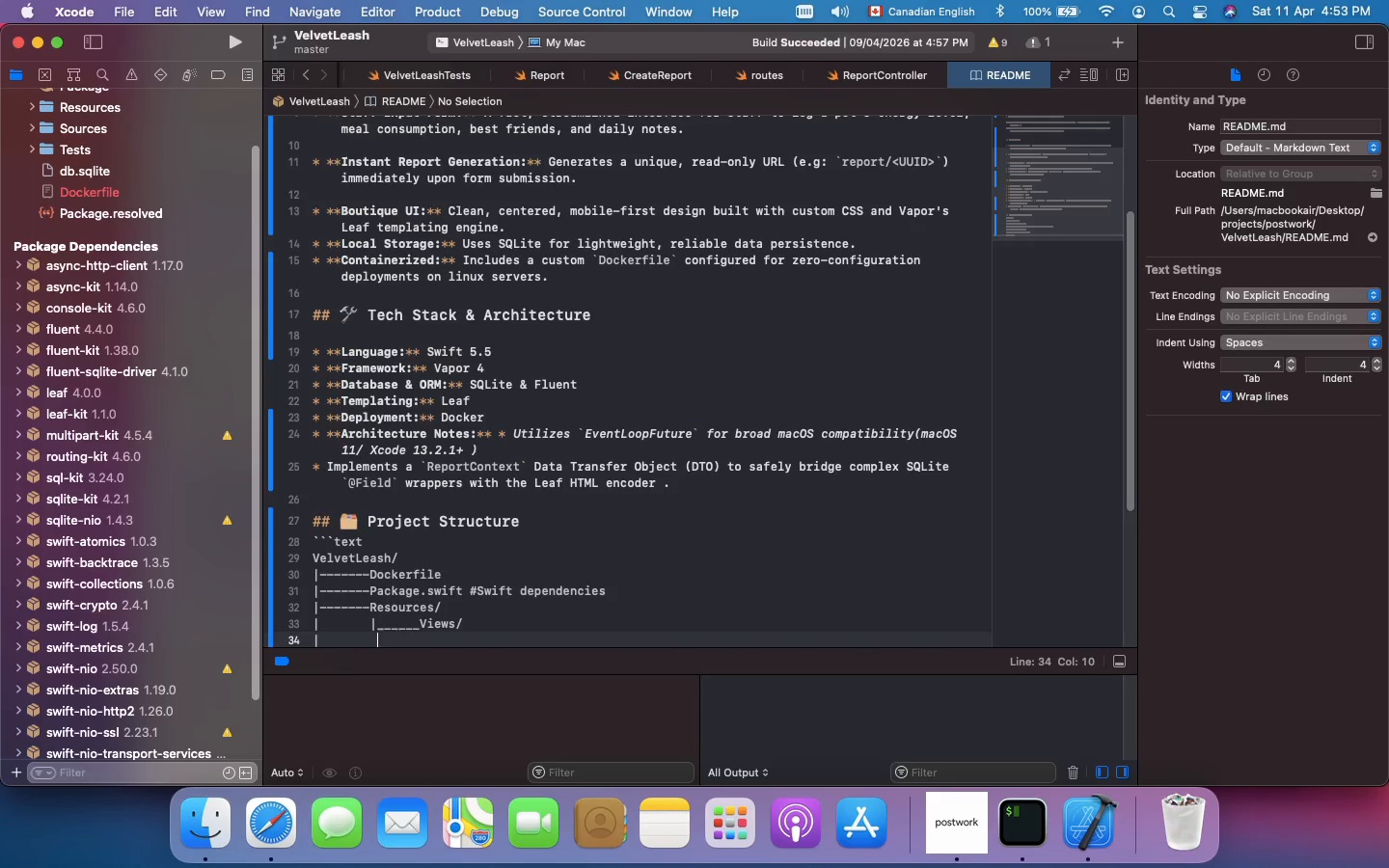 
wait(12.71)
 